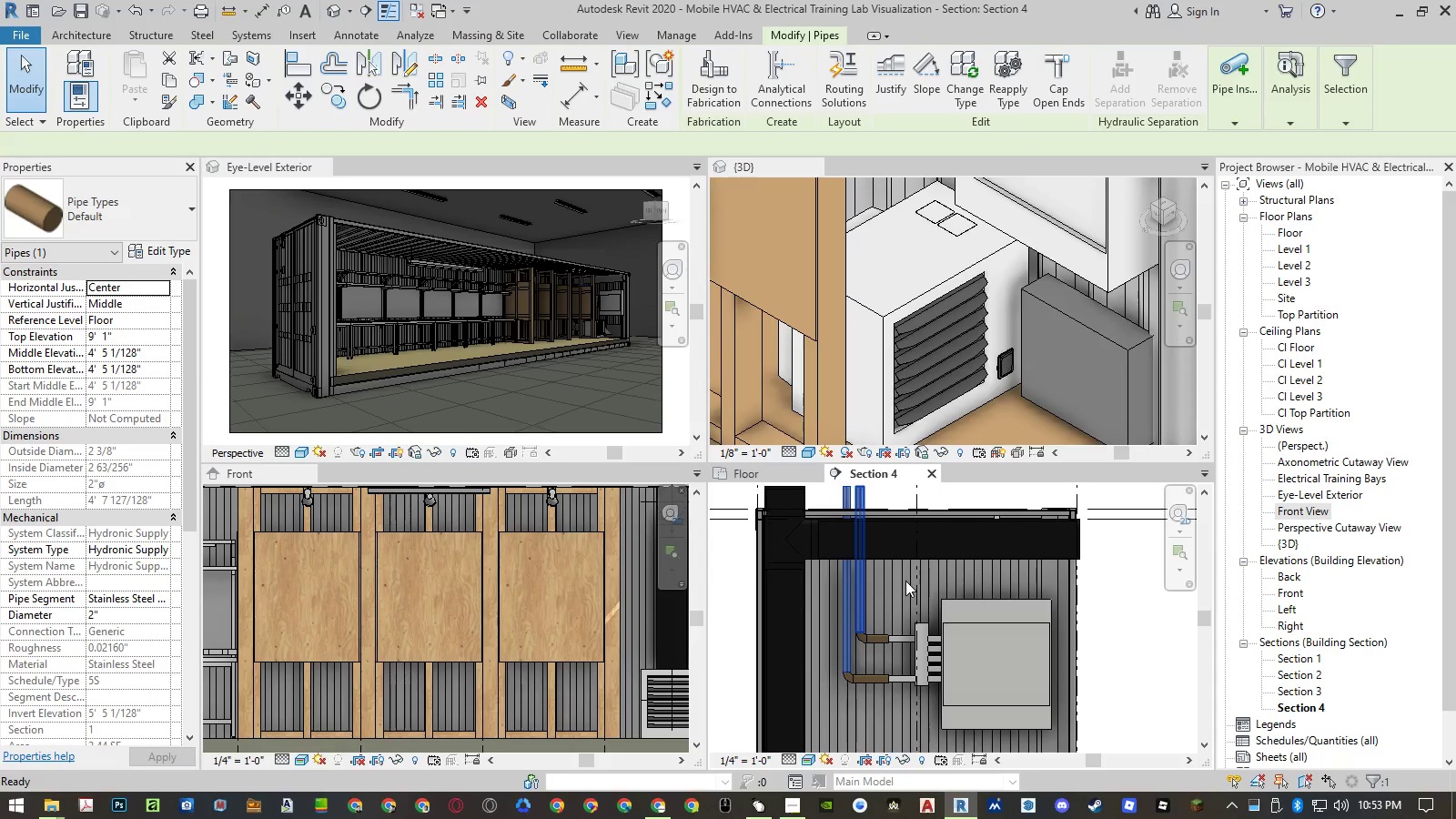 
scroll: coordinate [905, 581], scroll_direction: down, amount: 3.0
 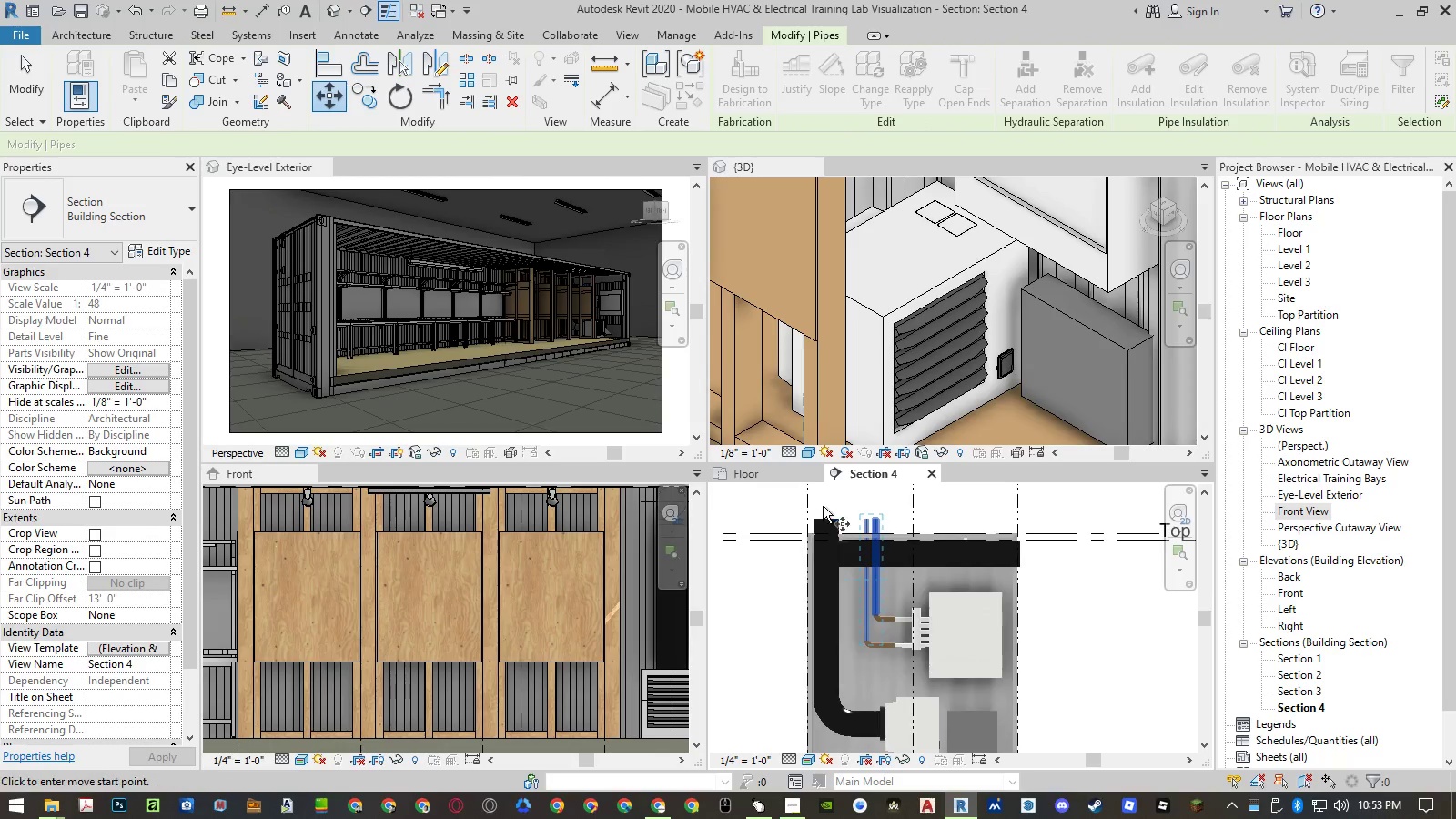 
scroll: coordinate [896, 546], scroll_direction: up, amount: 9.0
 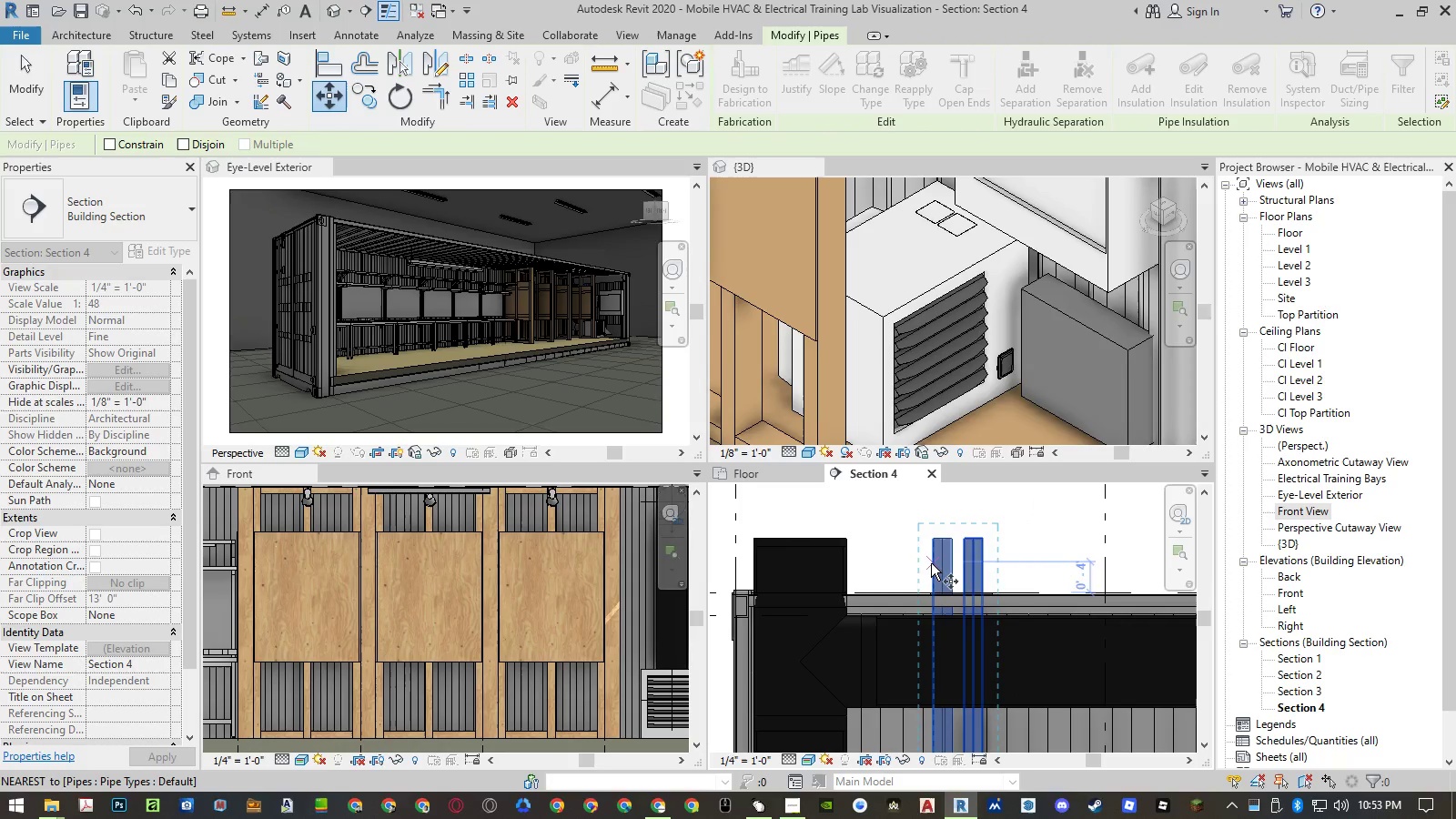 
left_click([931, 563])
 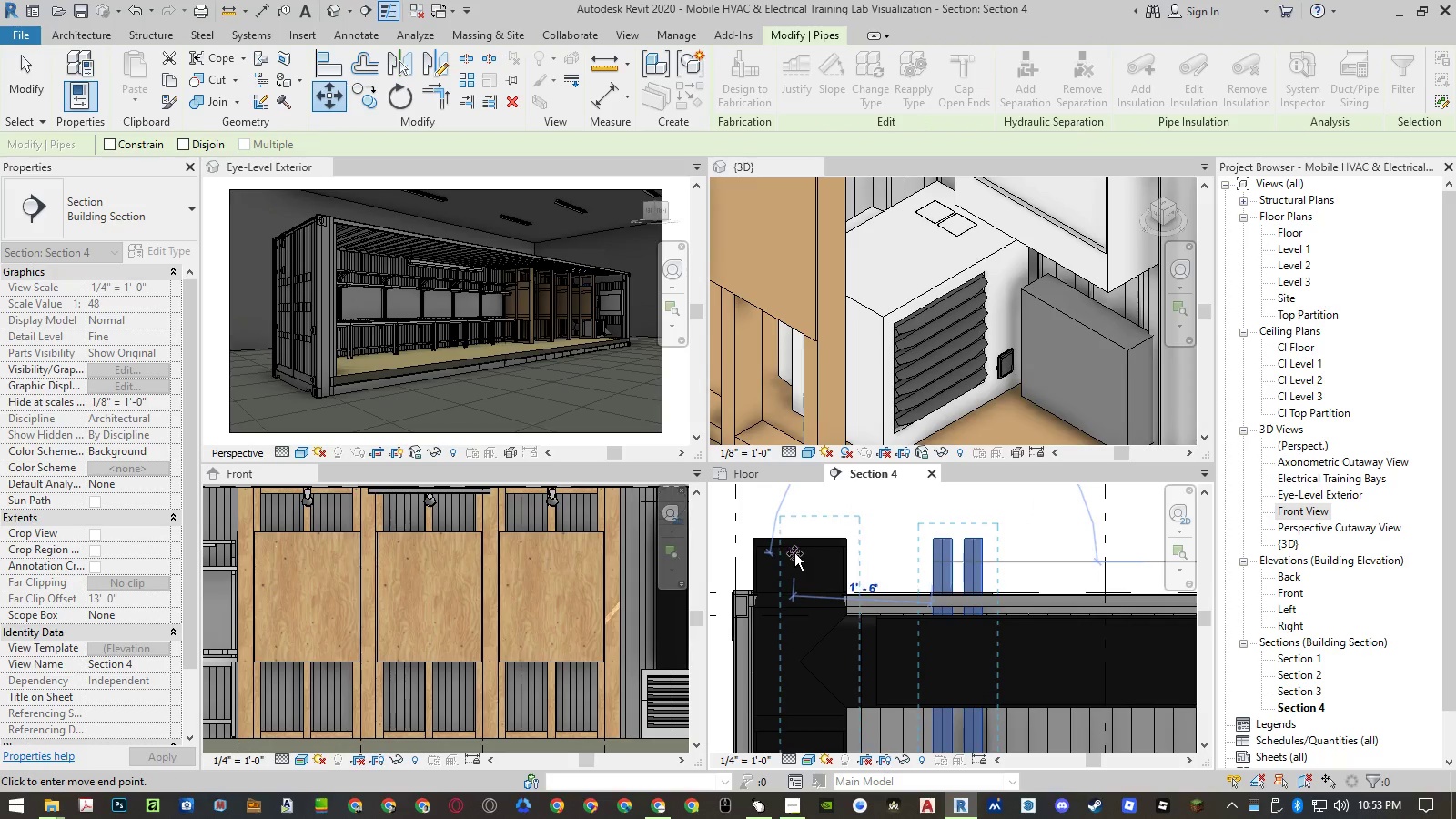 
scroll: coordinate [785, 563], scroll_direction: up, amount: 5.0
 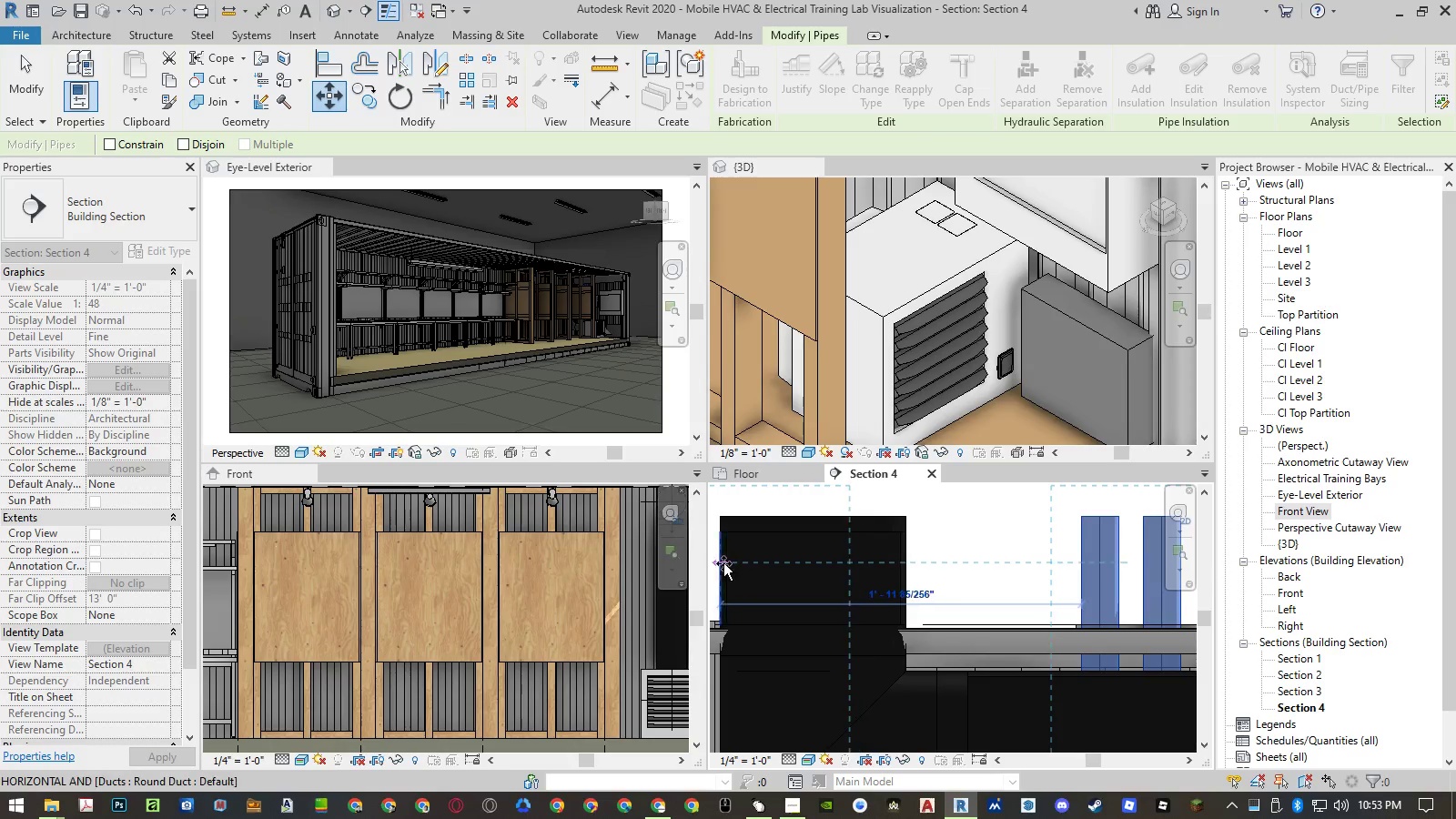 
left_click([723, 563])
 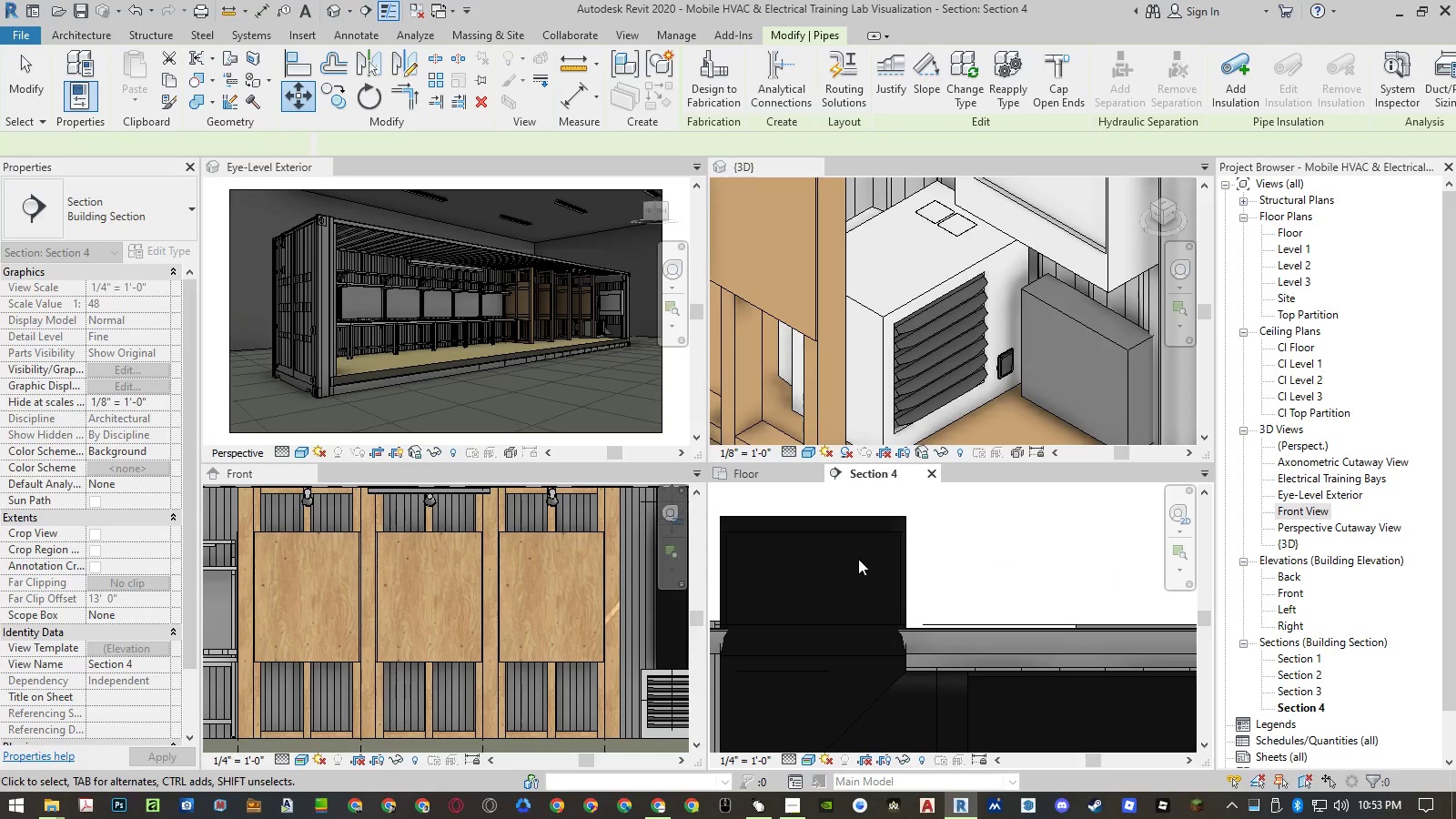 
scroll: coordinate [858, 559], scroll_direction: down, amount: 10.0
 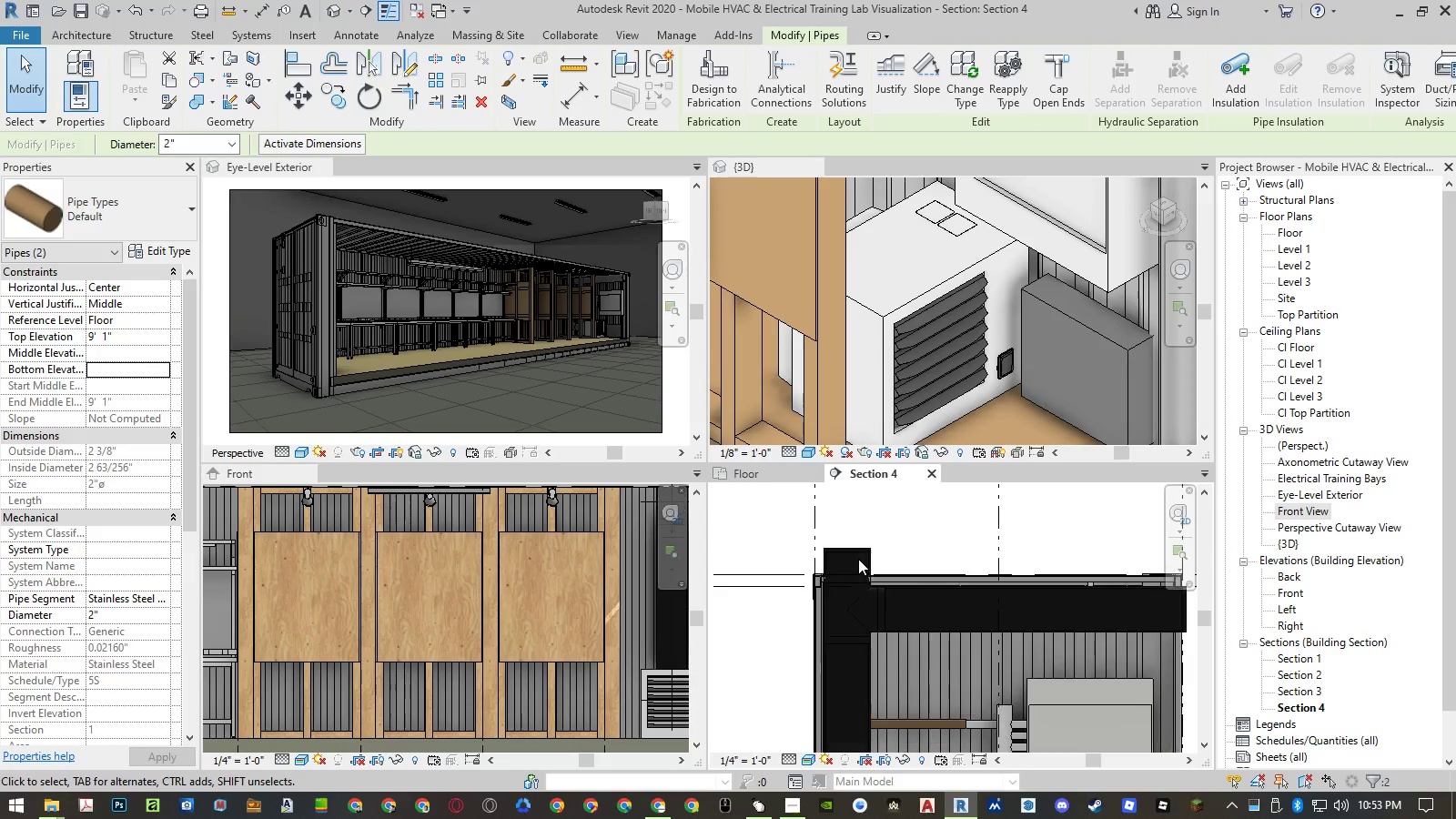 
key(Escape)
 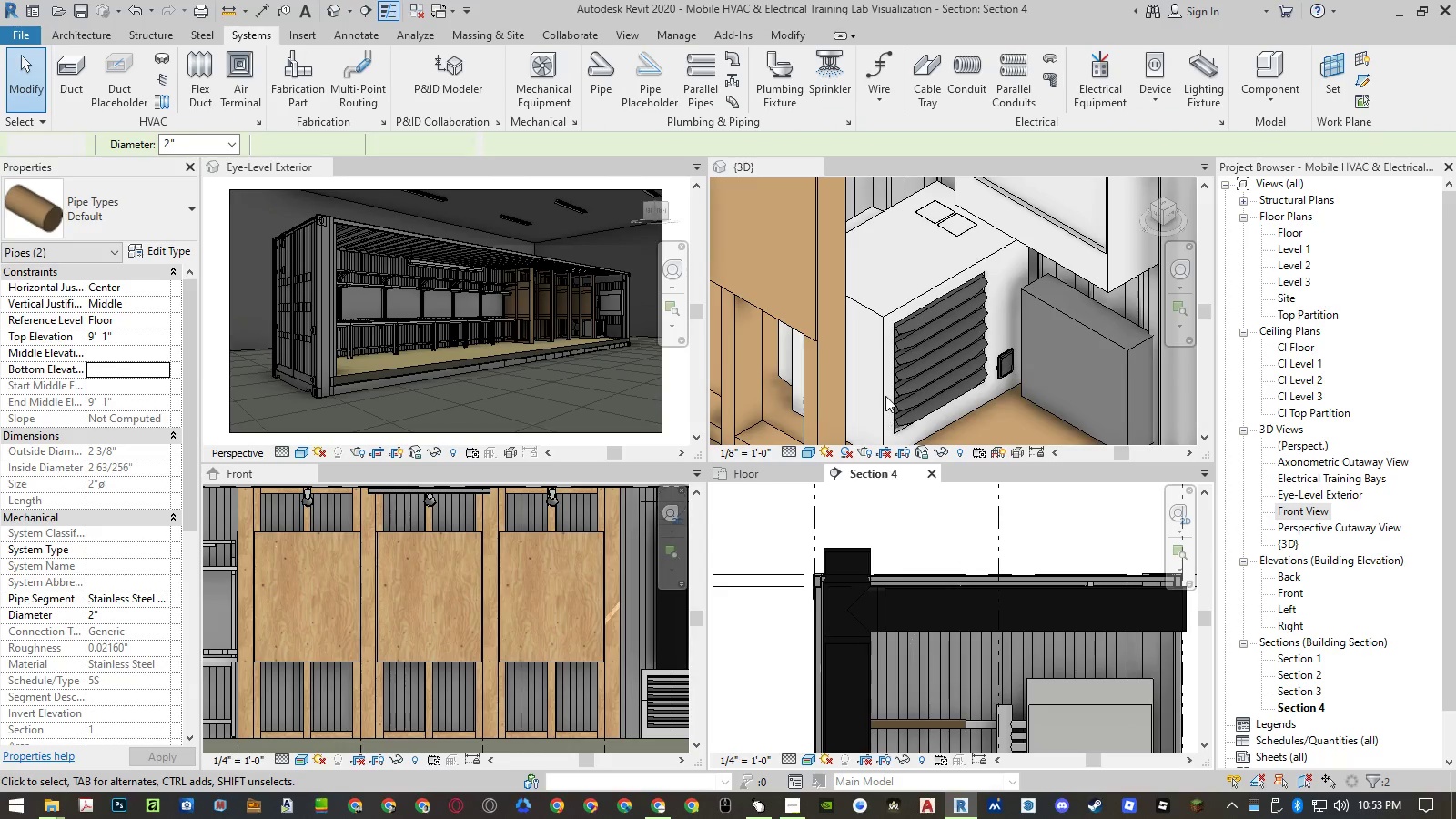 
scroll: coordinate [887, 394], scroll_direction: down, amount: 10.0
 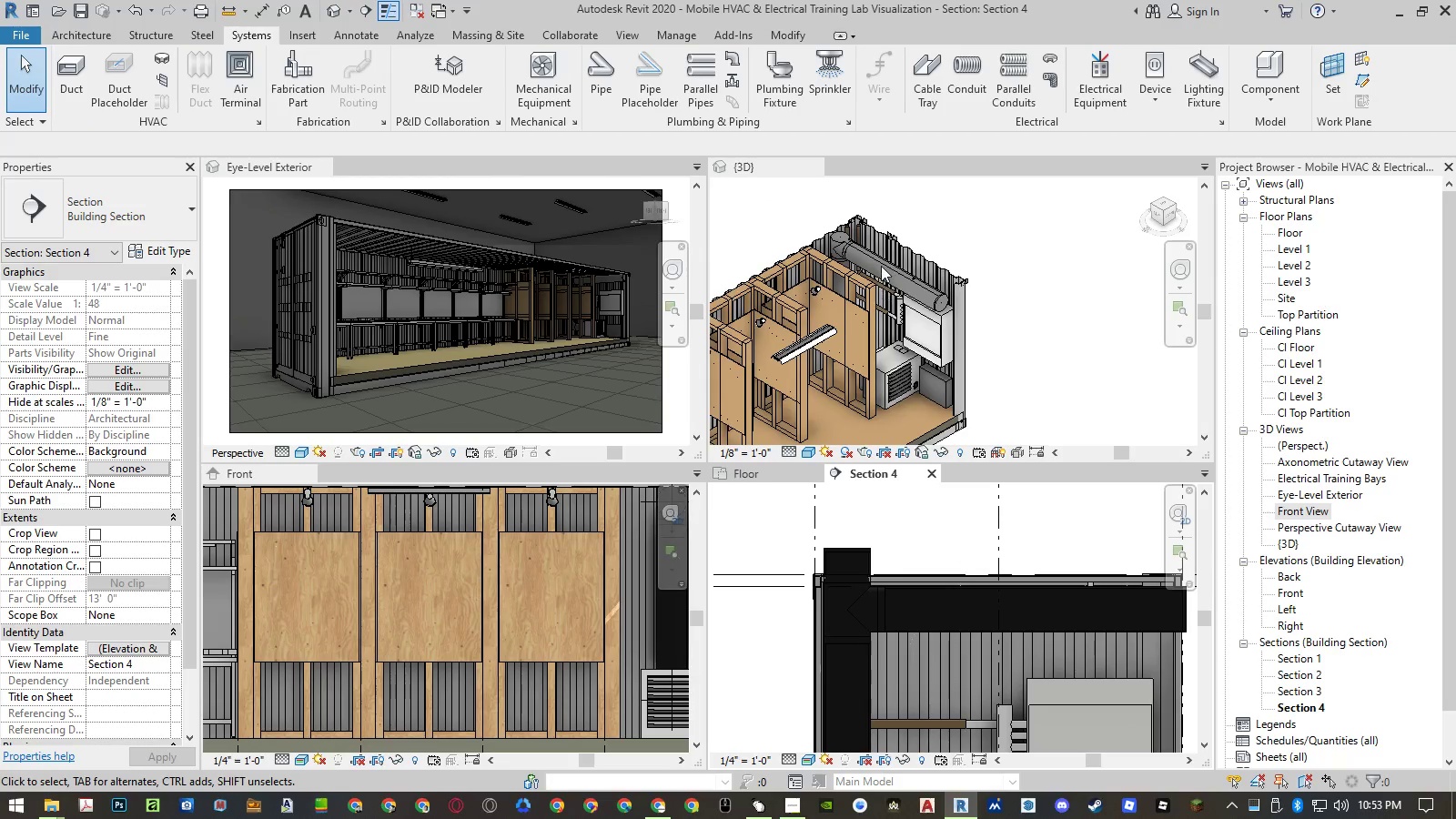 
scroll: coordinate [853, 221], scroll_direction: up, amount: 14.0
 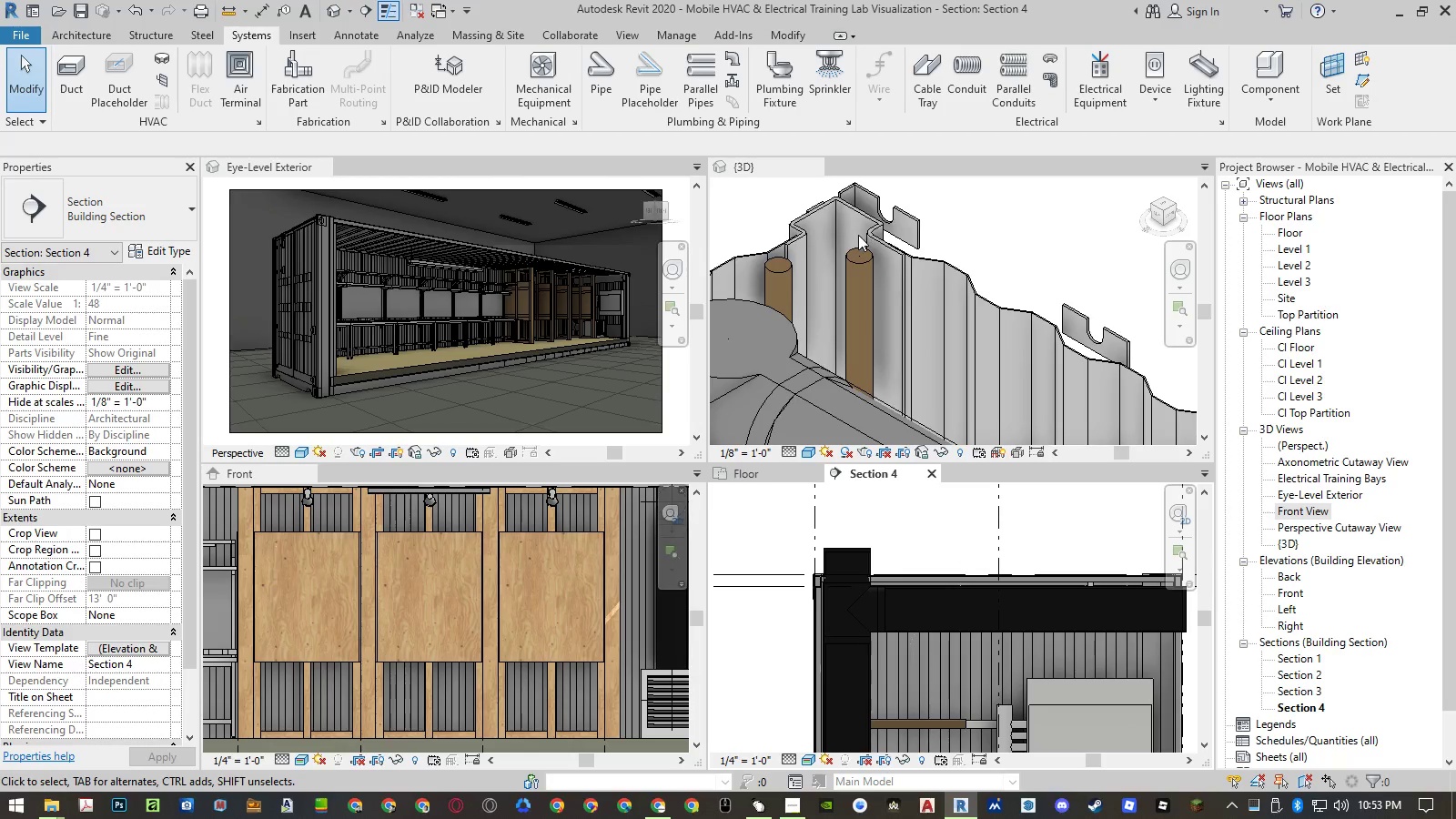 
scroll: coordinate [859, 237], scroll_direction: down, amount: 8.0
 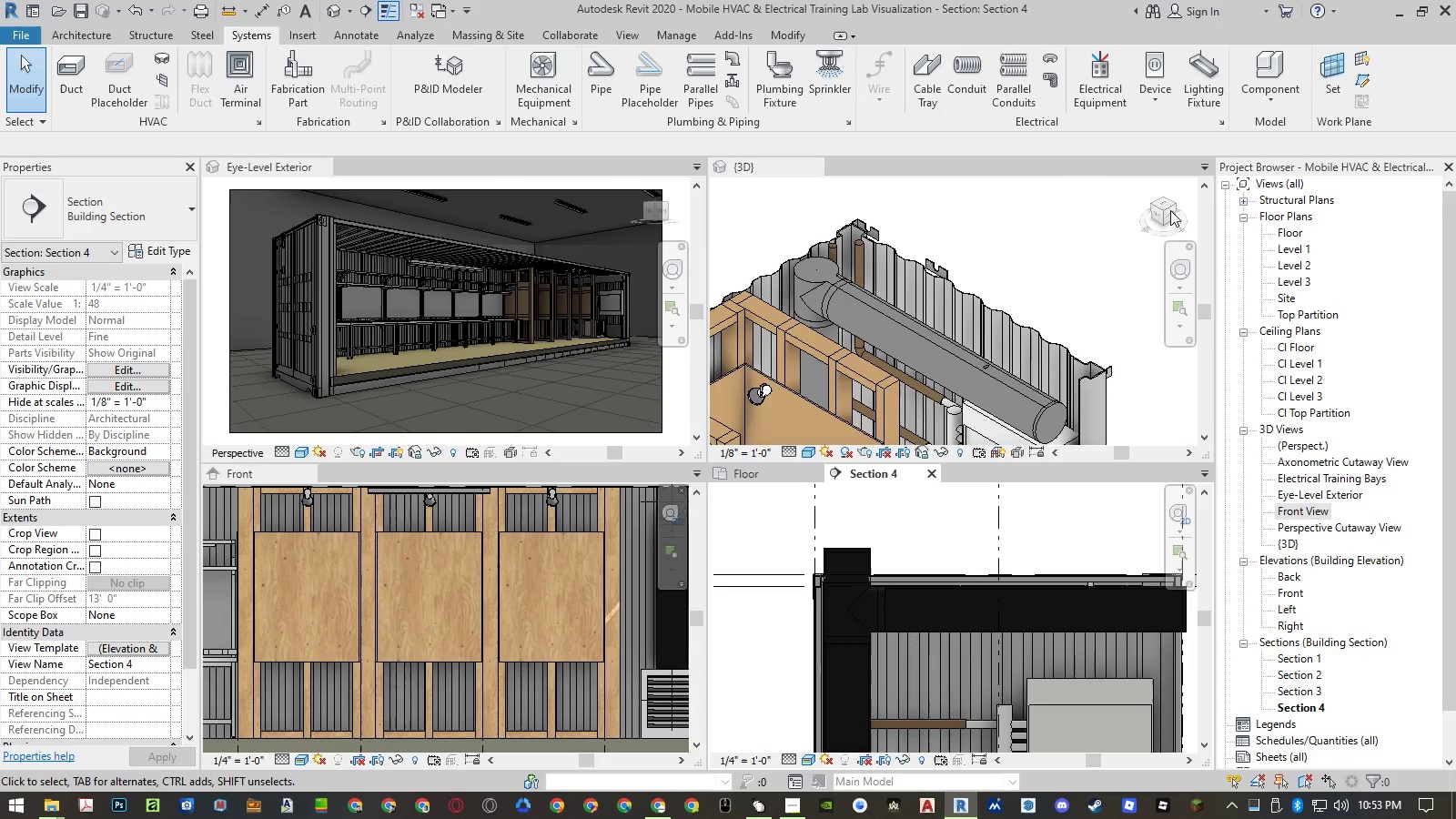 
left_click([1170, 207])
 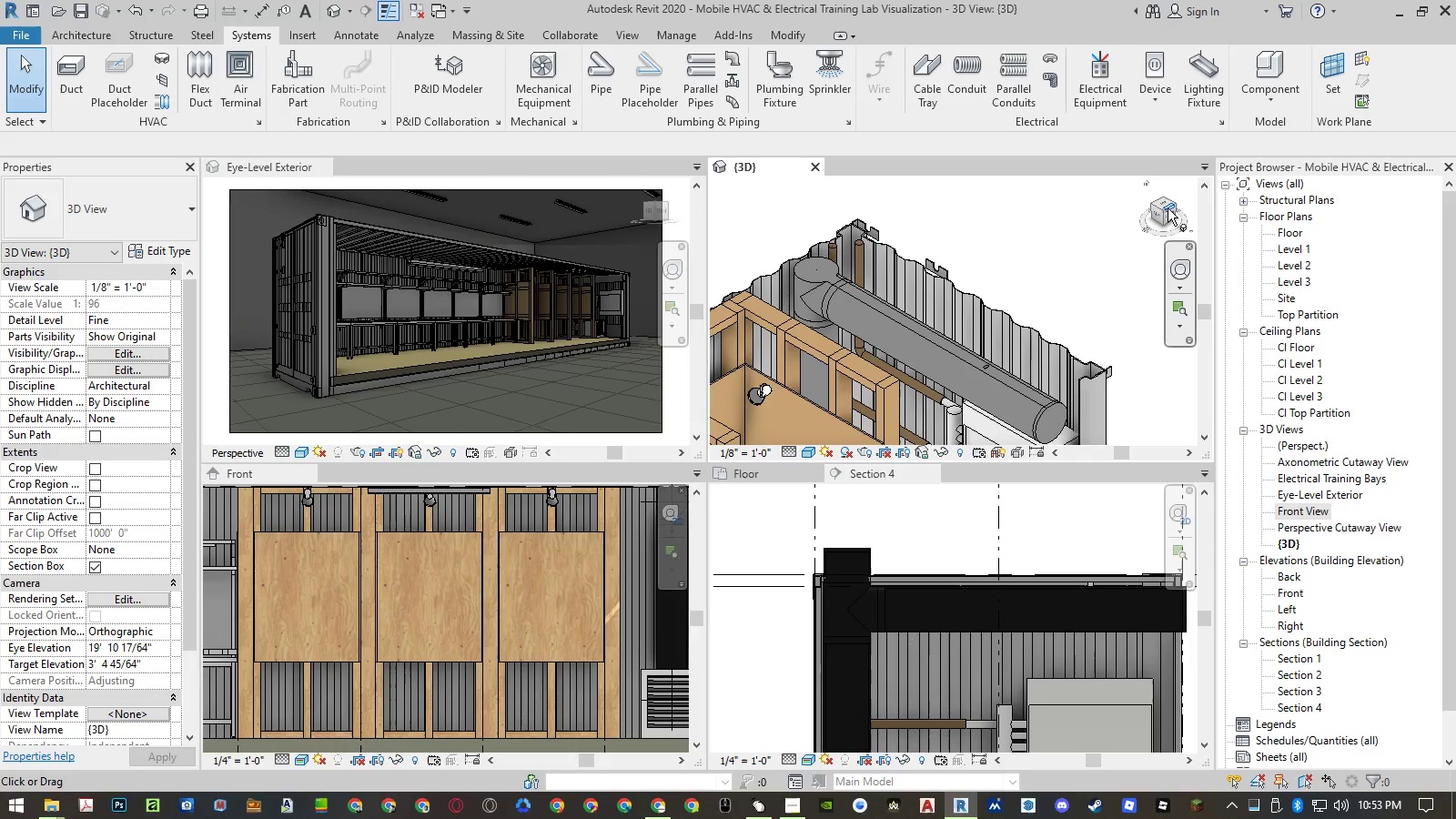 
left_click([1168, 207])
 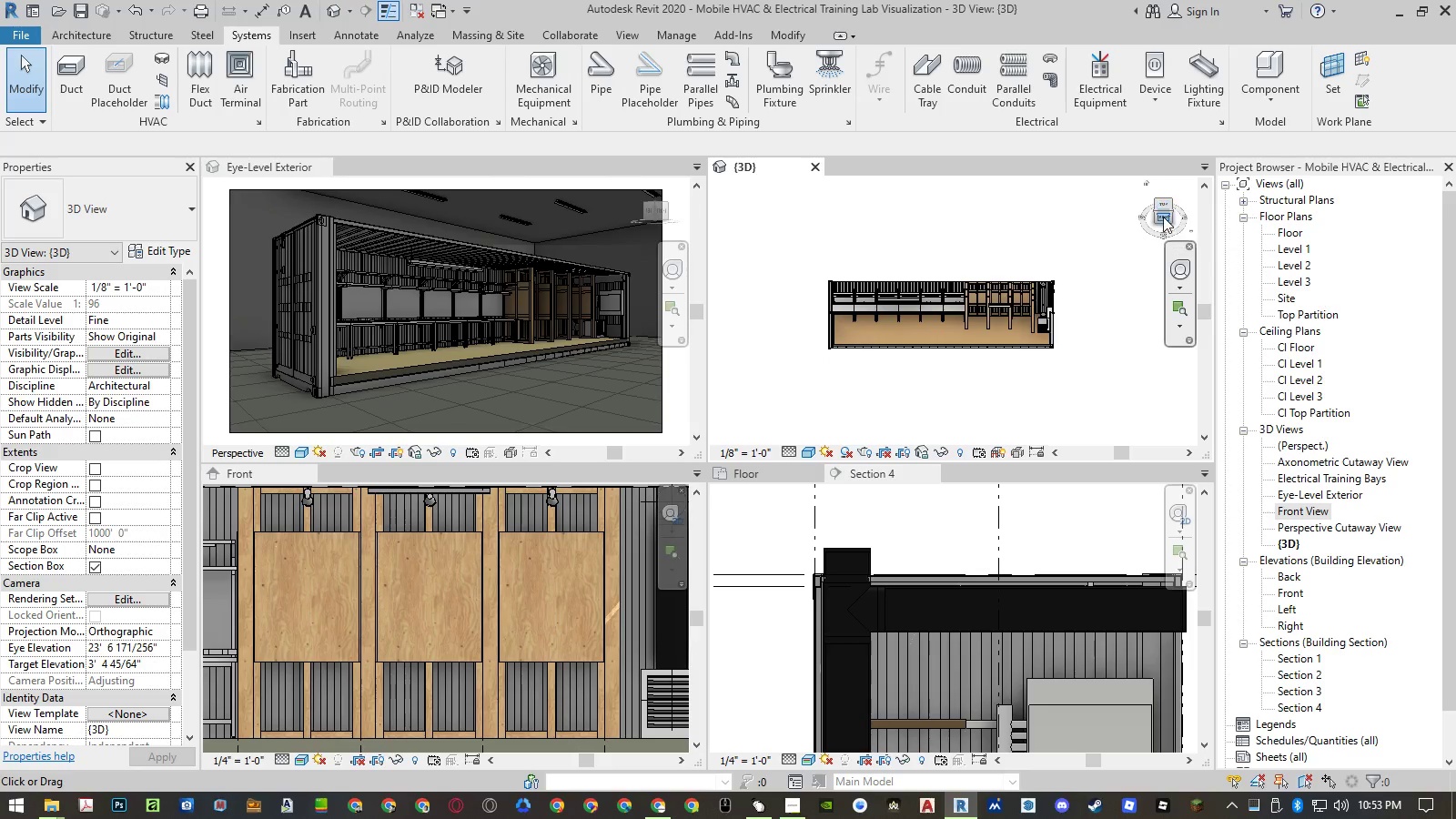 
scroll: coordinate [1023, 259], scroll_direction: up, amount: 16.0
 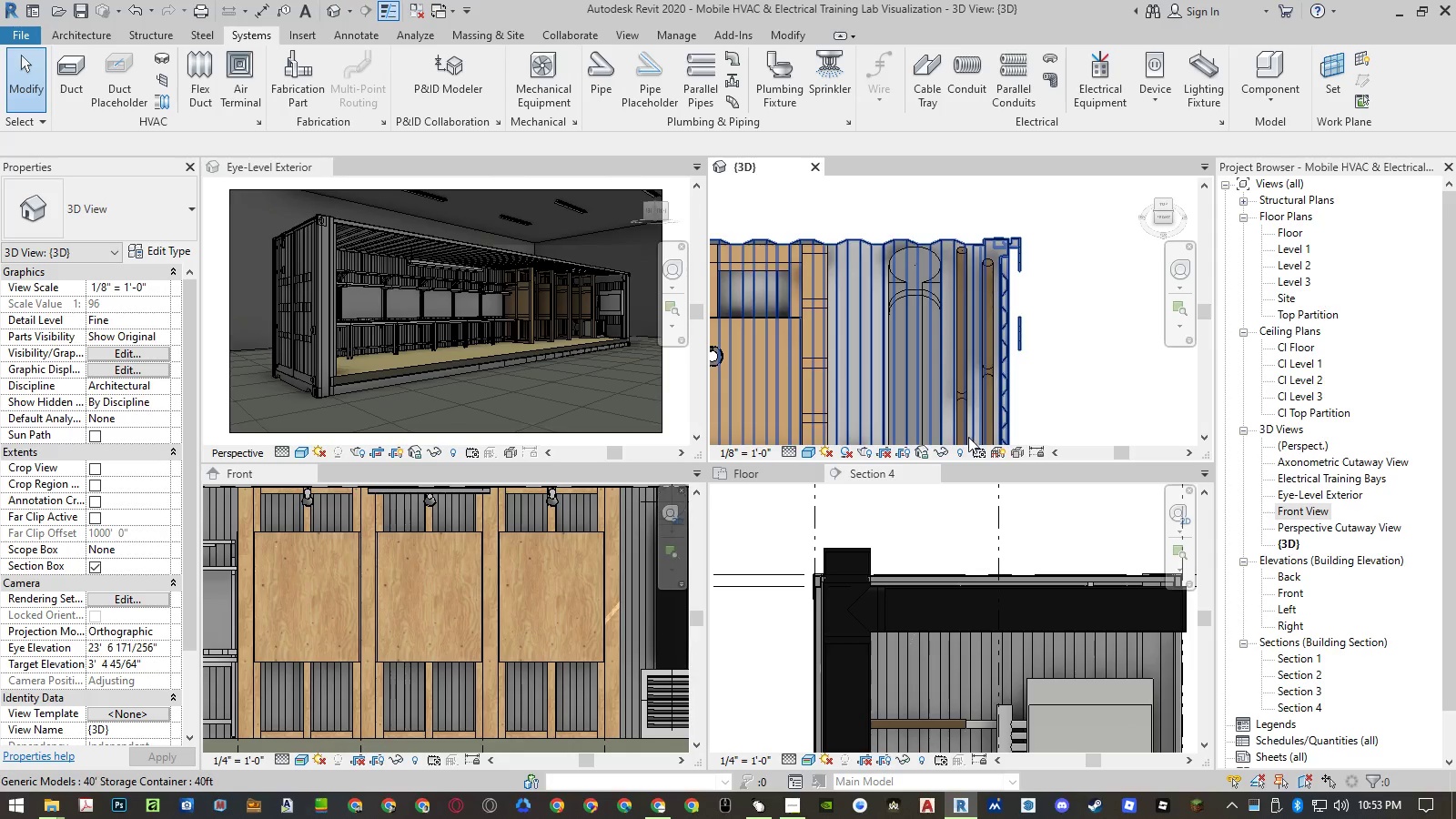 
left_click([915, 514])
 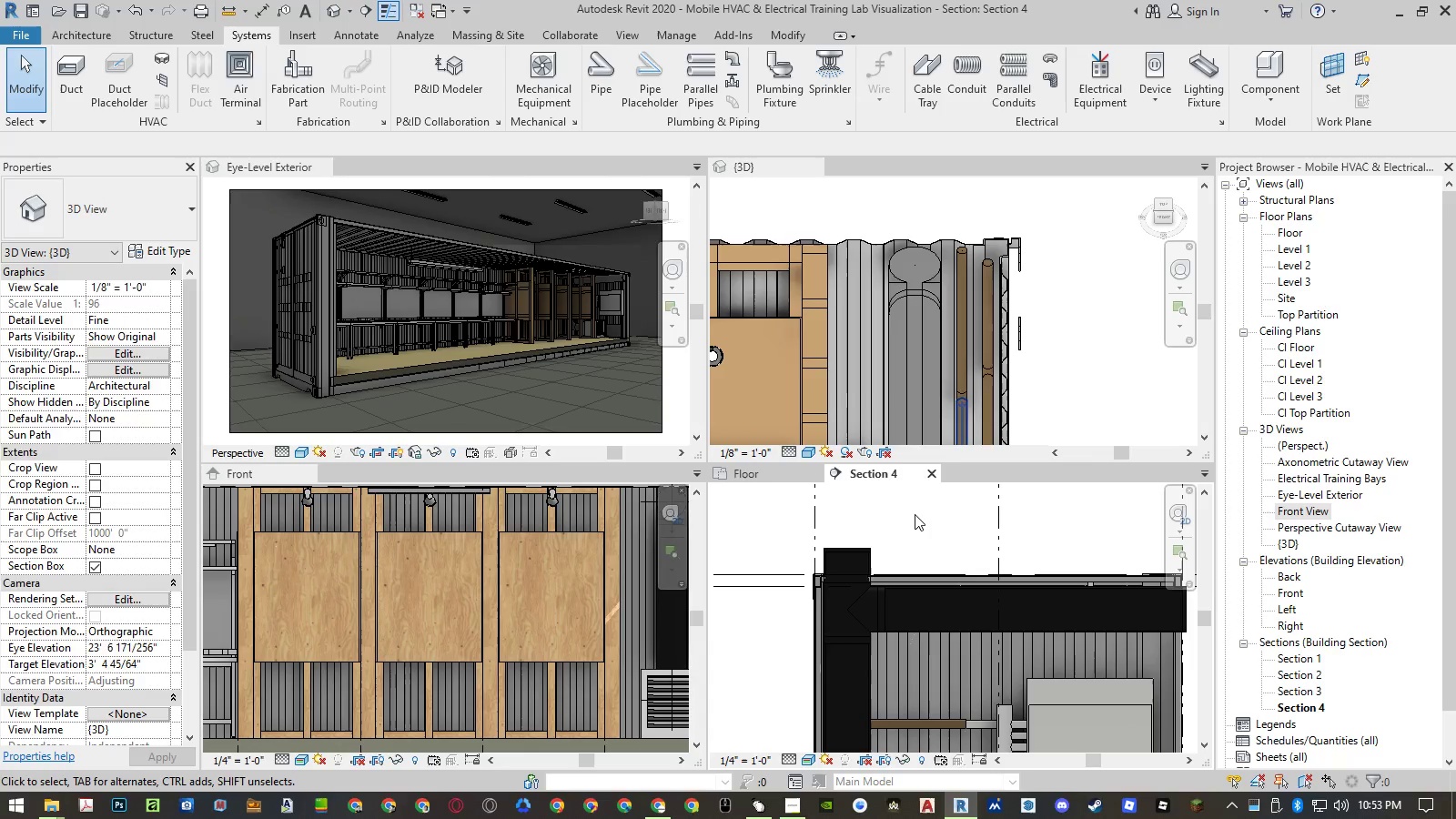 
key(Control+Z)
 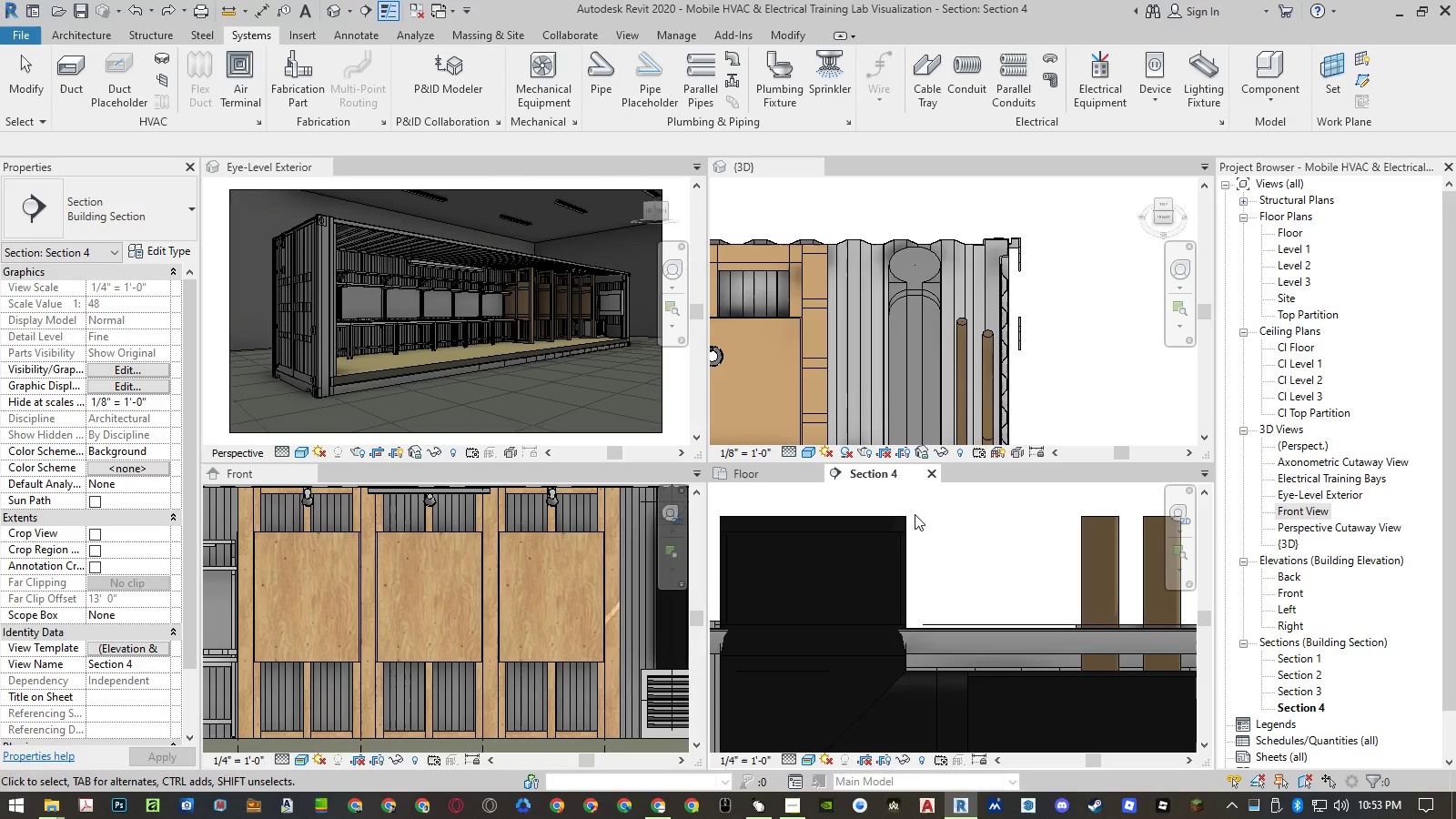 
scroll: coordinate [883, 532], scroll_direction: down, amount: 11.0
 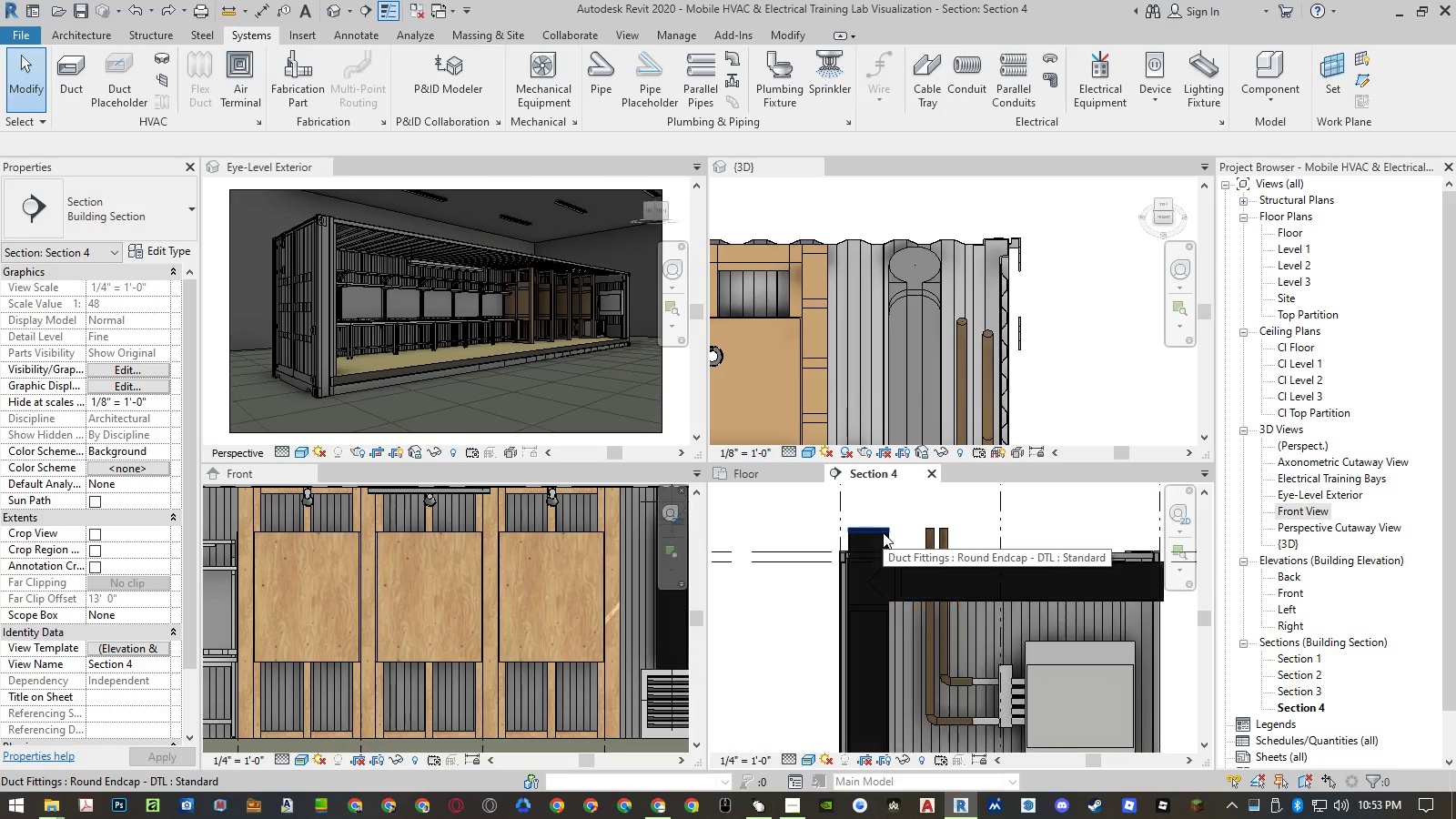 
type(al)
 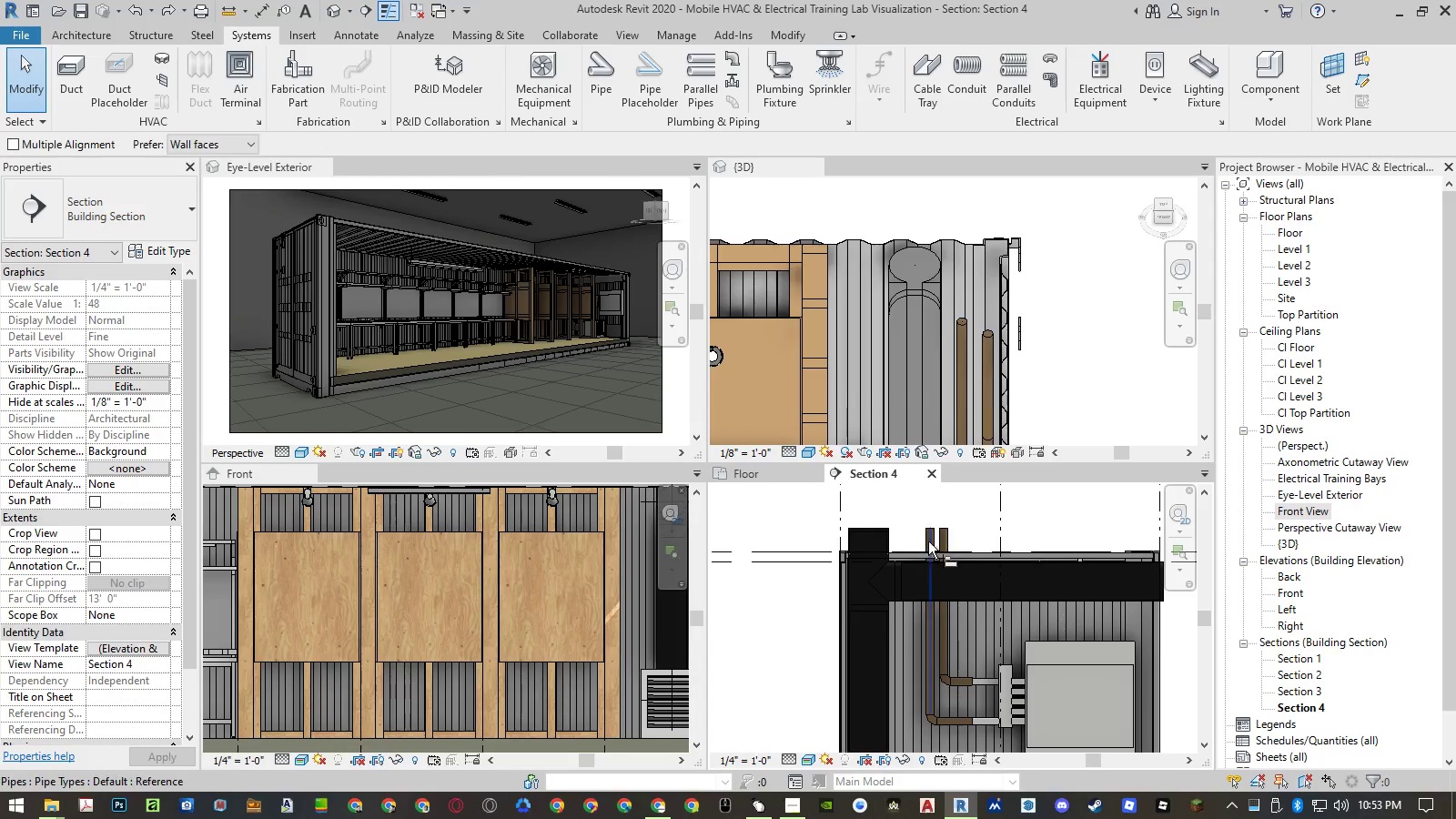 
left_click([929, 542])
 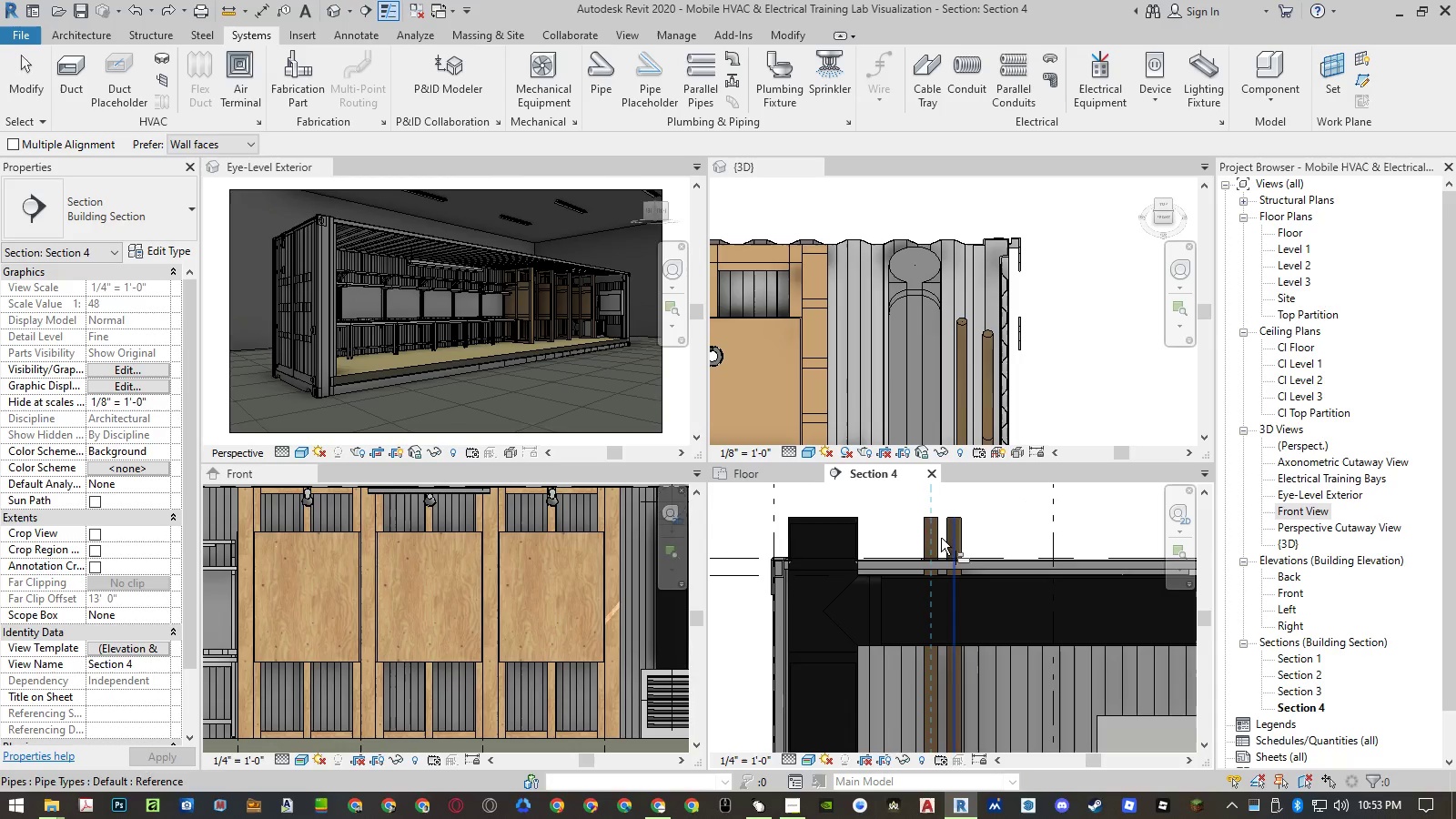 
scroll: coordinate [929, 542], scroll_direction: up, amount: 4.0
 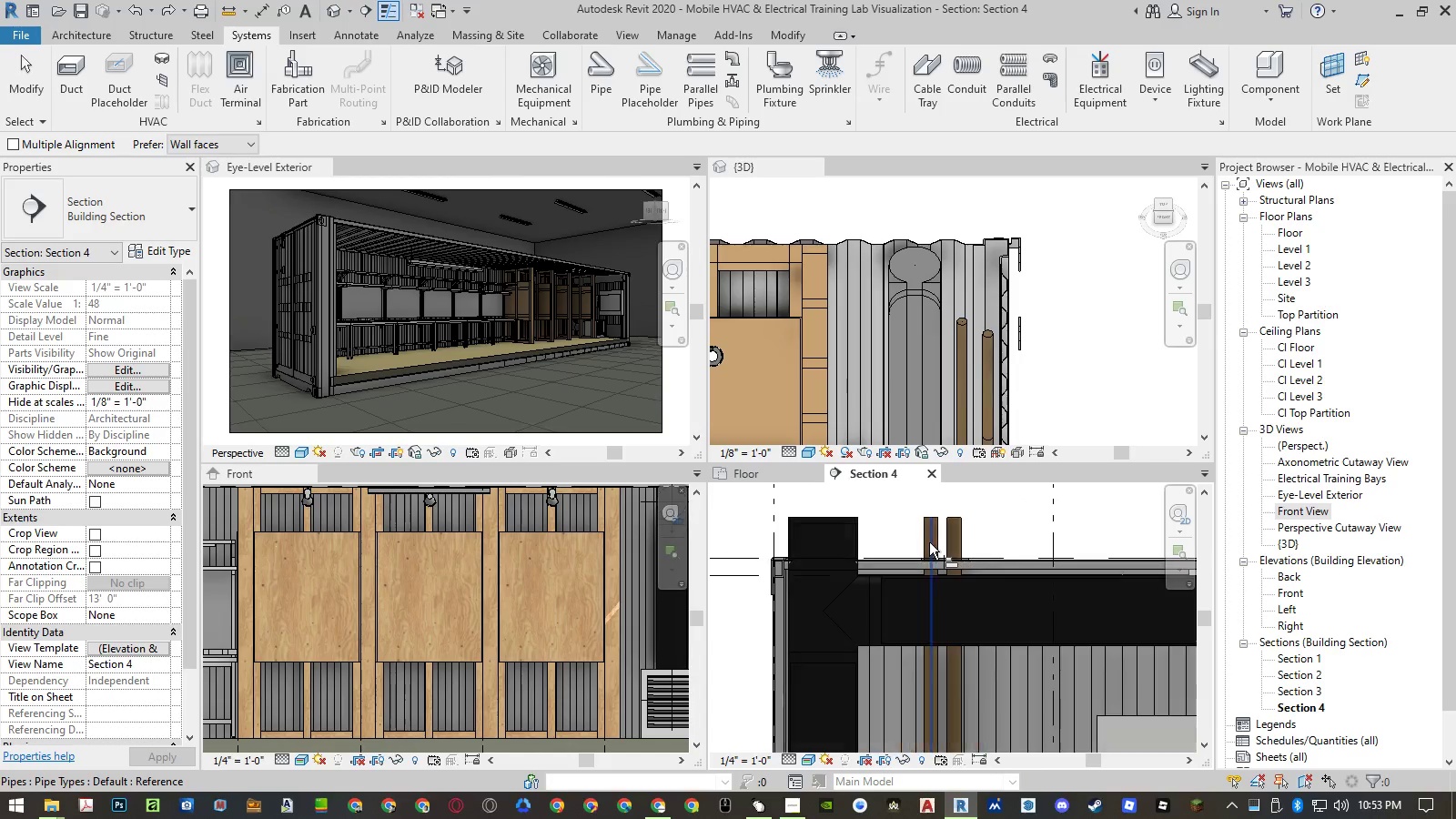 
scroll: coordinate [910, 522], scroll_direction: down, amount: 5.0
 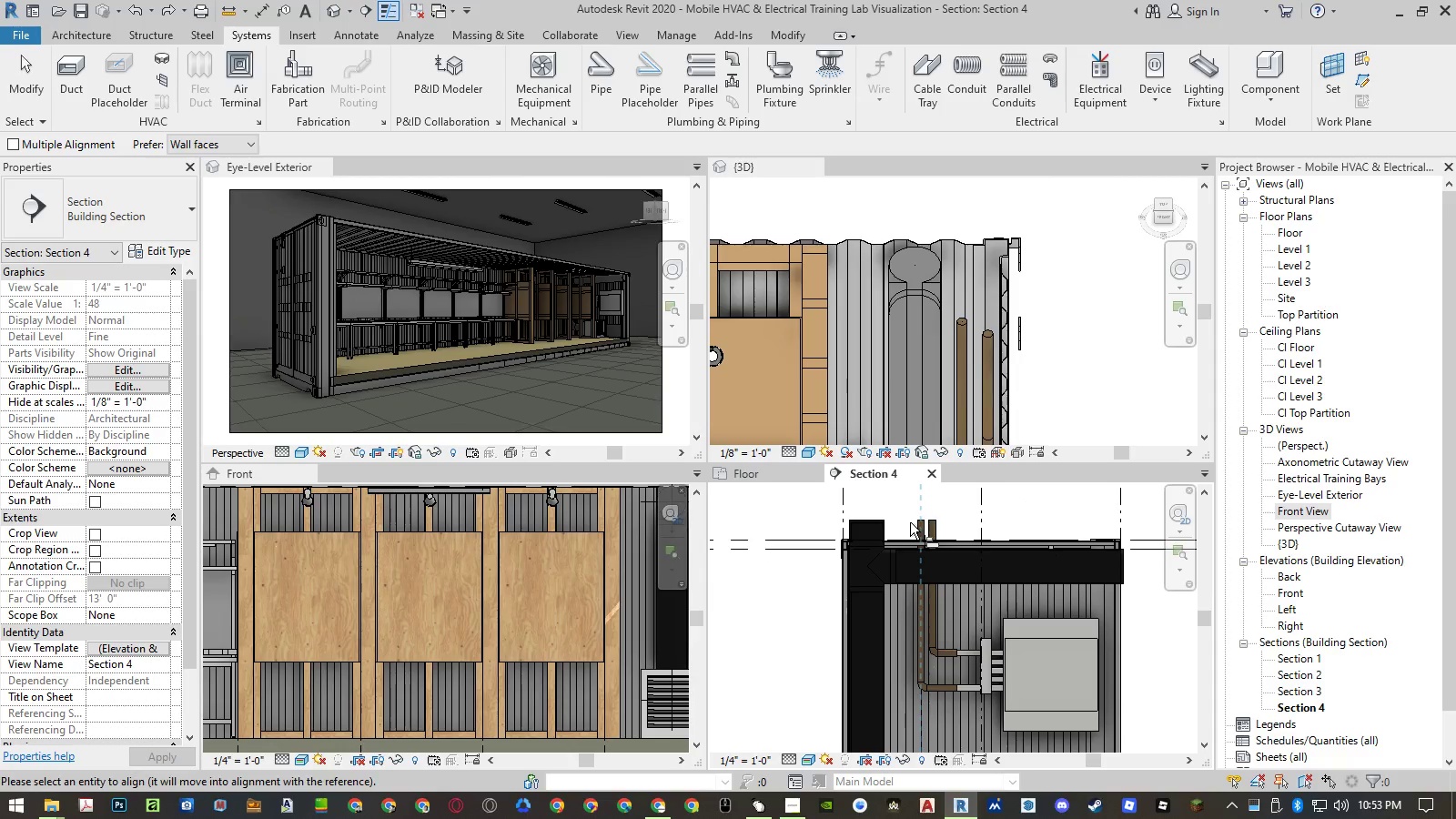 
key(Escape)
 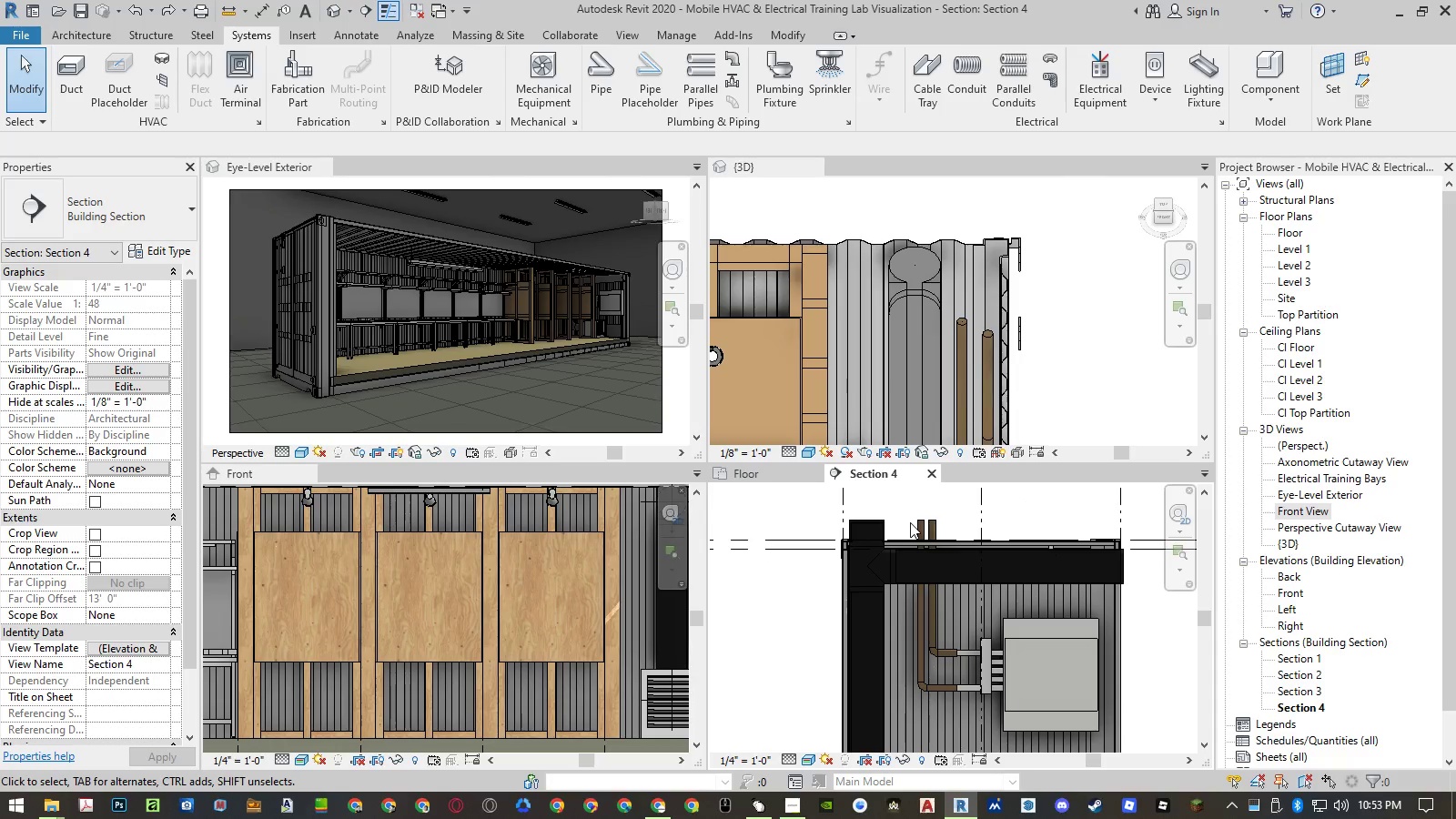 
key(Escape)
 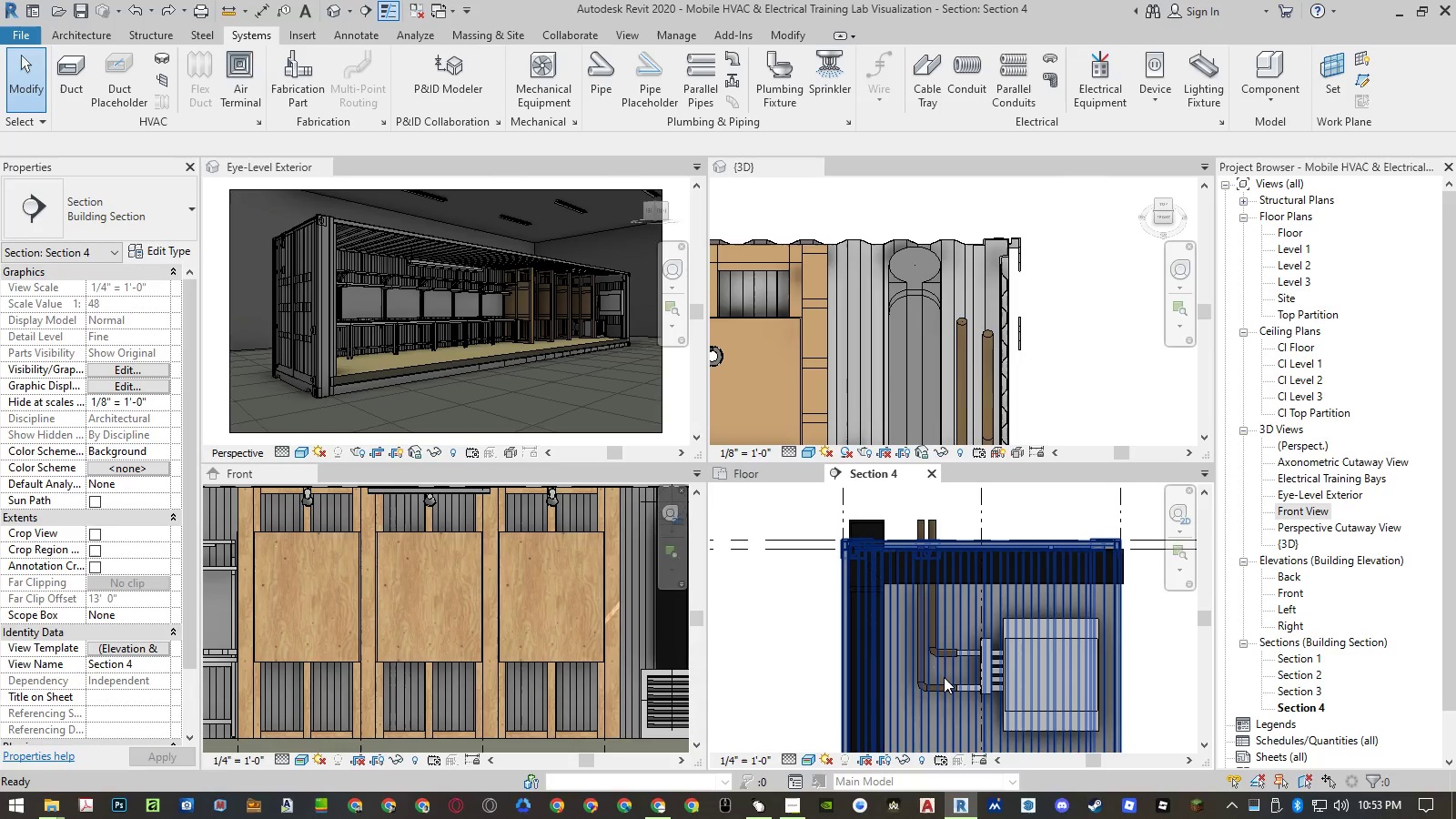 
scroll: coordinate [944, 677], scroll_direction: up, amount: 5.0
 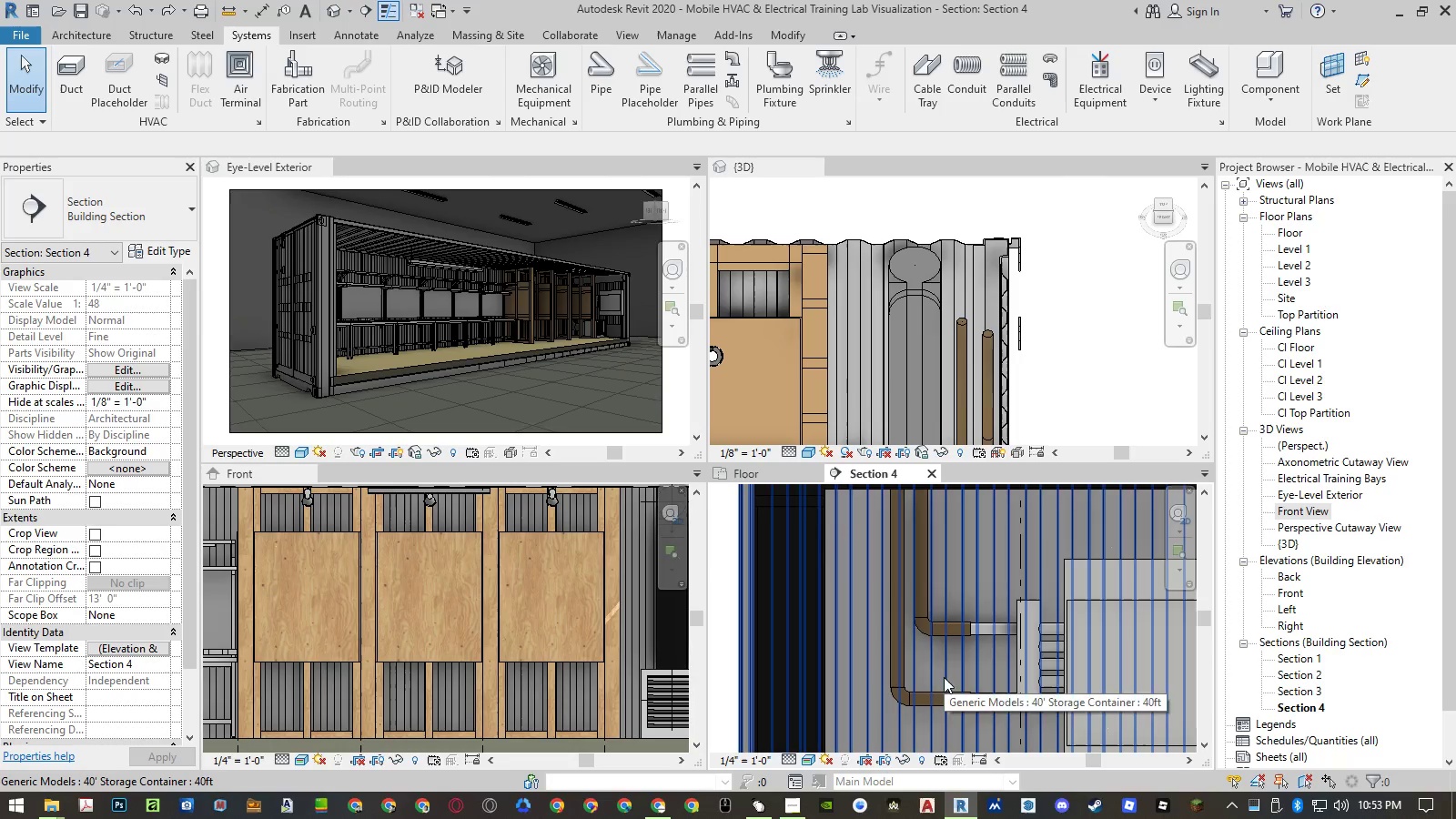 
scroll: coordinate [911, 669], scroll_direction: down, amount: 3.0
 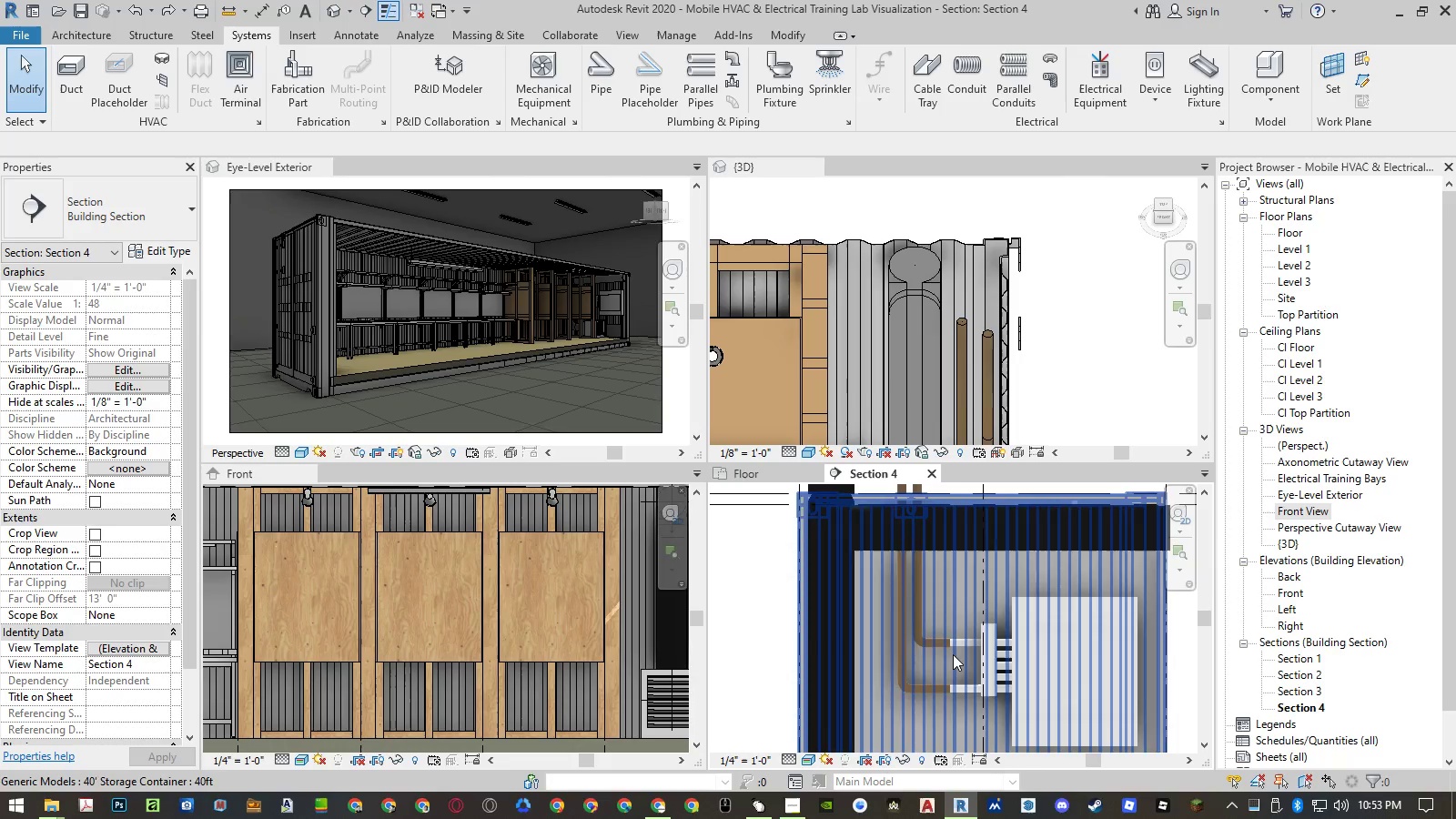 
scroll: coordinate [955, 651], scroll_direction: up, amount: 5.0
 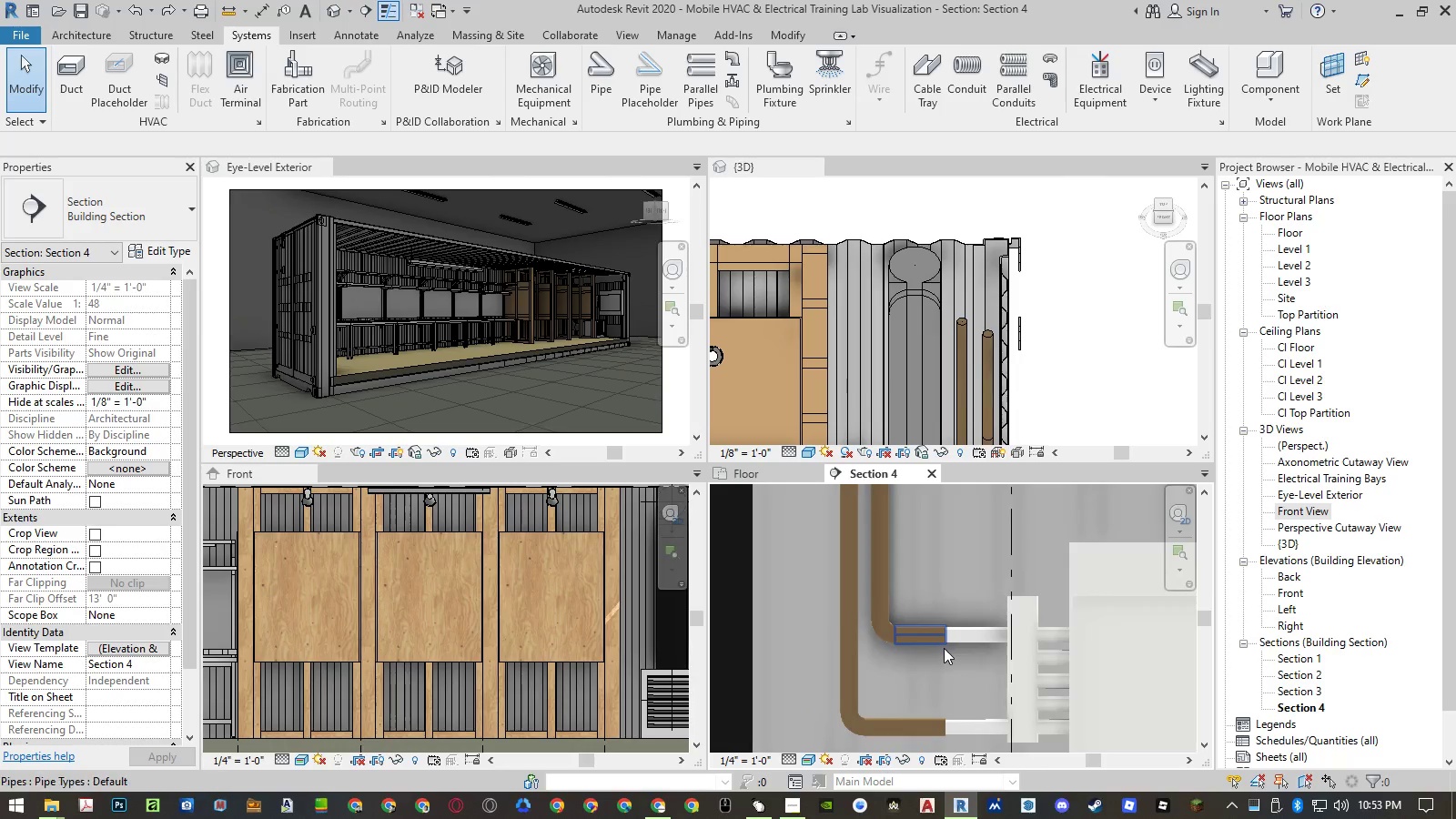 
mouse_move([933, 636])
 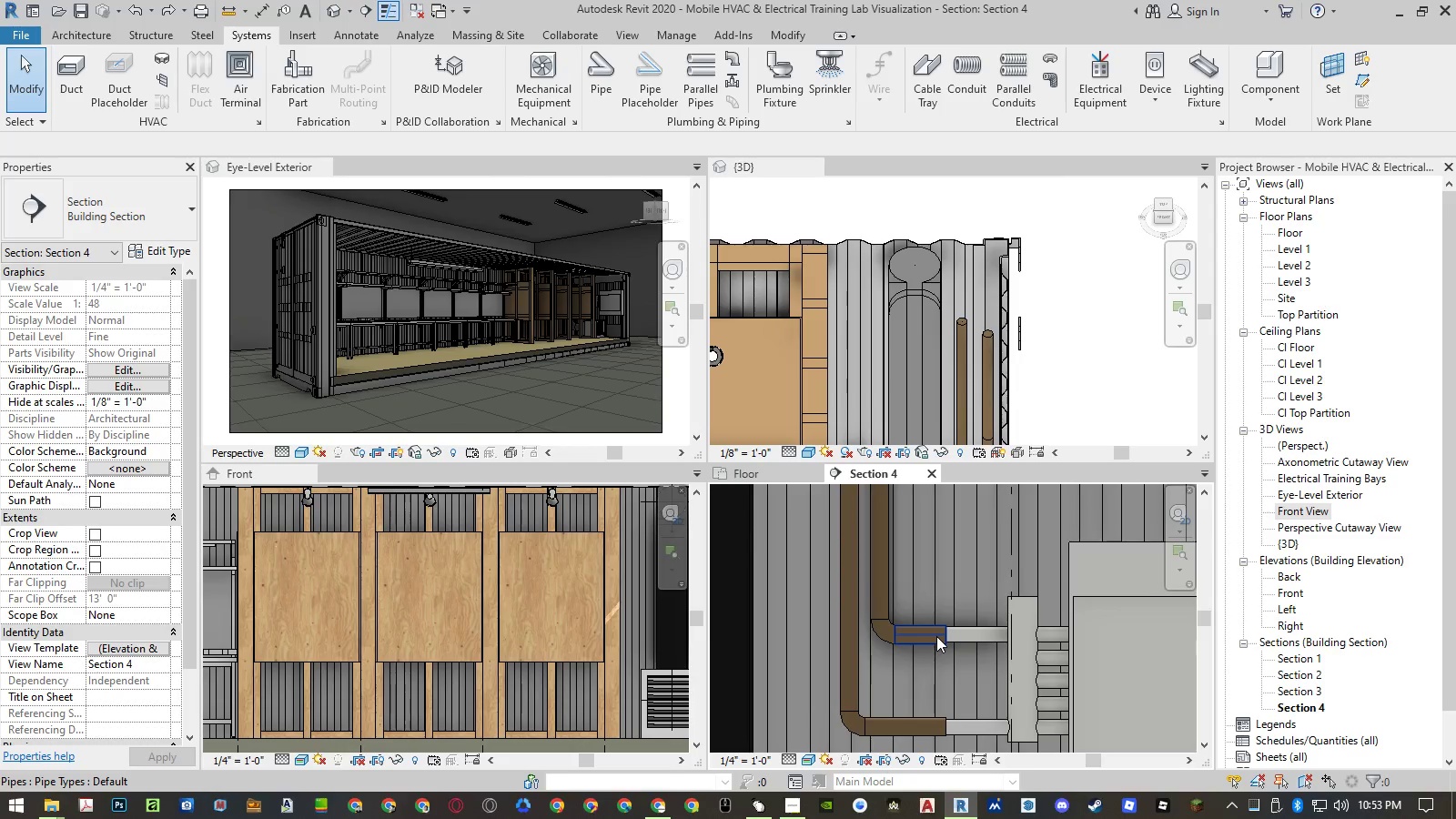 
left_click([936, 636])
 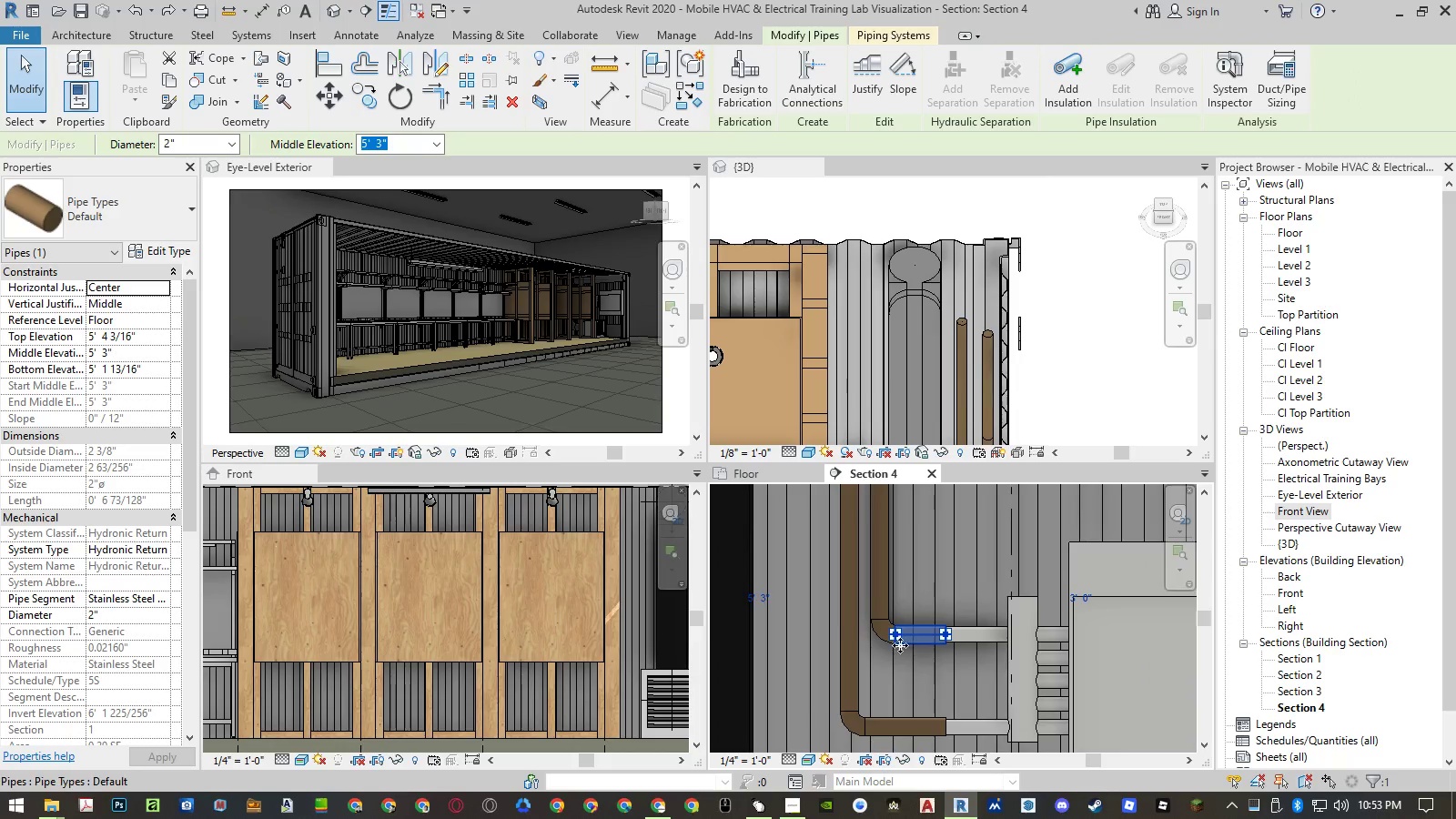 
scroll: coordinate [851, 600], scroll_direction: down, amount: 3.0
 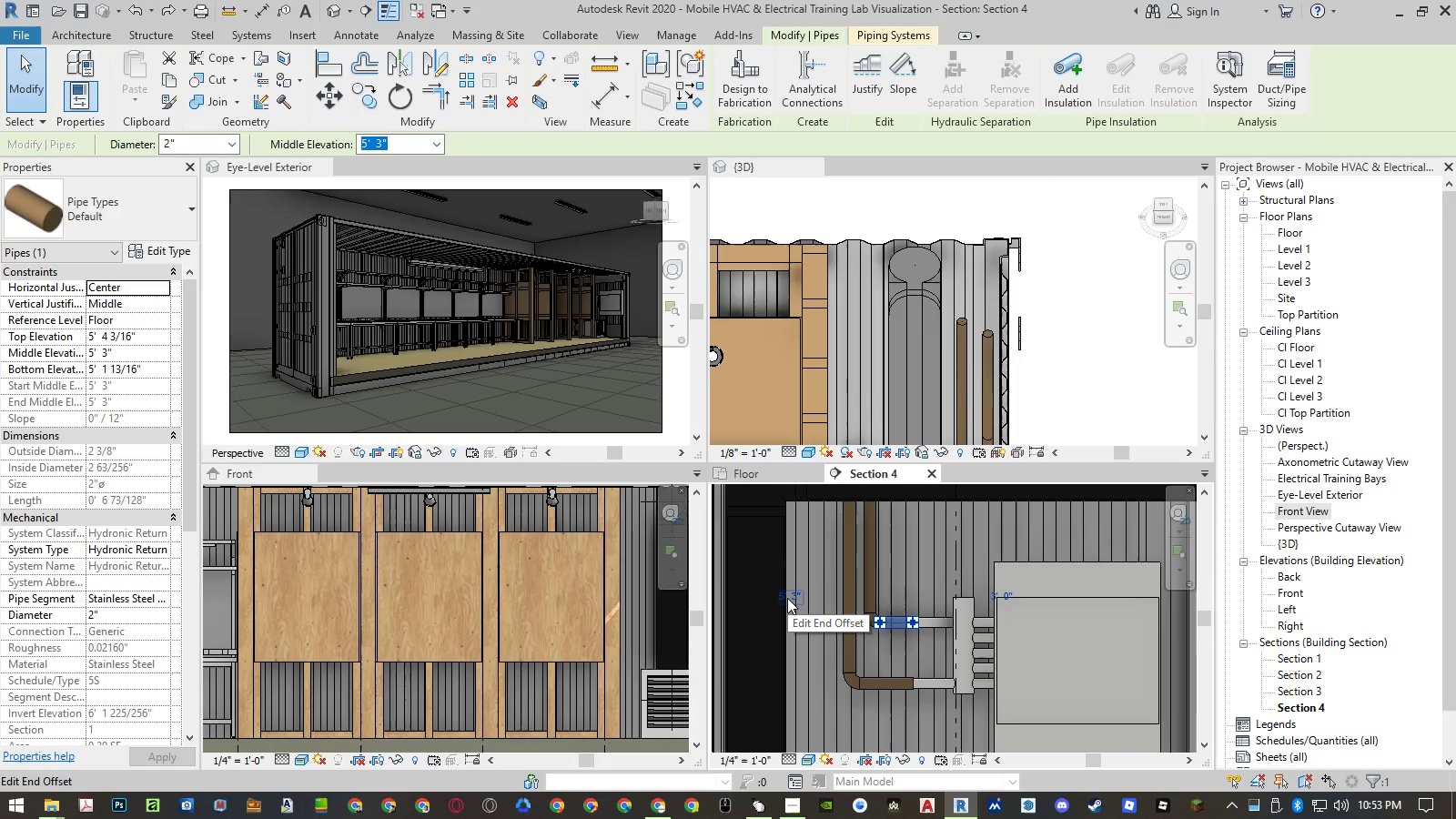 
left_click([787, 598])
 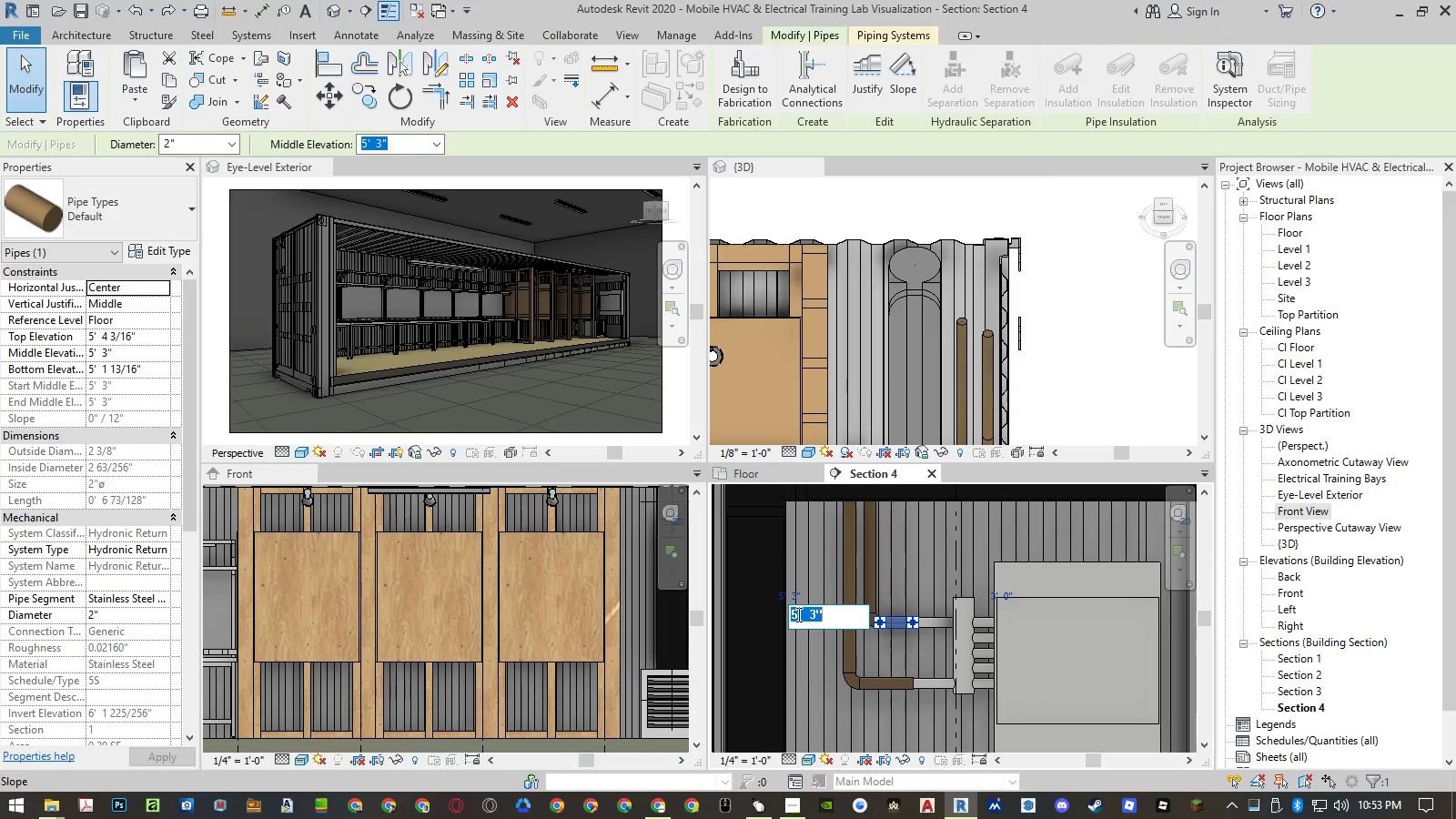 
key(Numpad4)
 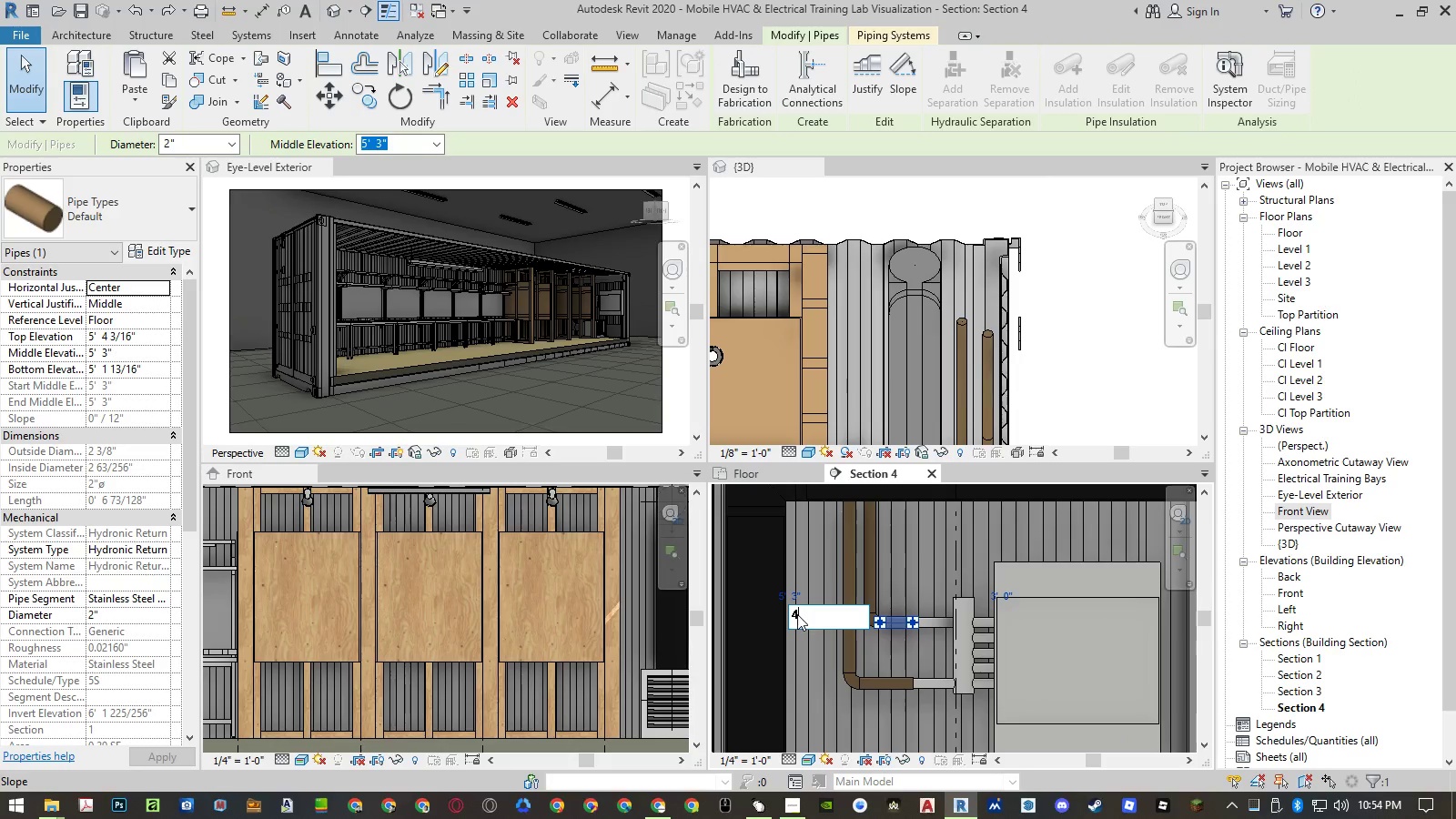 
key(NumpadEnter)
 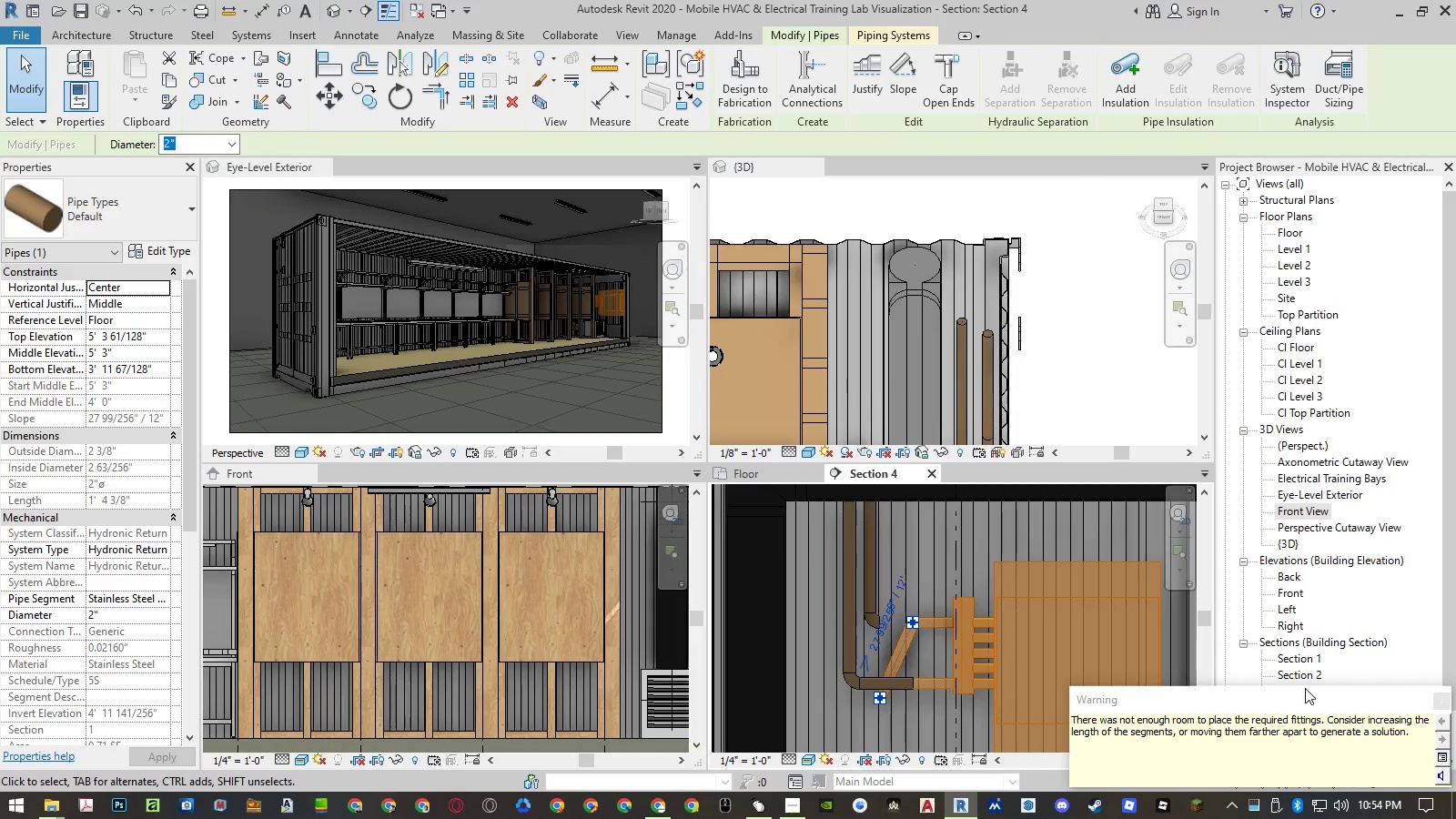 
key(Escape)
 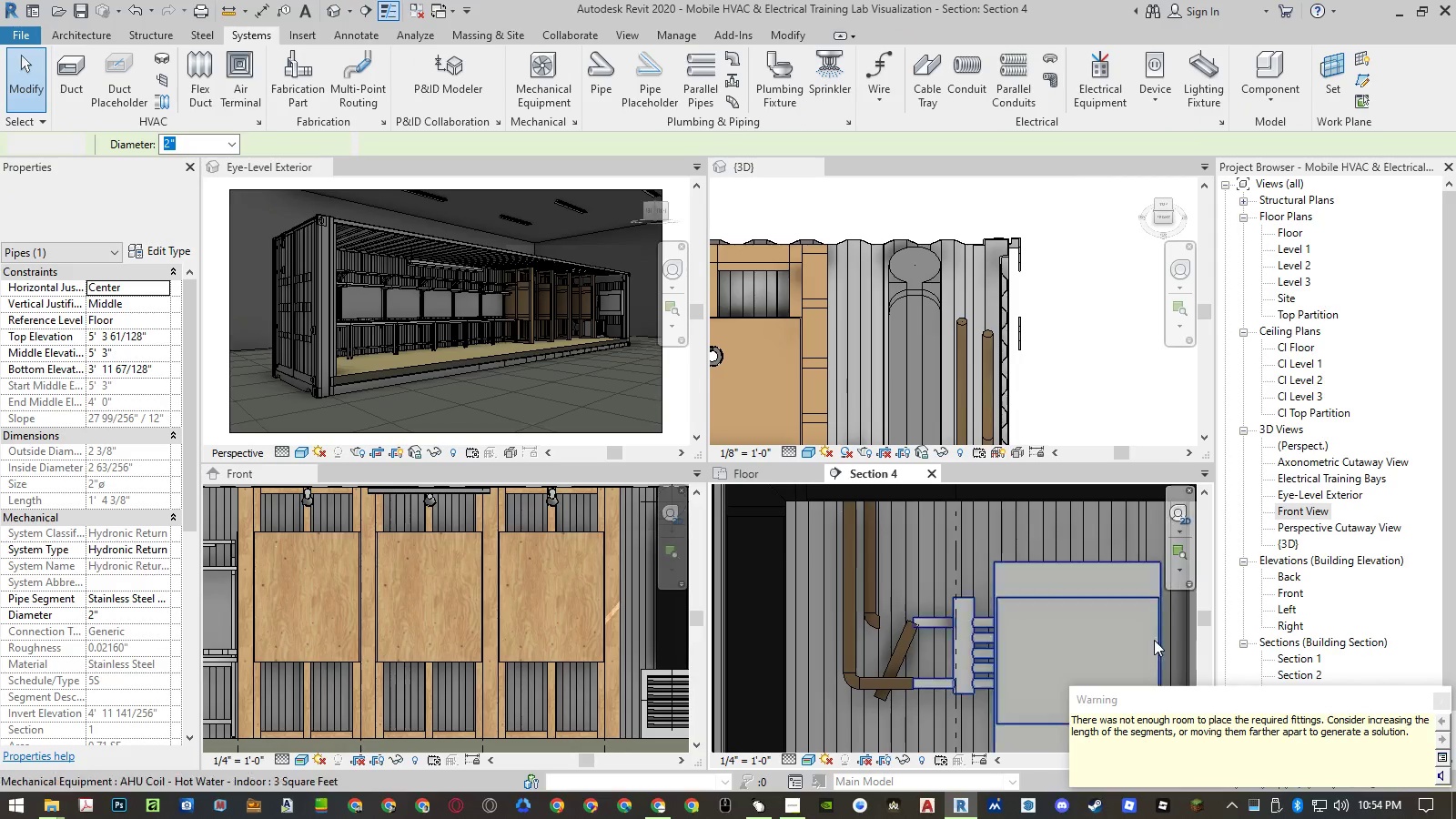 
key(Control+Z)
 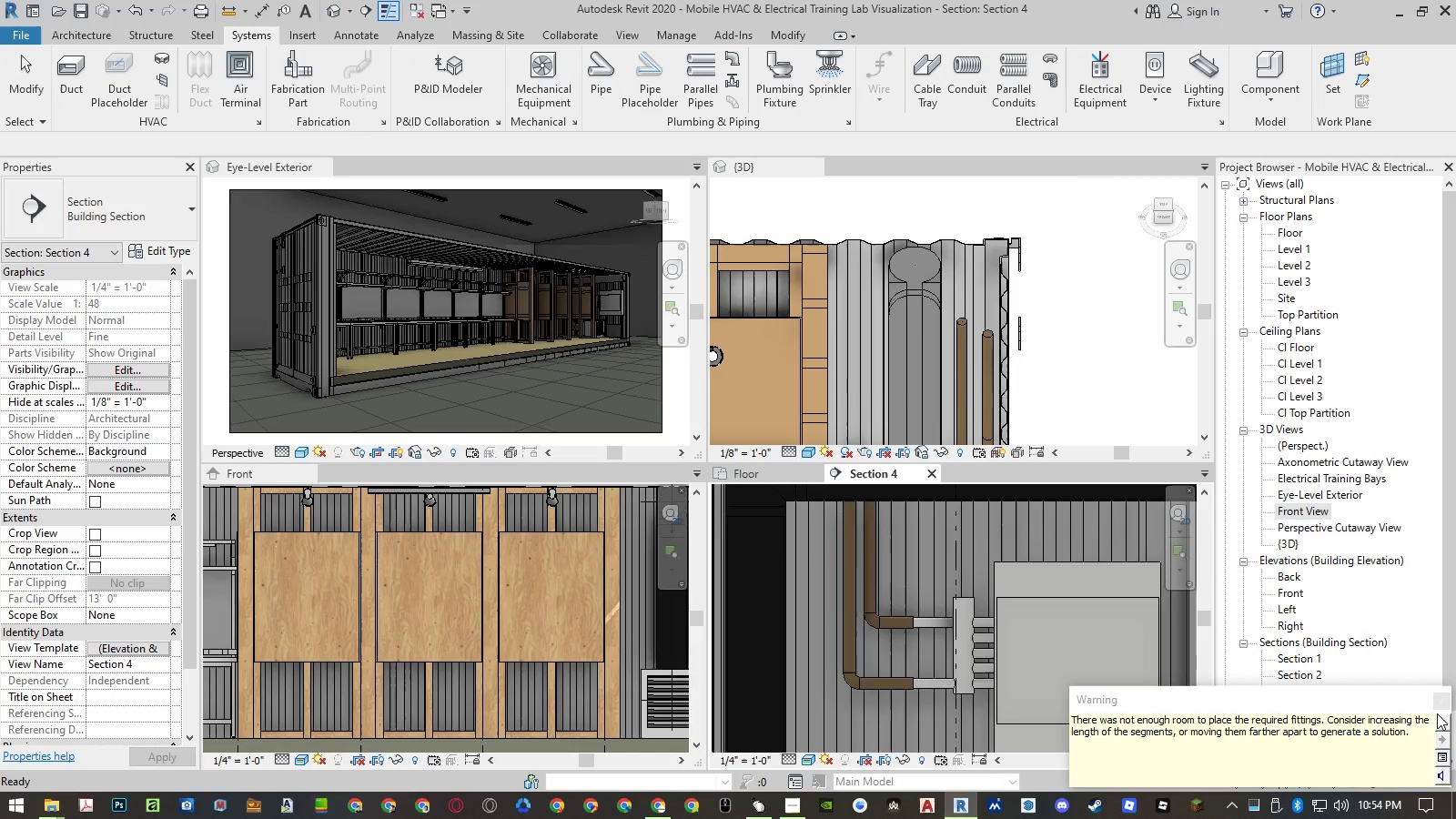 
left_click([1440, 698])
 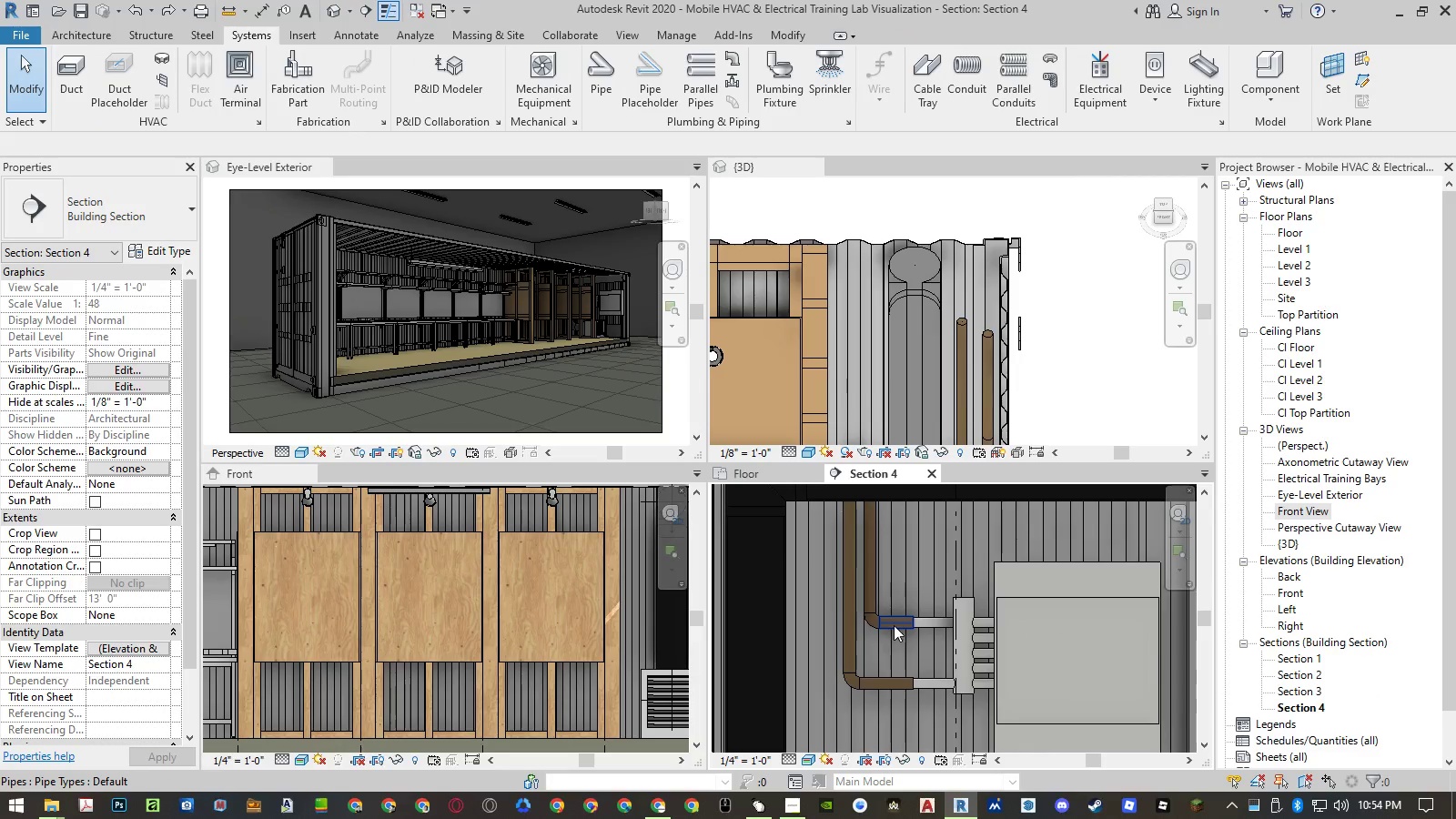 
left_click([894, 623])
 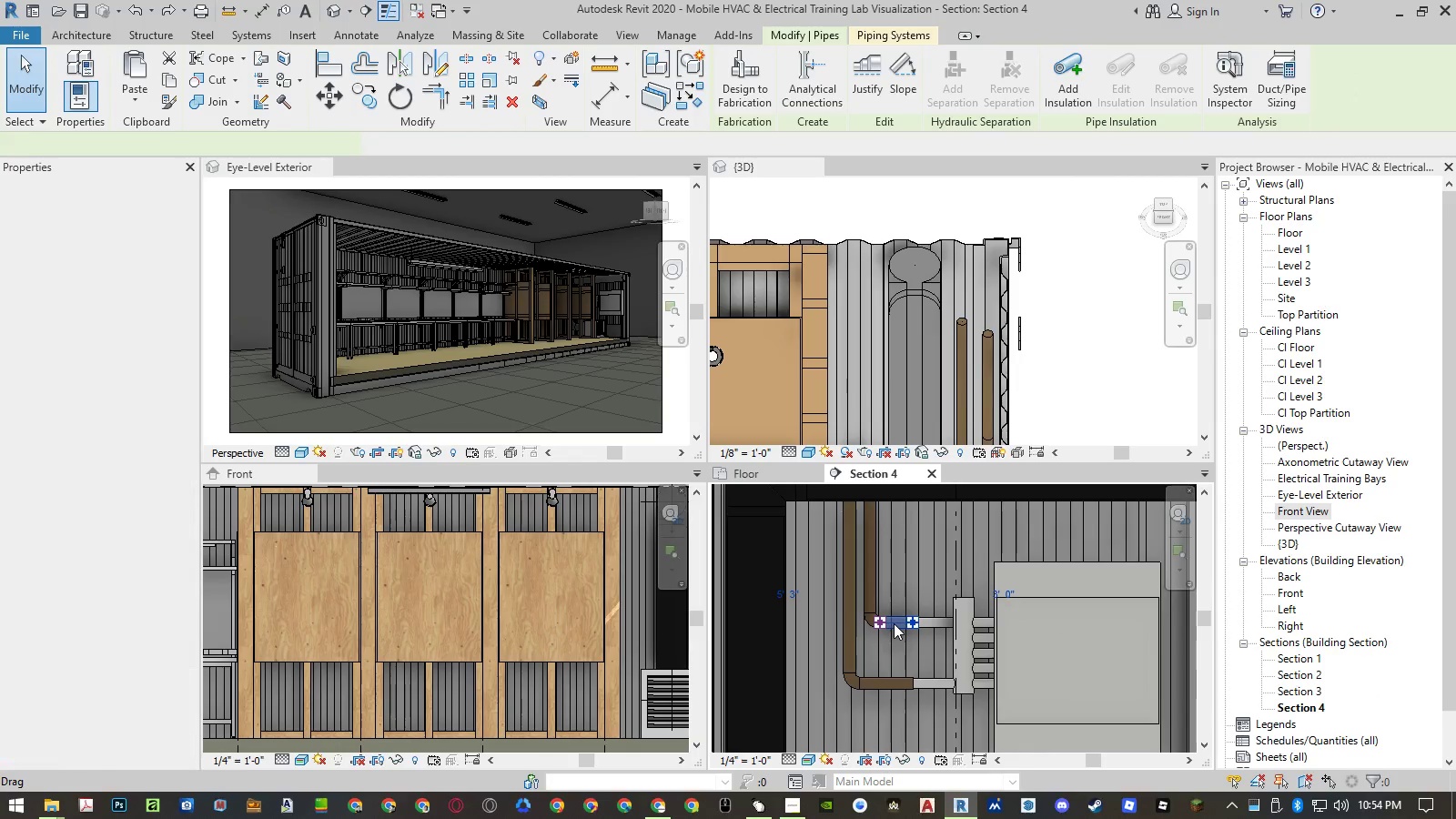 
scroll: coordinate [894, 623], scroll_direction: up, amount: 4.0
 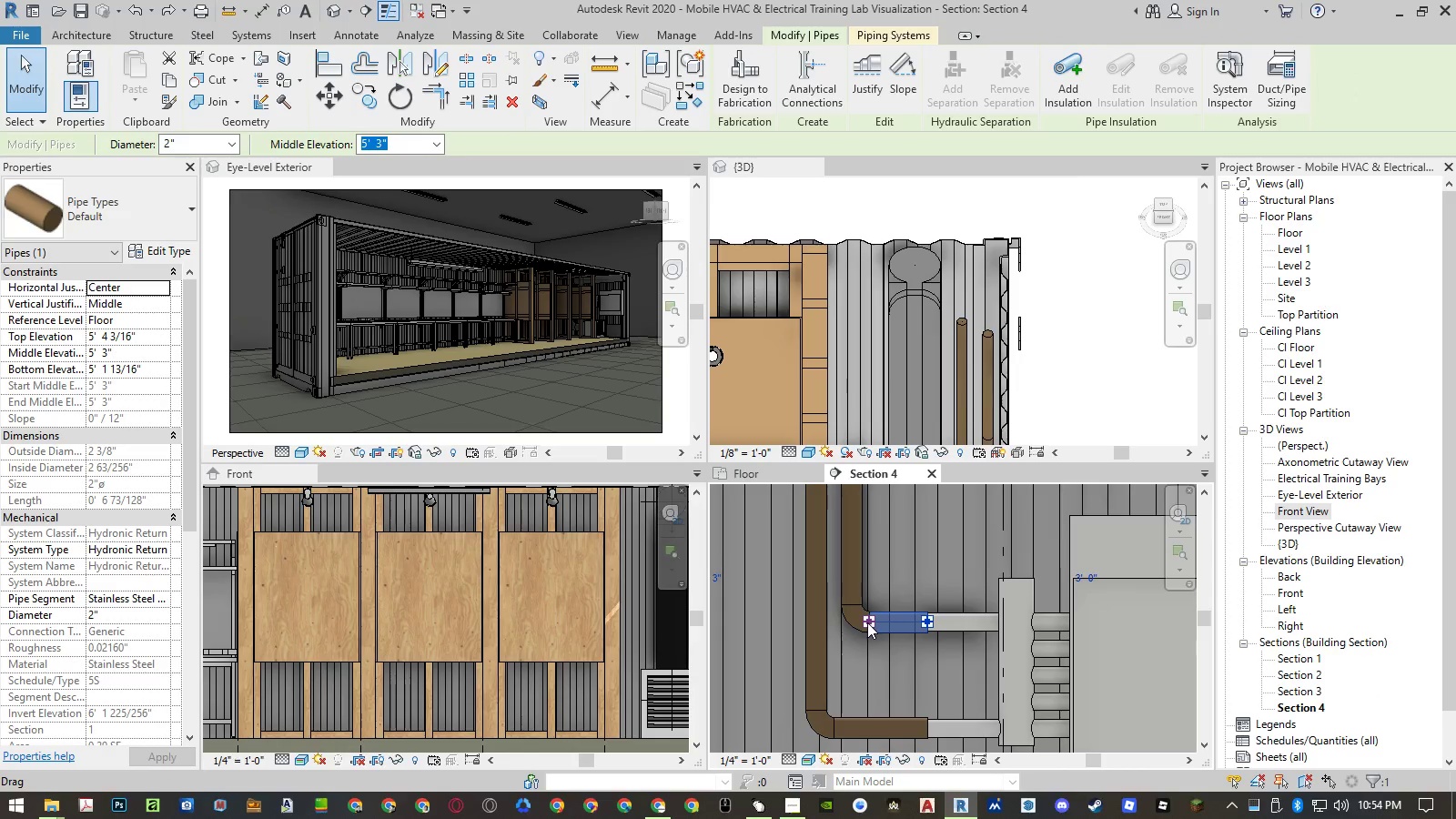 
left_click_drag(start_coordinate=[867, 622], to_coordinate=[899, 623])
 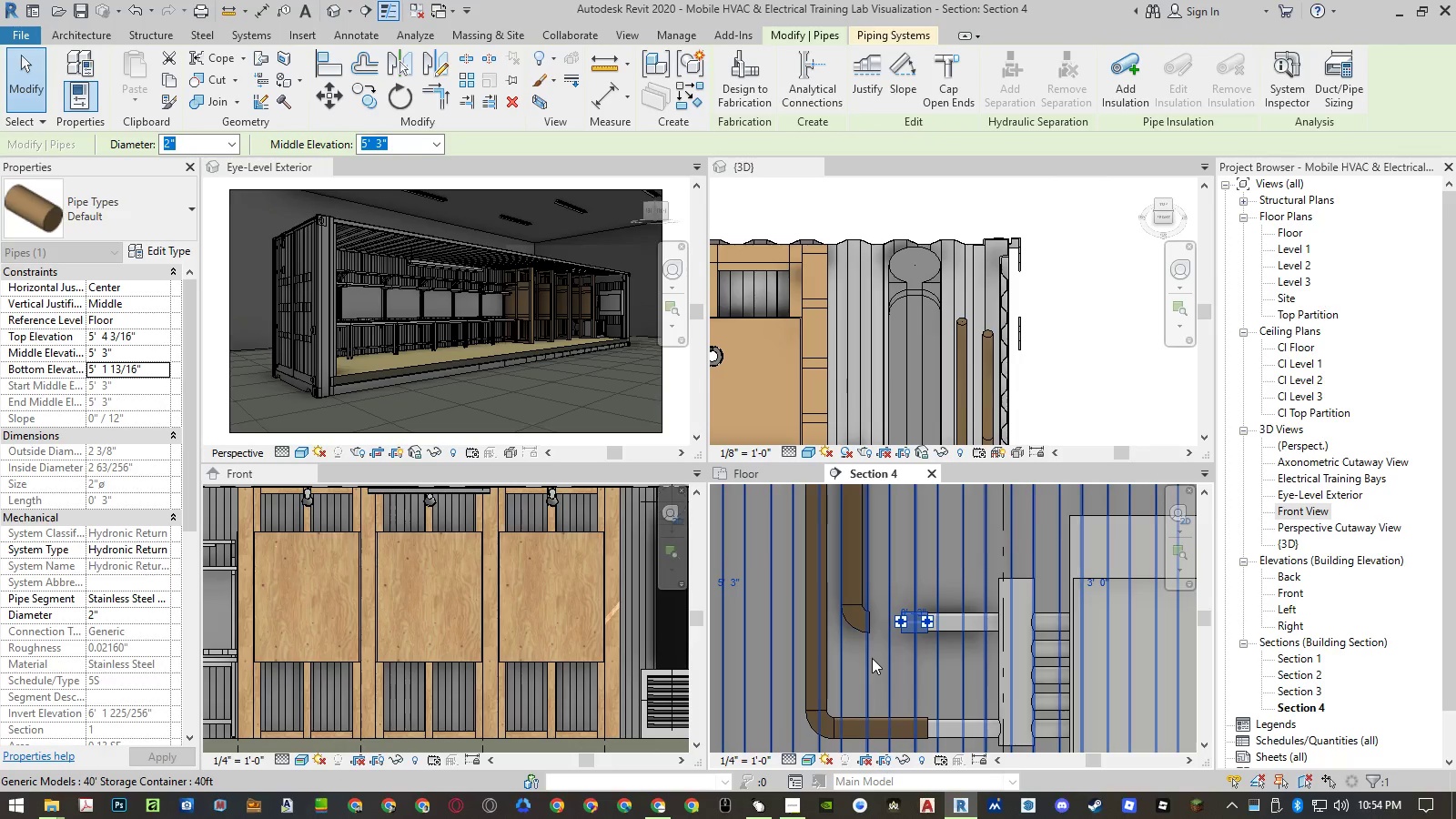 
key(Escape)
 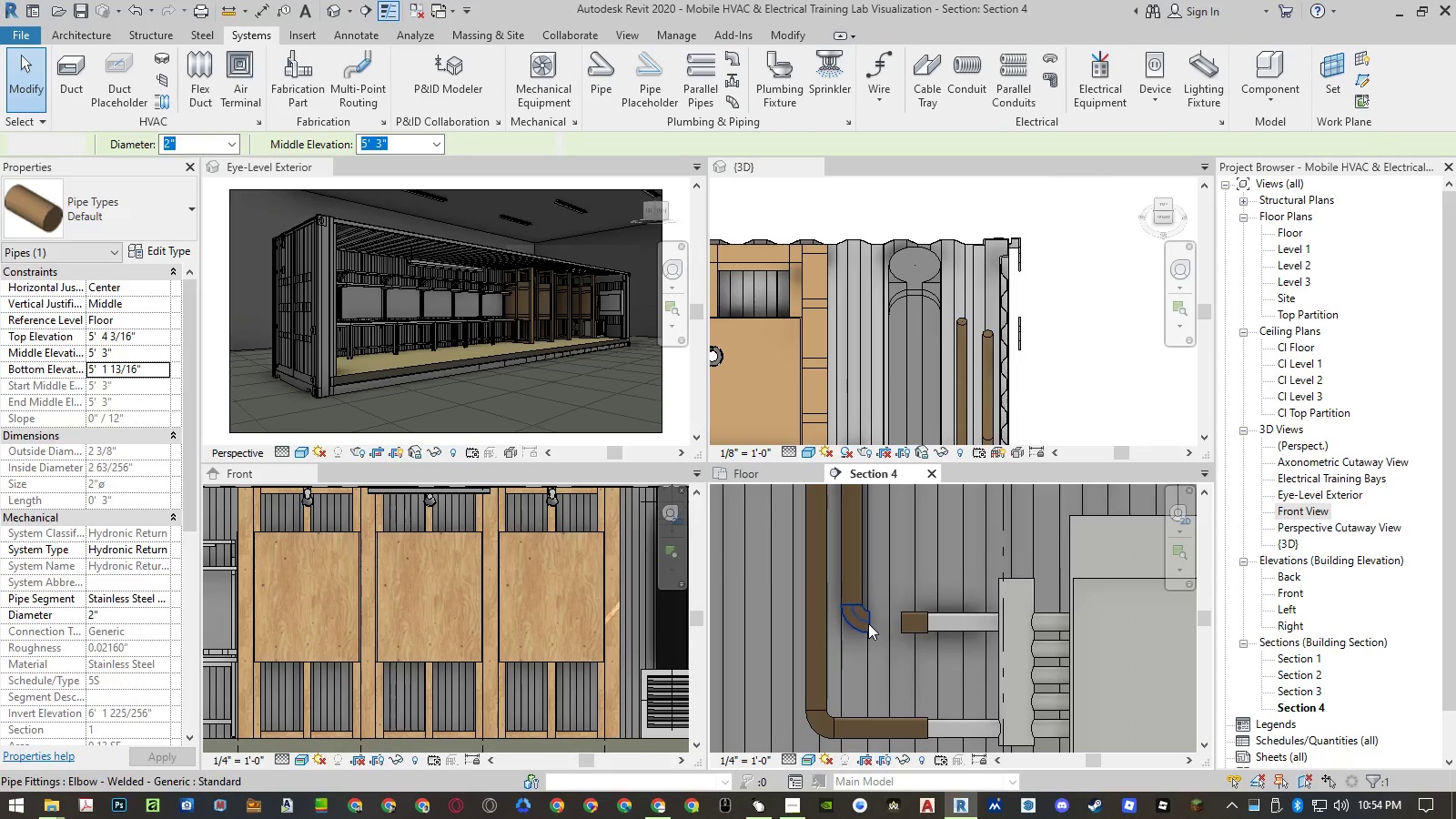 
left_click([868, 623])
 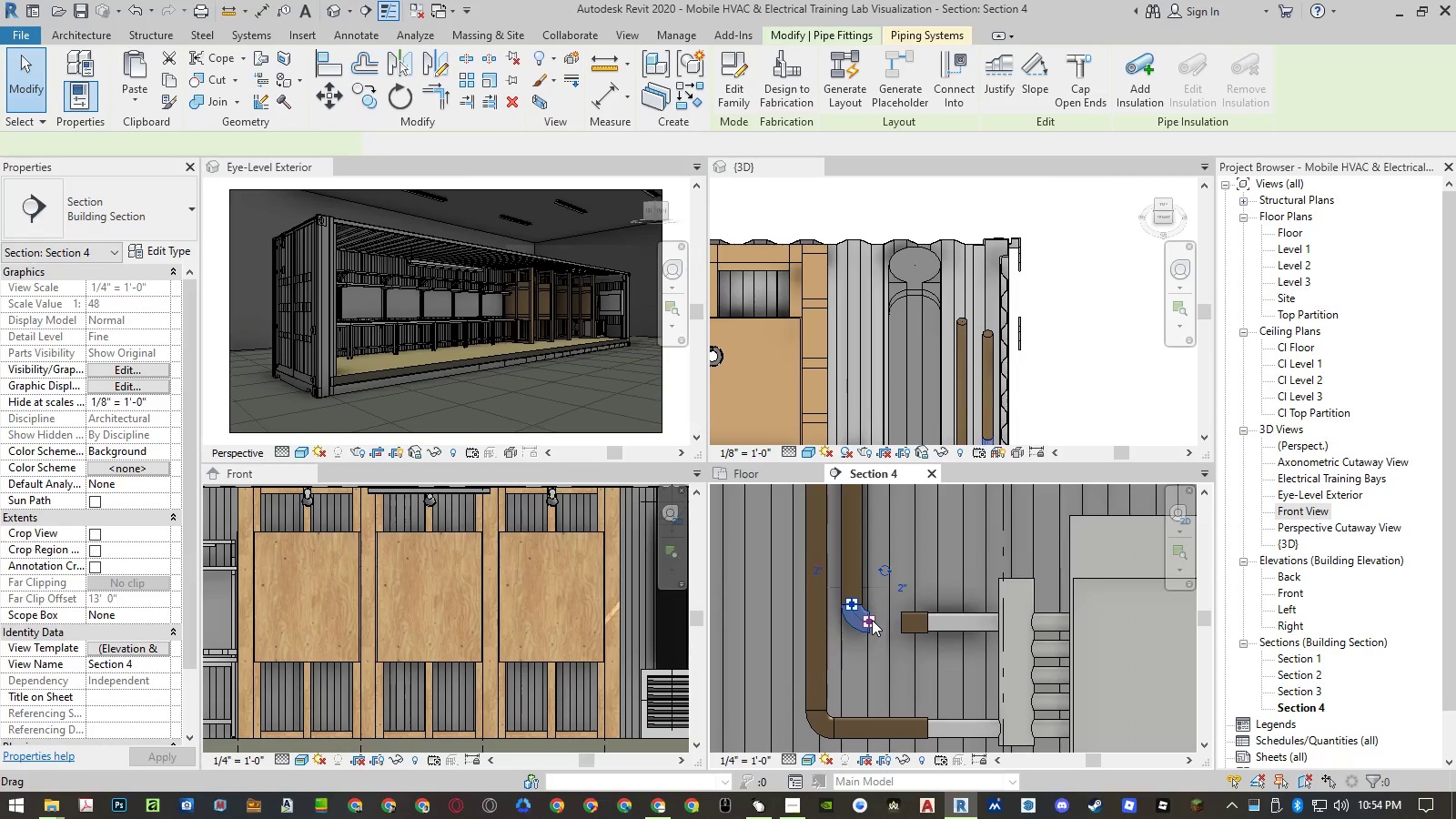 
left_click_drag(start_coordinate=[872, 620], to_coordinate=[898, 621])
 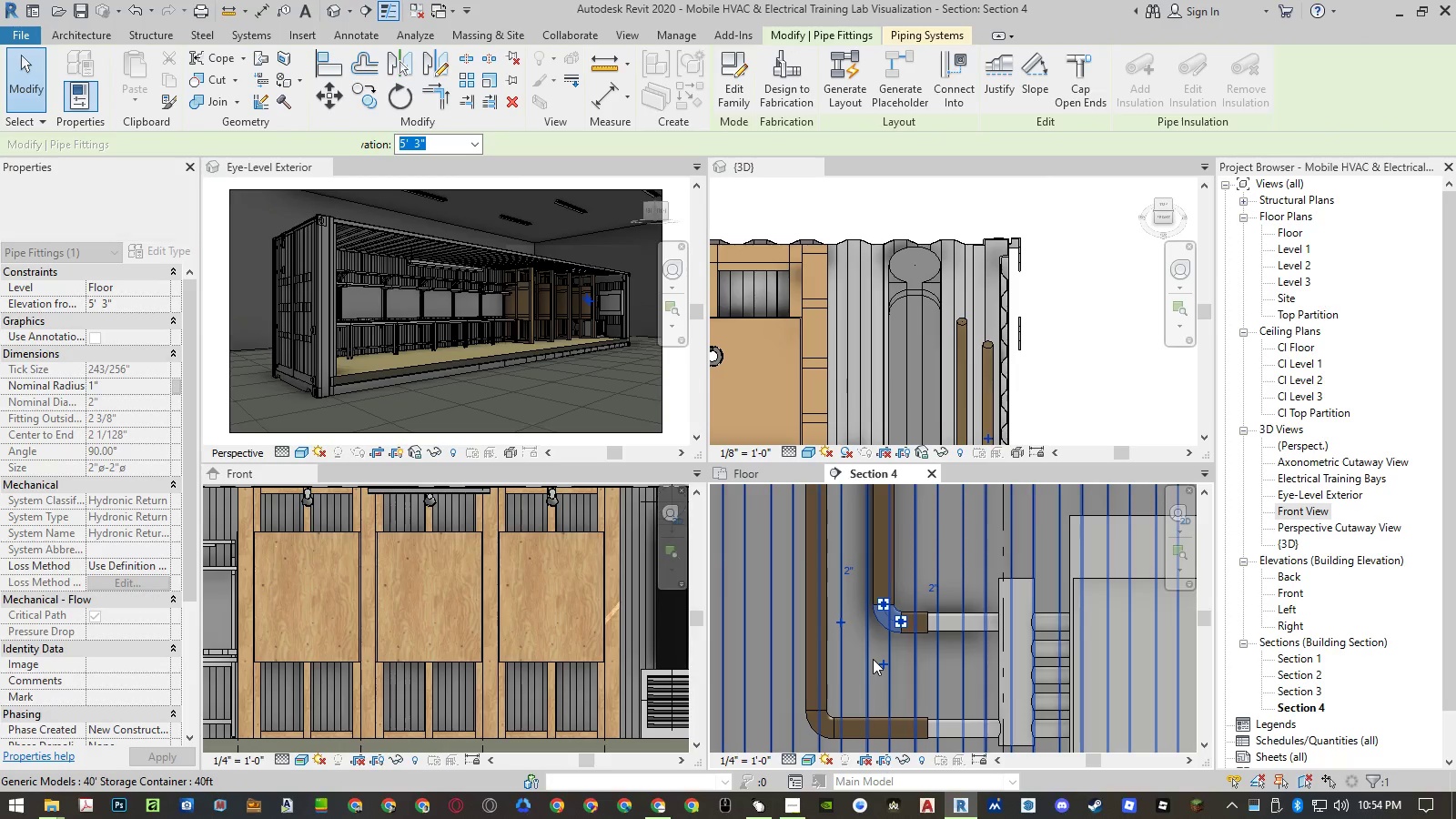 
key(Escape)
key(Escape)
type(al)
 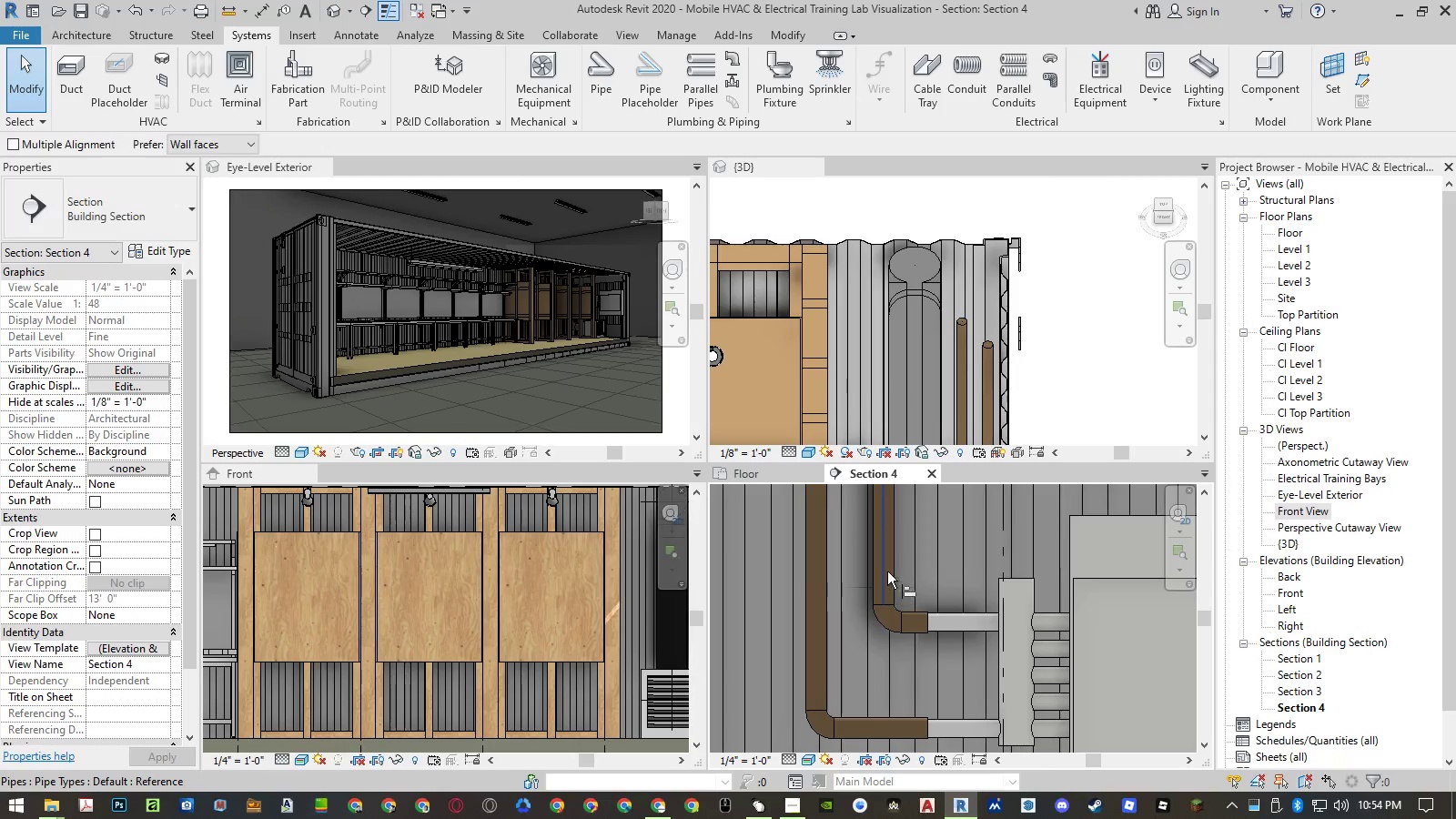 
left_click([887, 571])
 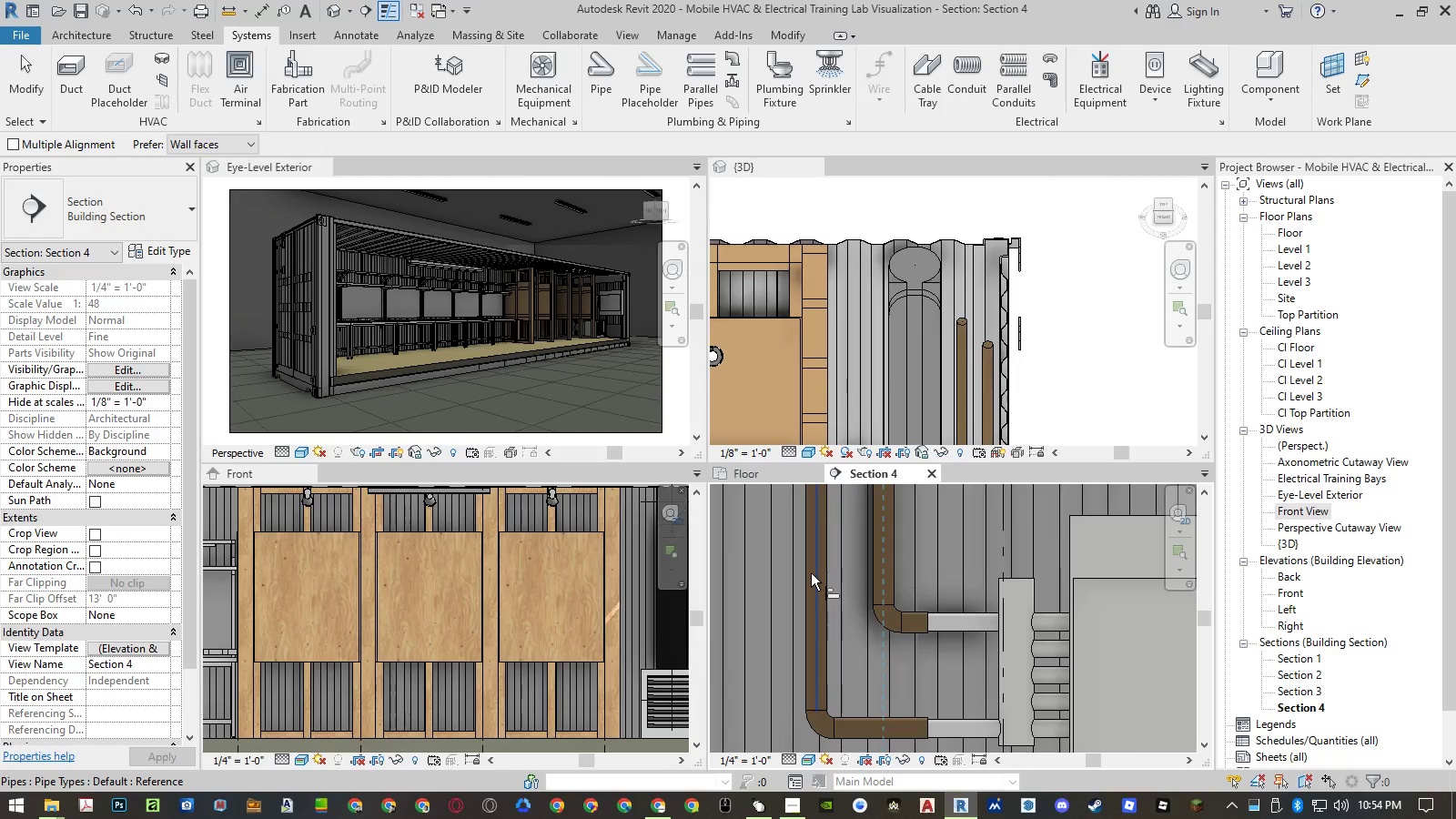 
left_click([811, 573])
 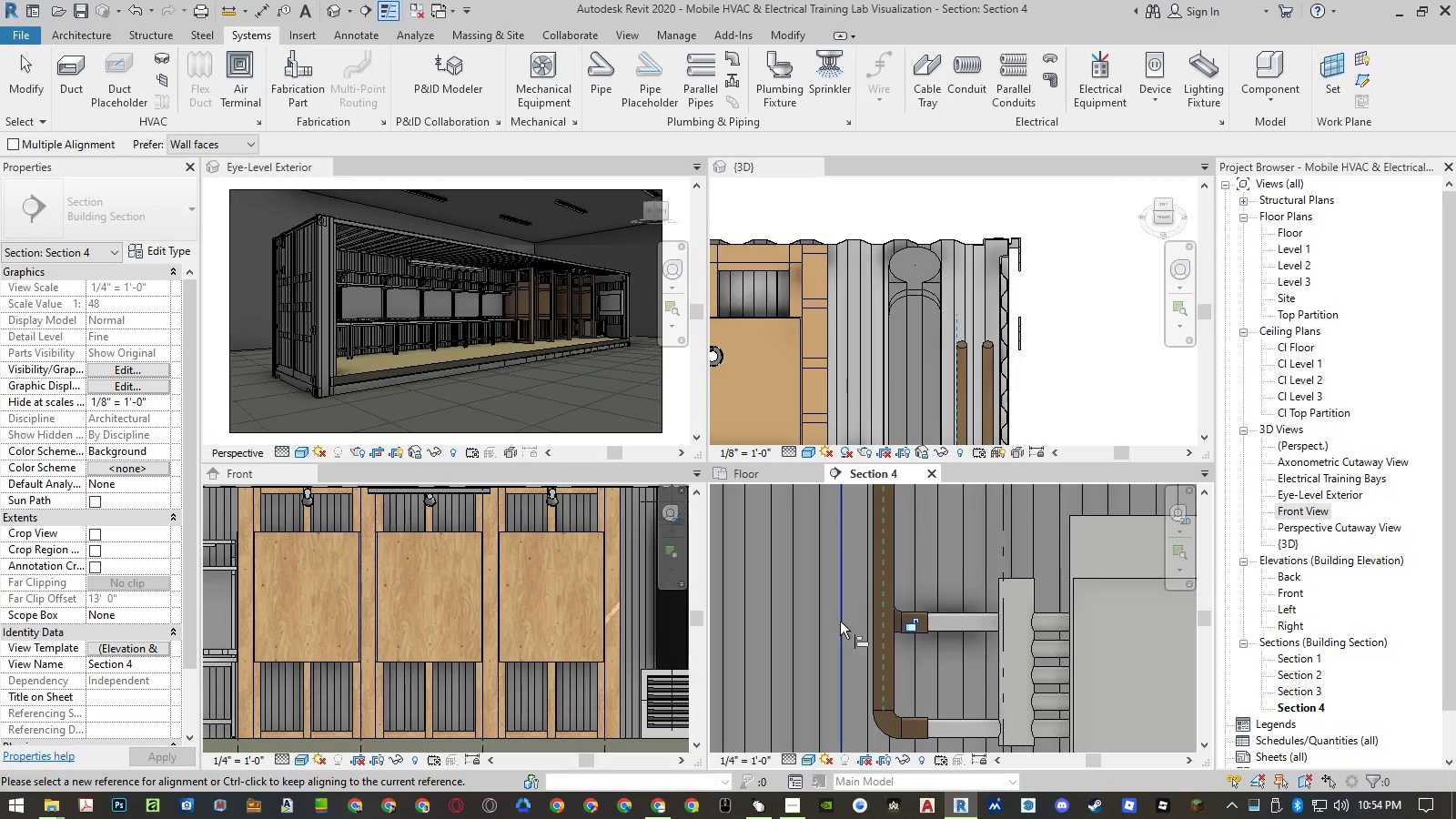 
key(Escape)
 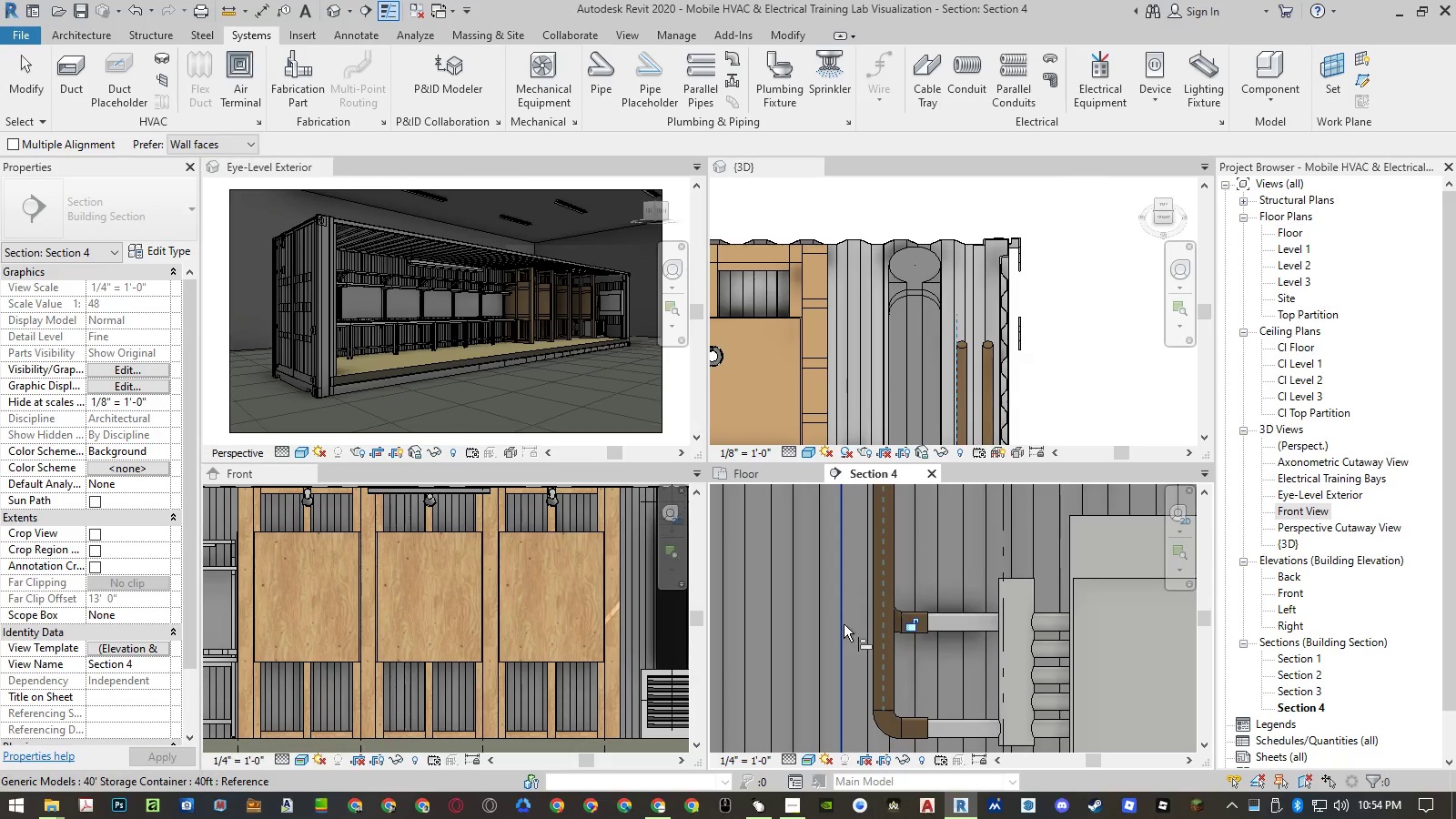 
key(Escape)
 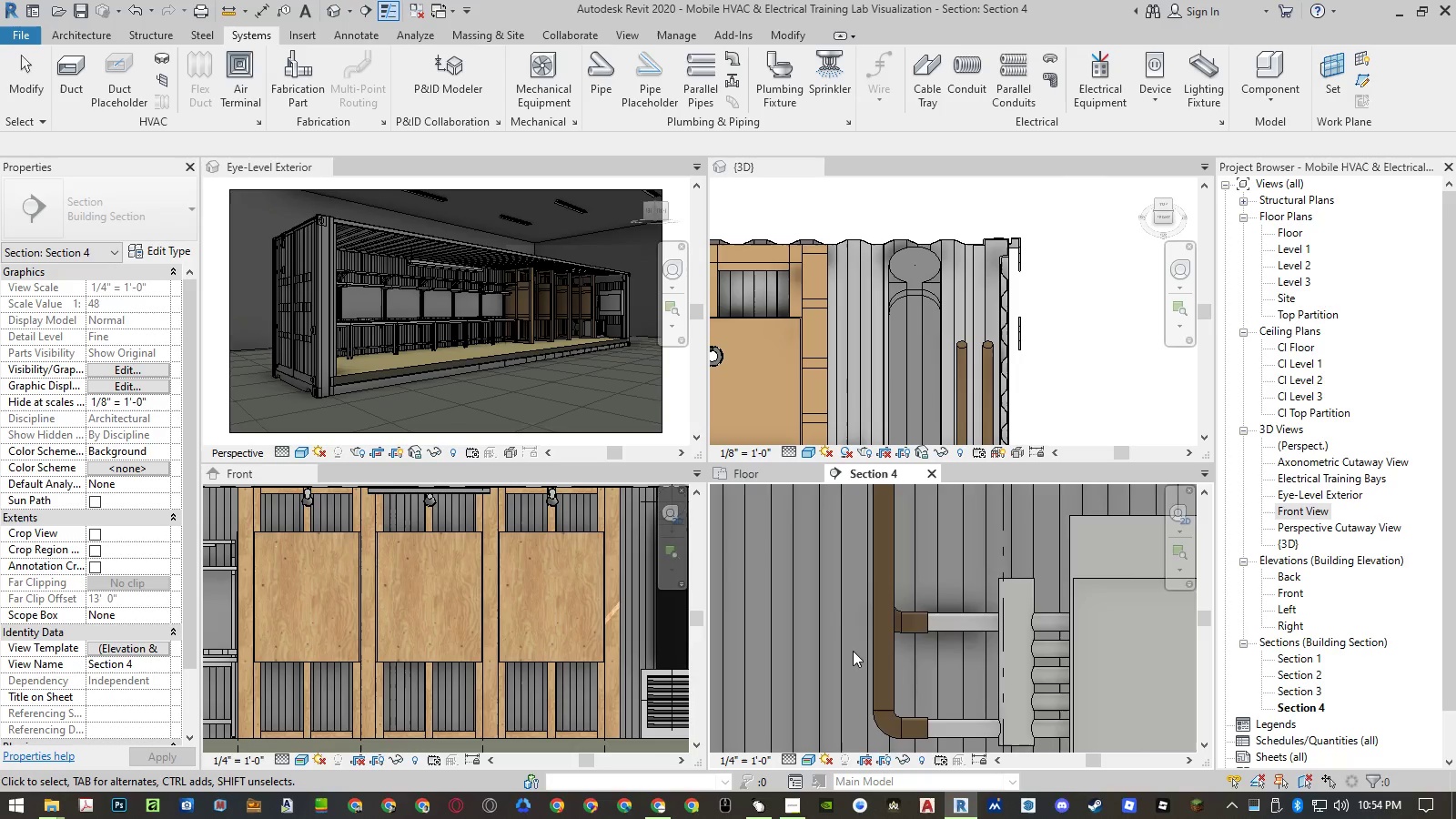 
scroll: coordinate [853, 654], scroll_direction: down, amount: 13.0
 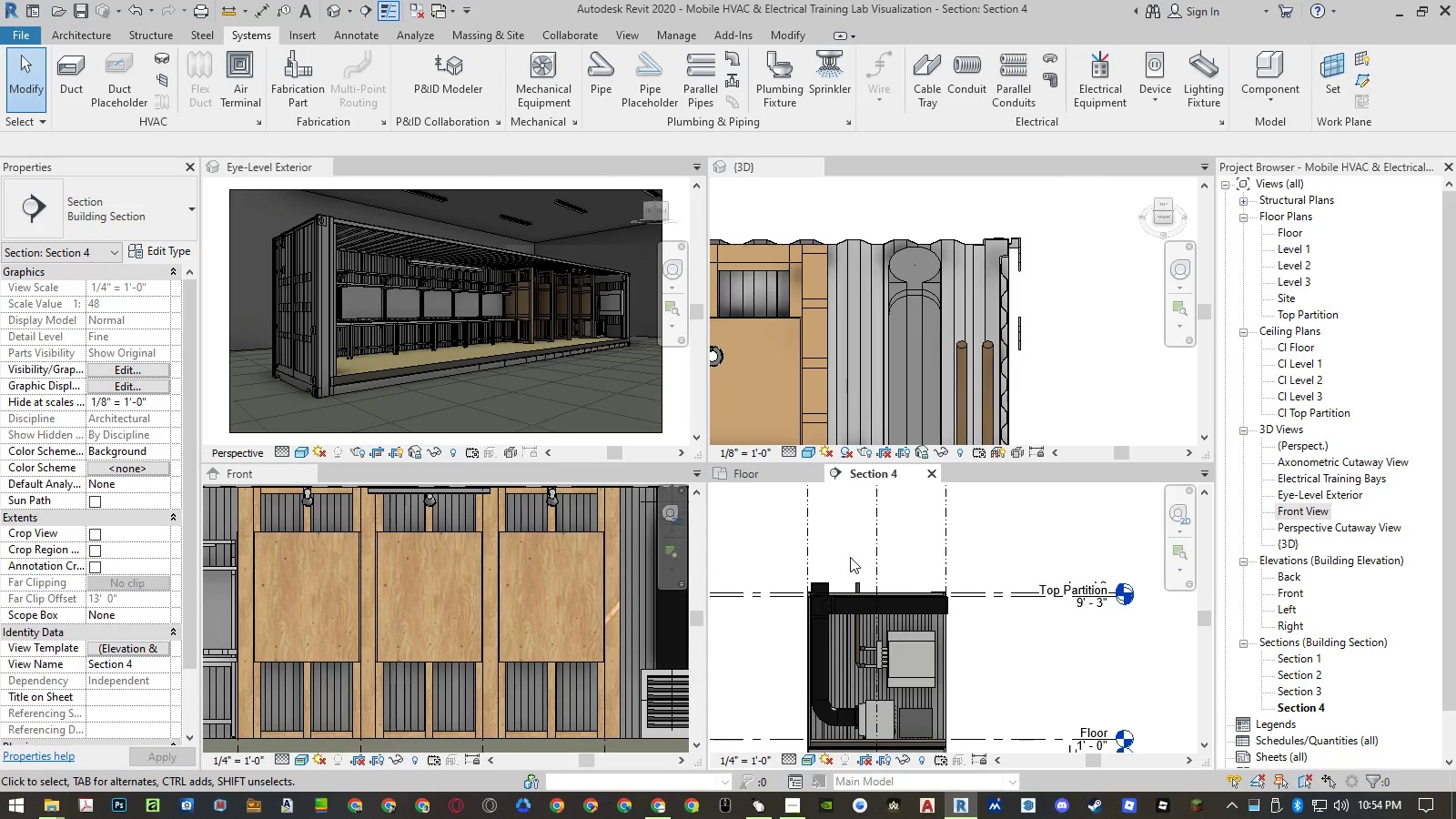 
left_click_drag(start_coordinate=[850, 556], to_coordinate=[939, 693])
 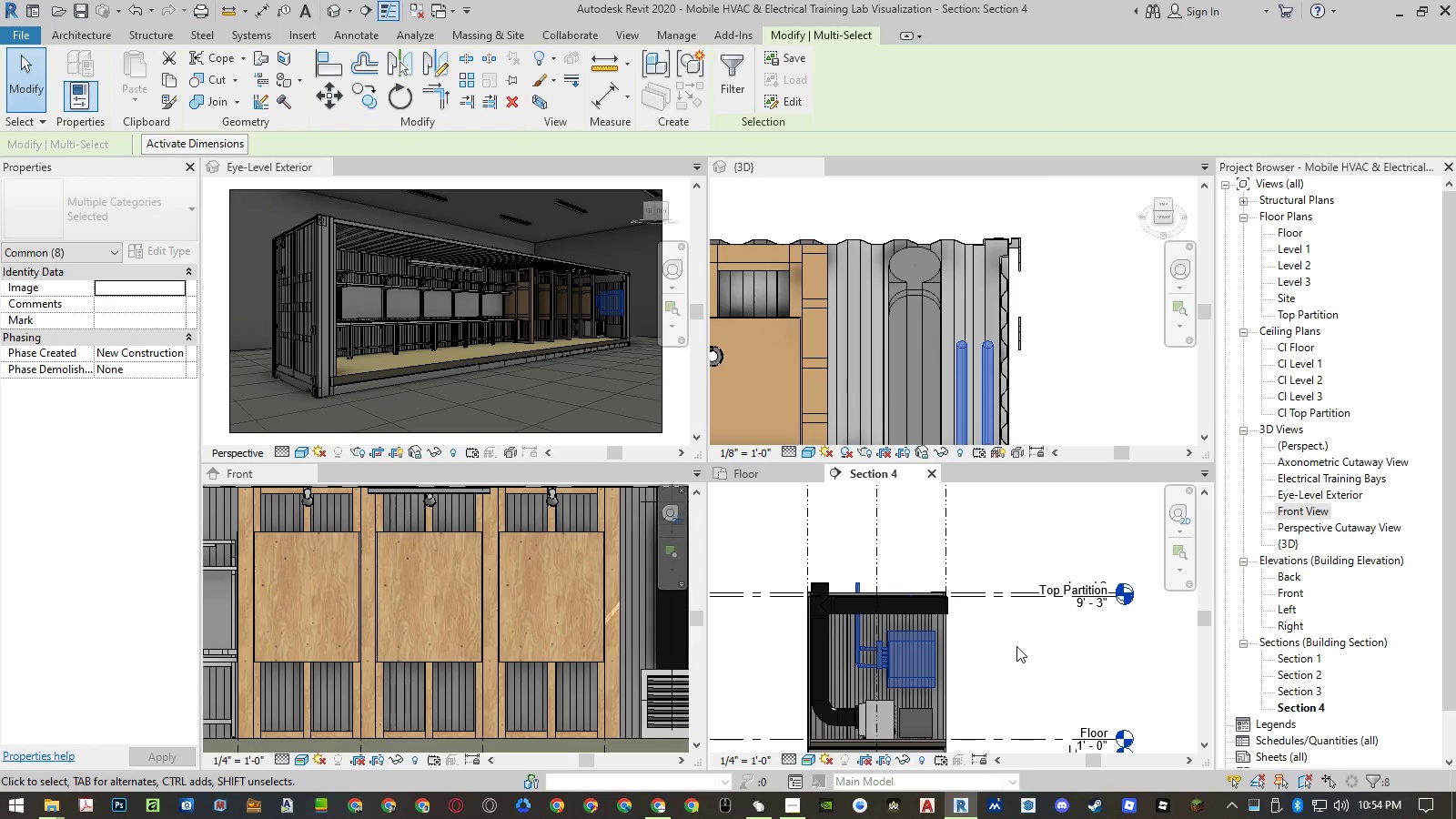 
left_click([1018, 644])
 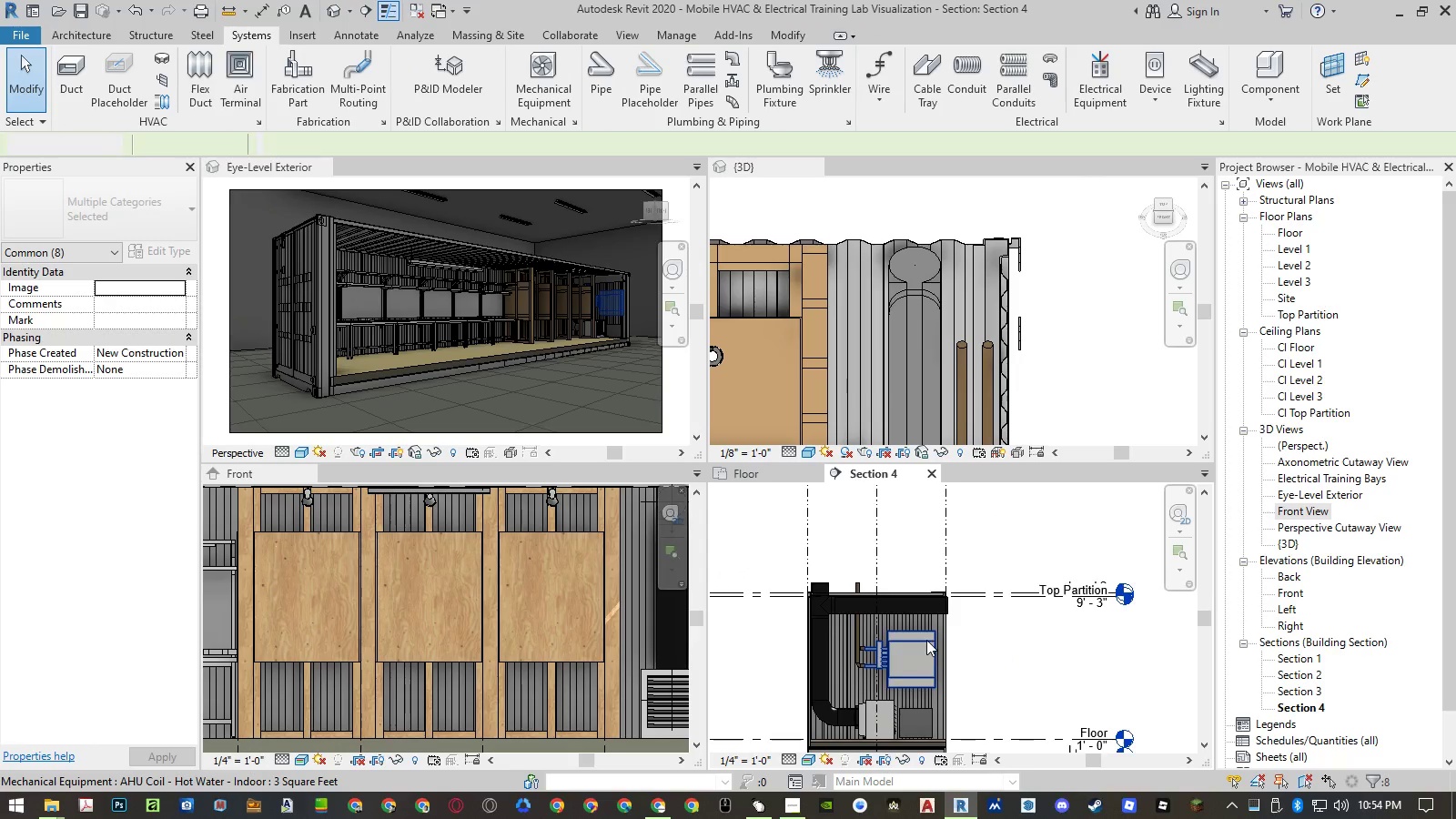 
left_click([923, 640])
 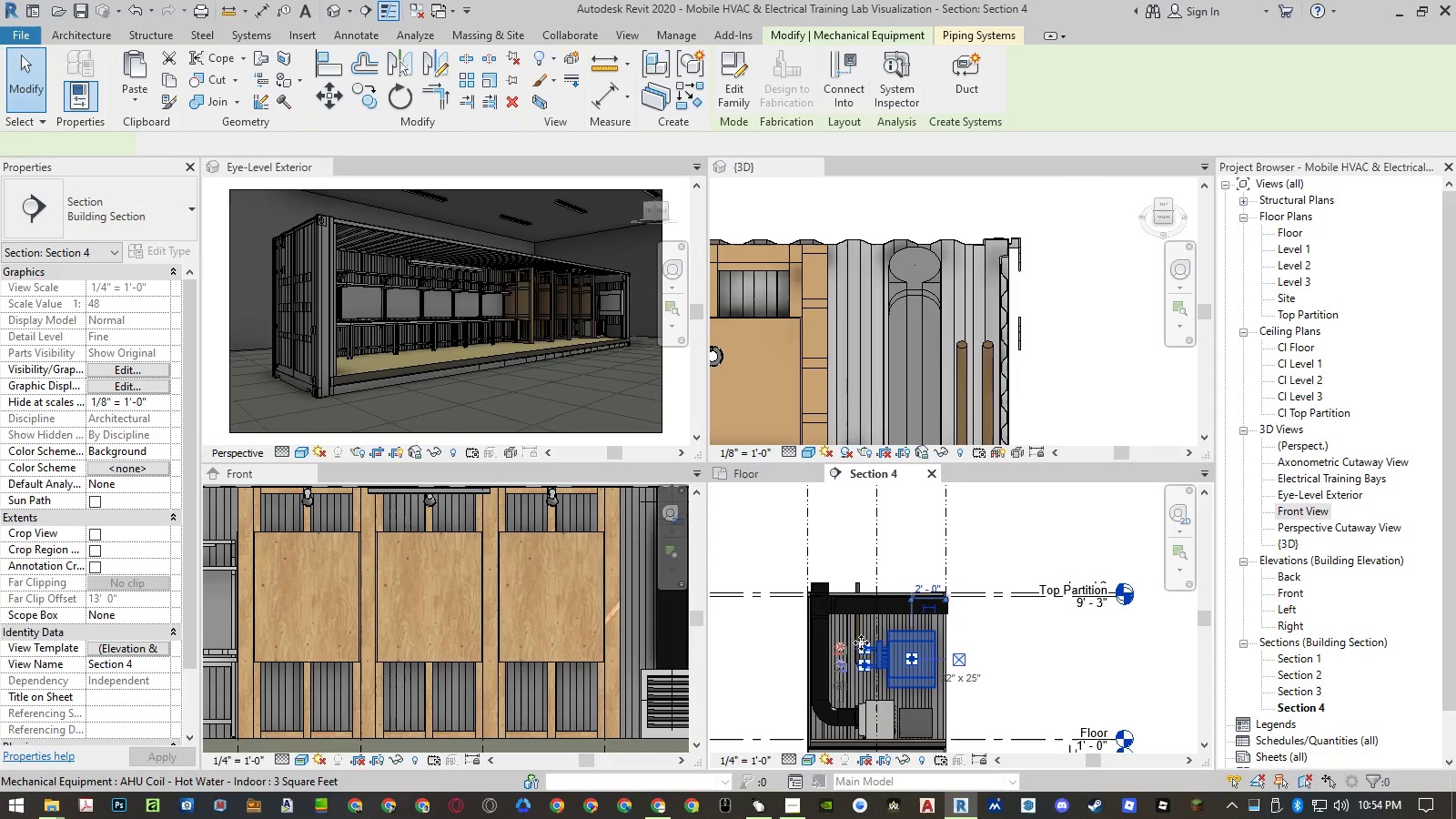 
hold_key(key=ControlLeft, duration=1.5)
left_click_drag(start_coordinate=[853, 567], to_coordinate=[873, 671])
 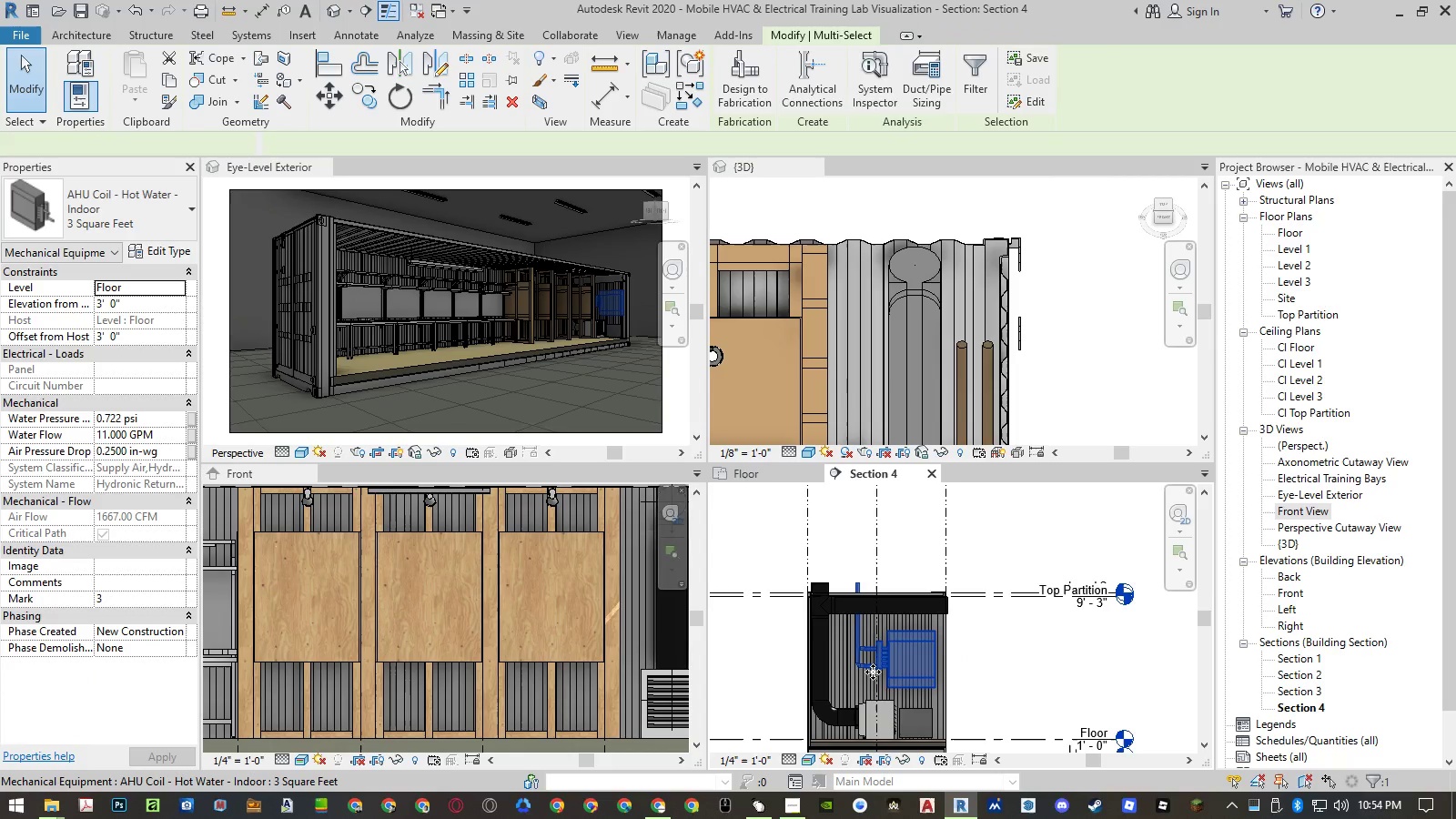 
hold_key(key=ControlLeft, duration=1.5)
 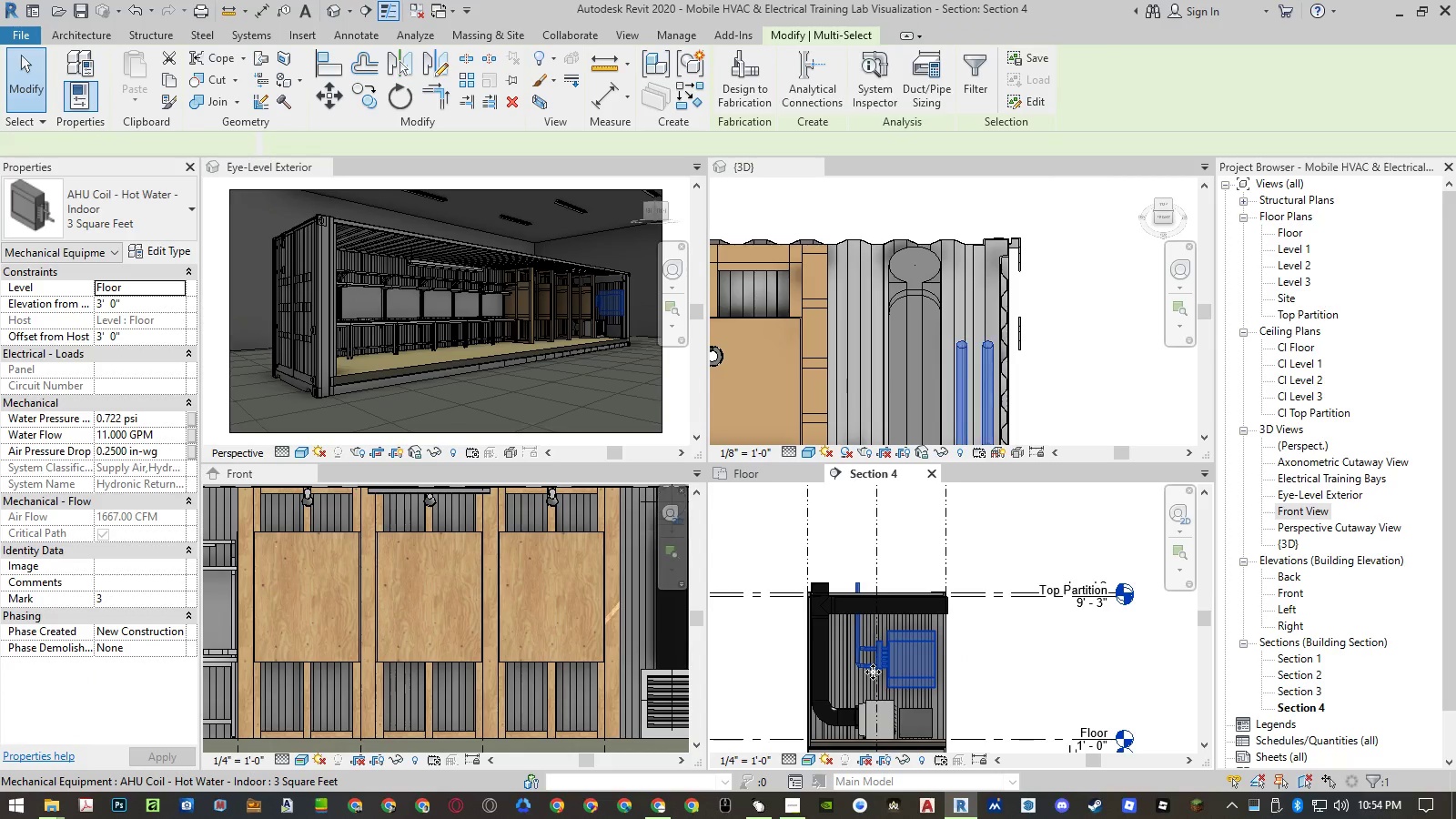 
hold_key(key=ControlLeft, duration=0.86)
 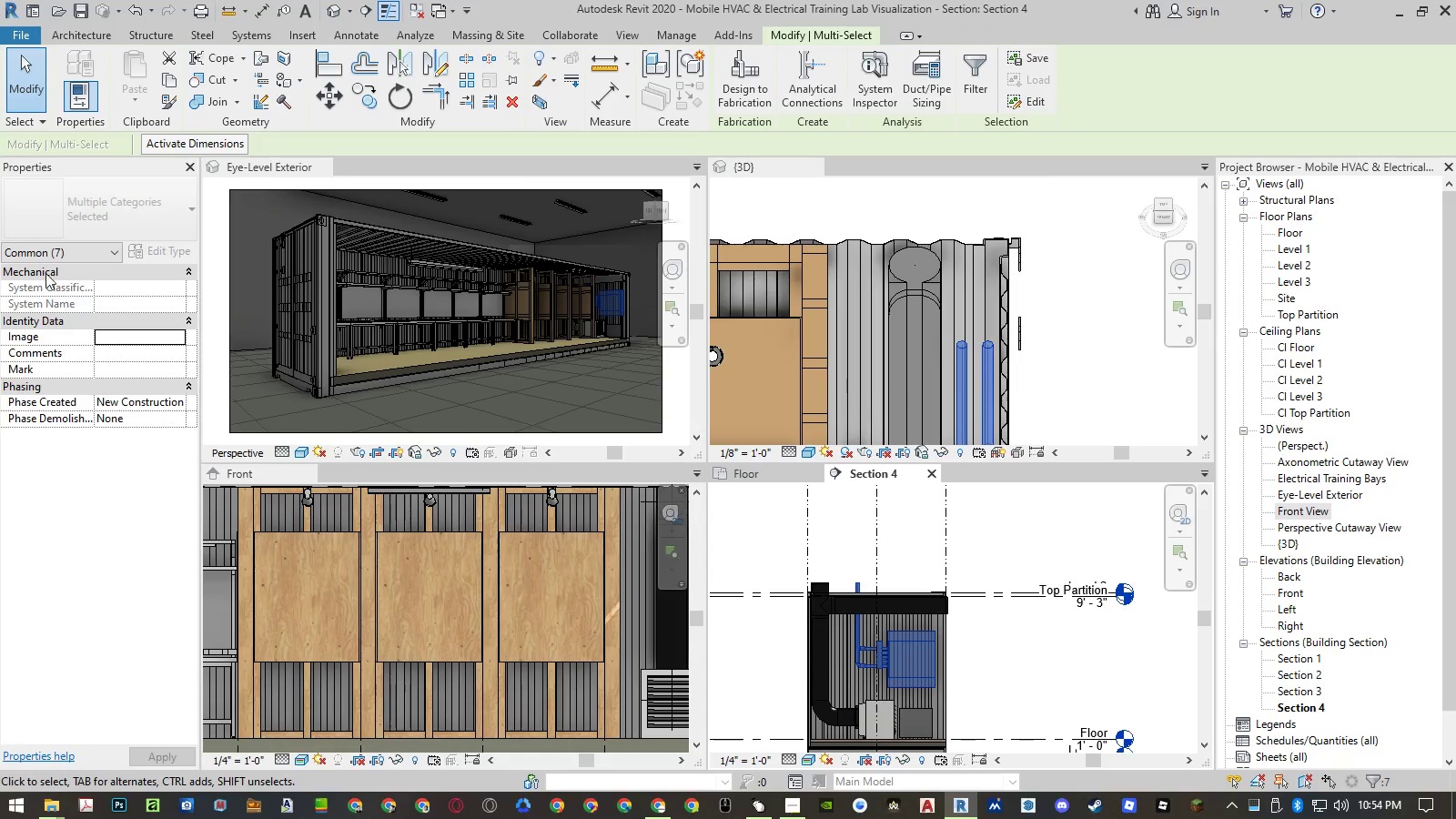 
left_click([40, 248])
 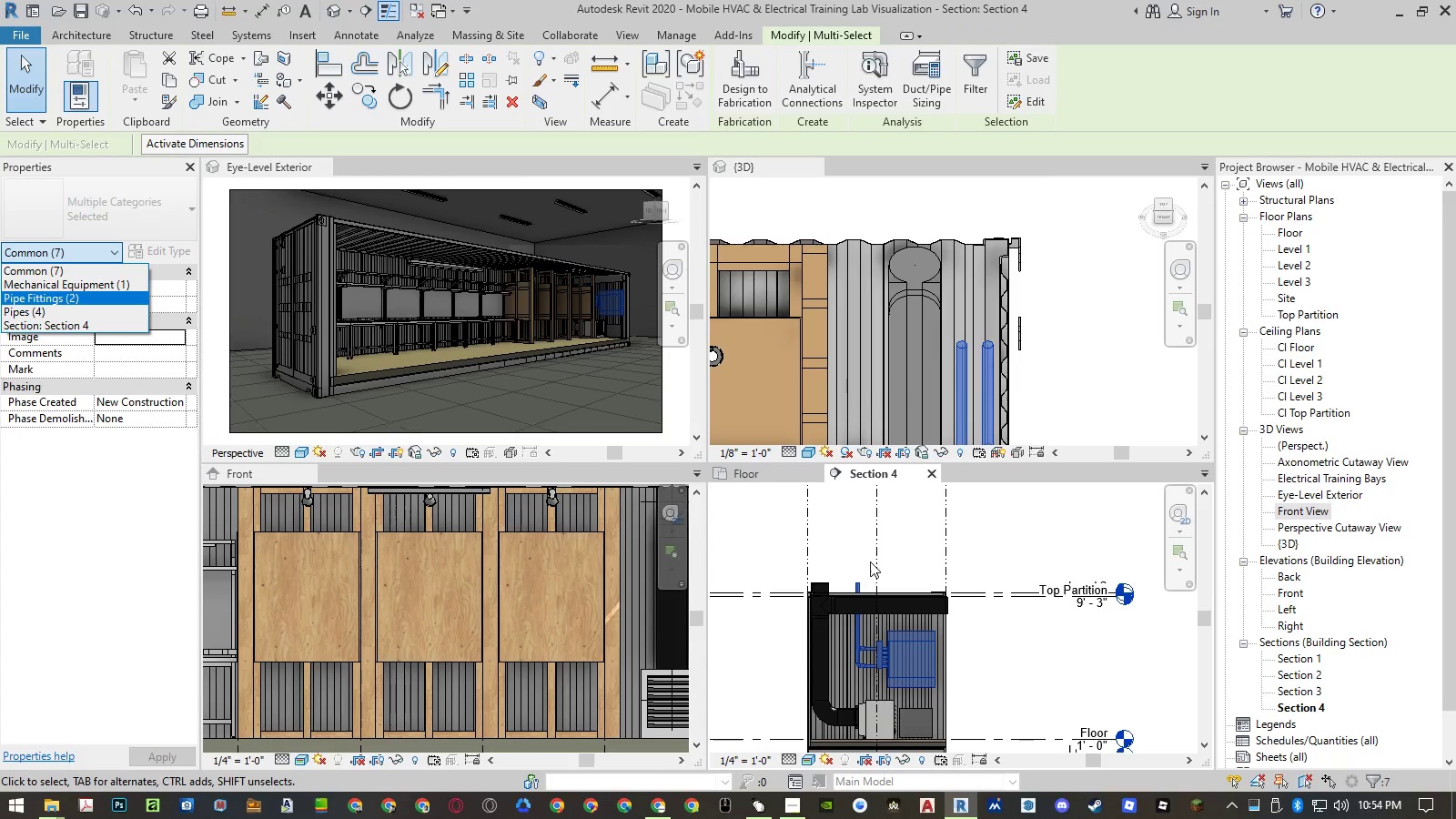 
key(Escape)
 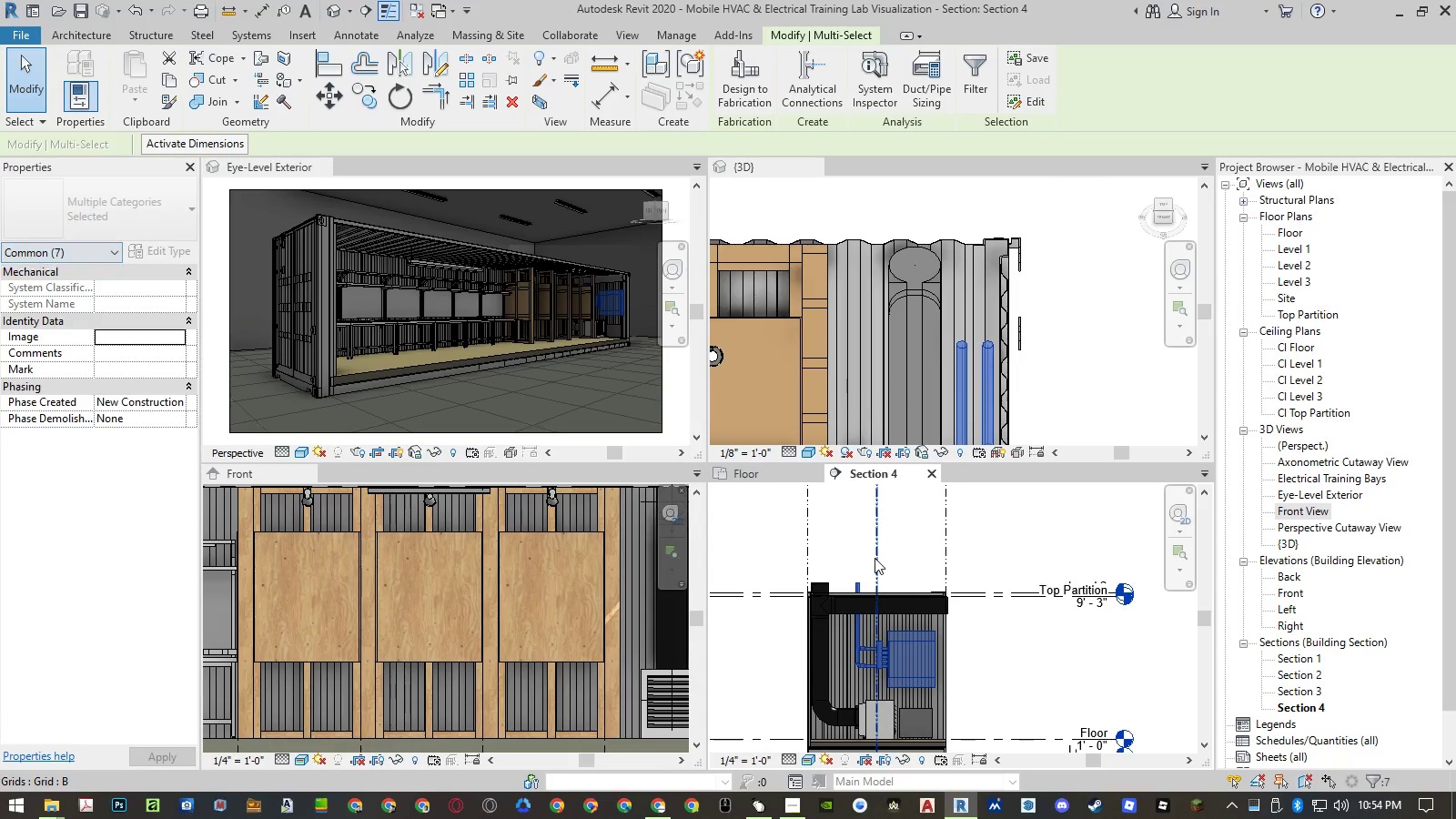 
key(Escape)
 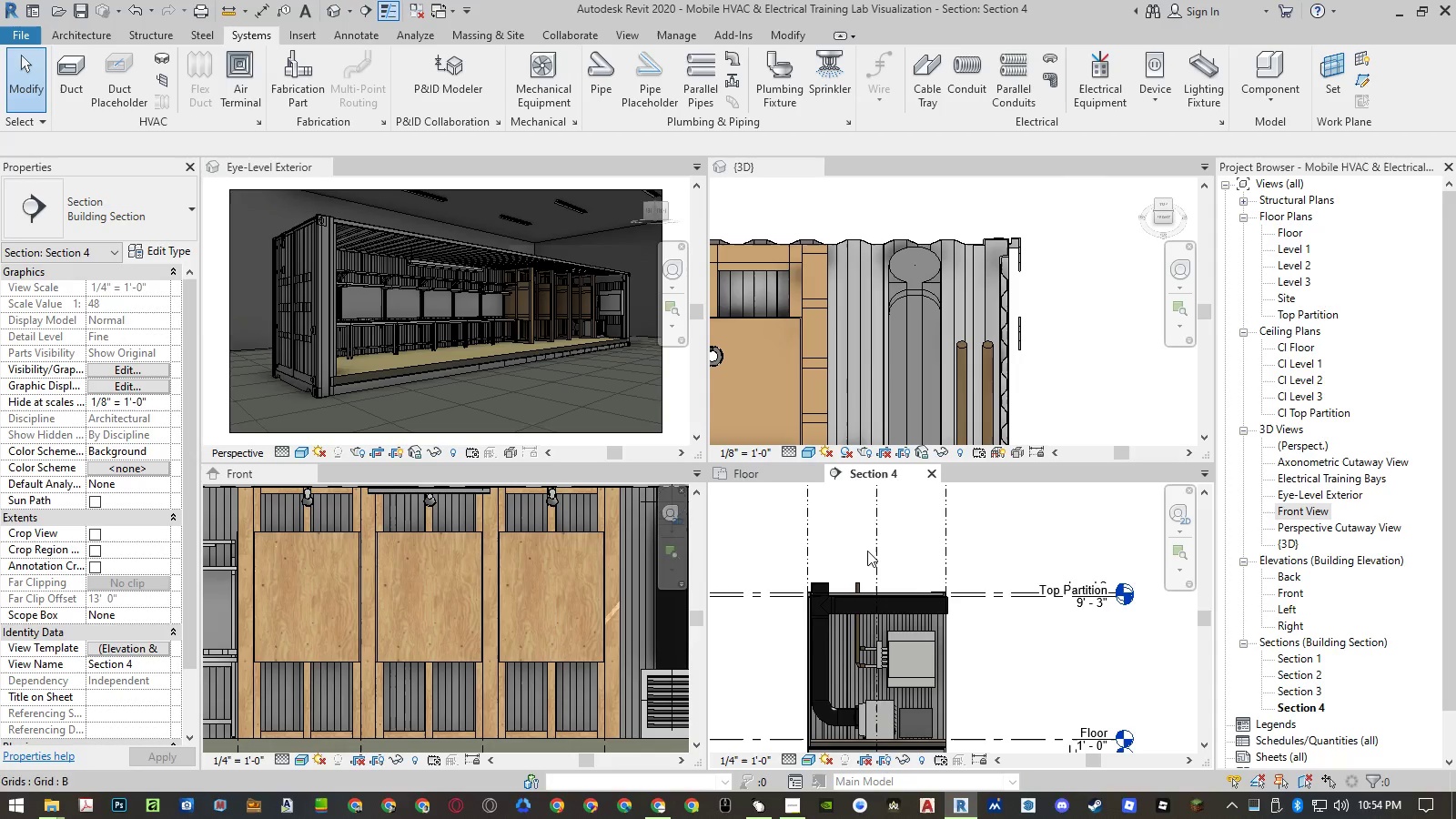 
left_click([850, 545])
 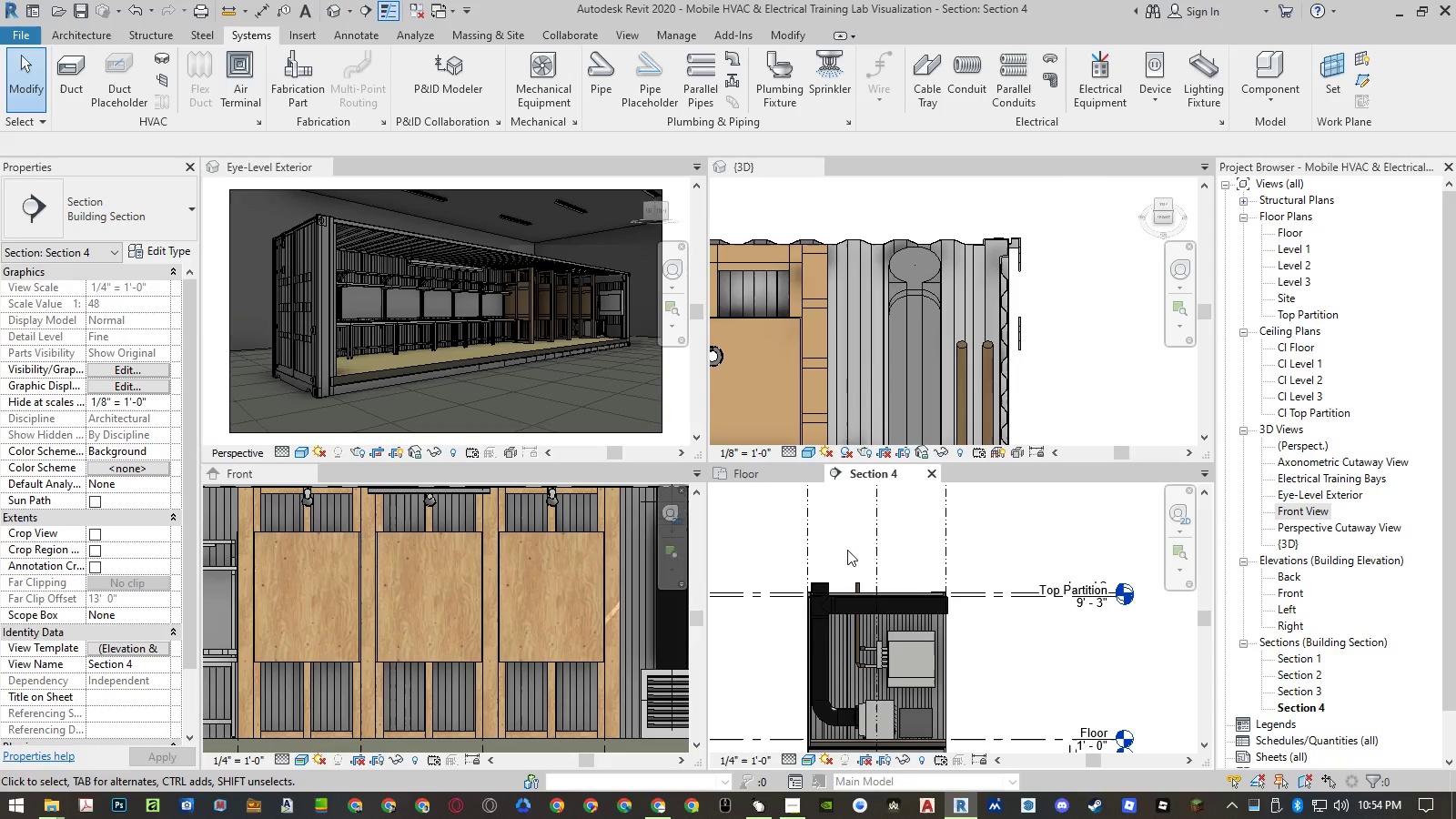 
left_click_drag(start_coordinate=[847, 550], to_coordinate=[870, 685])
 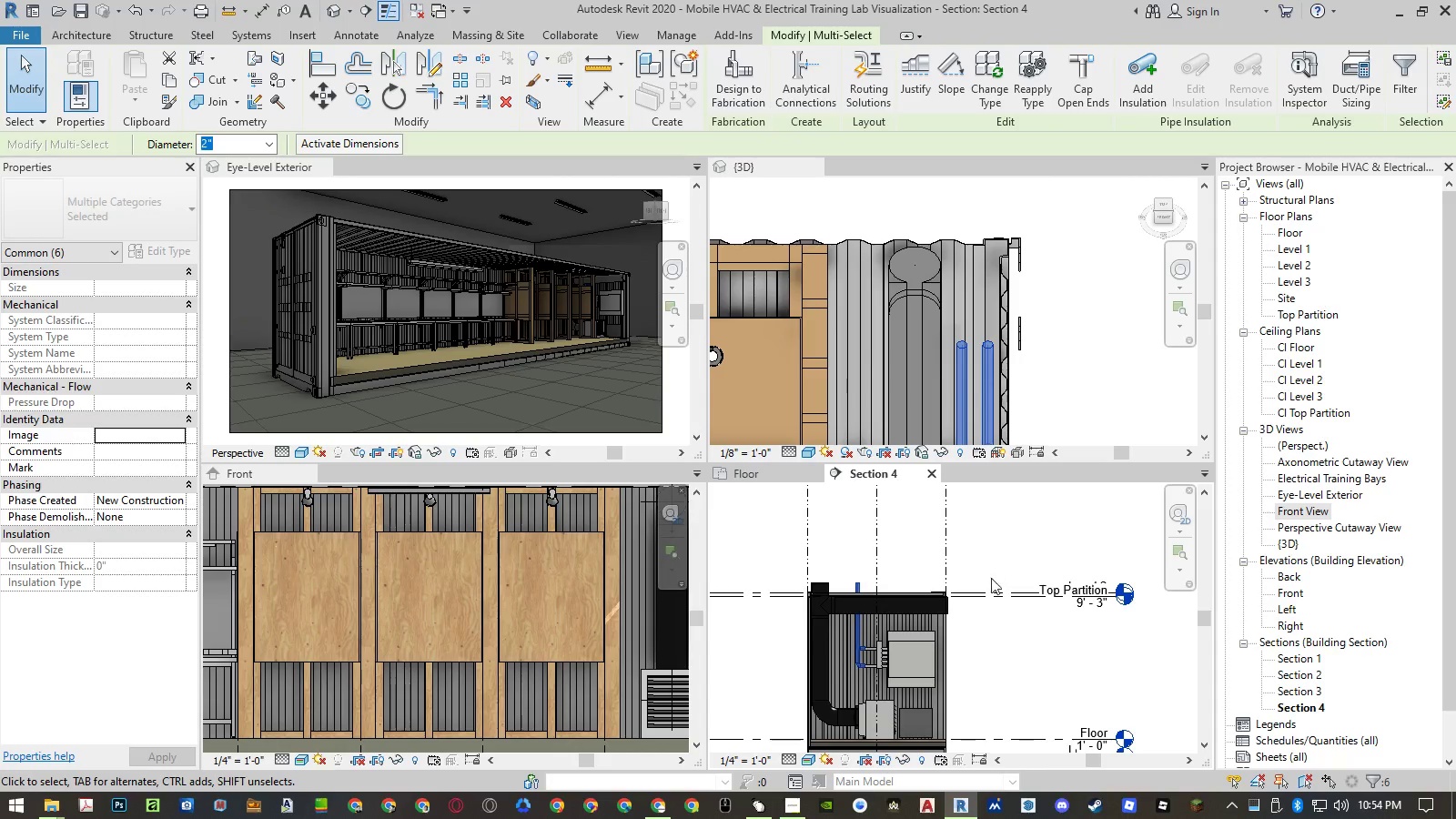 
left_click([87, 249])
 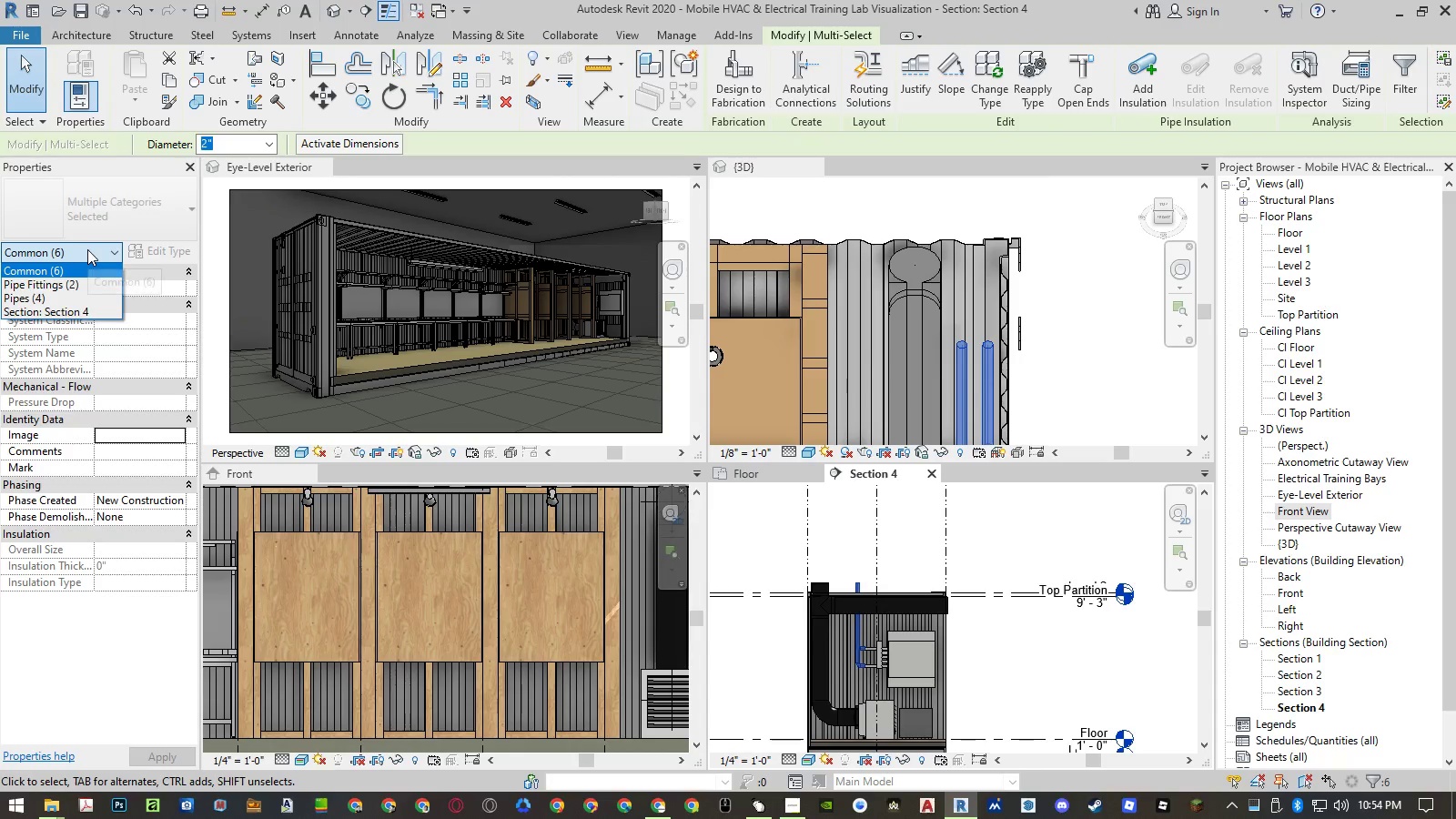 
mouse_move([88, 295])
 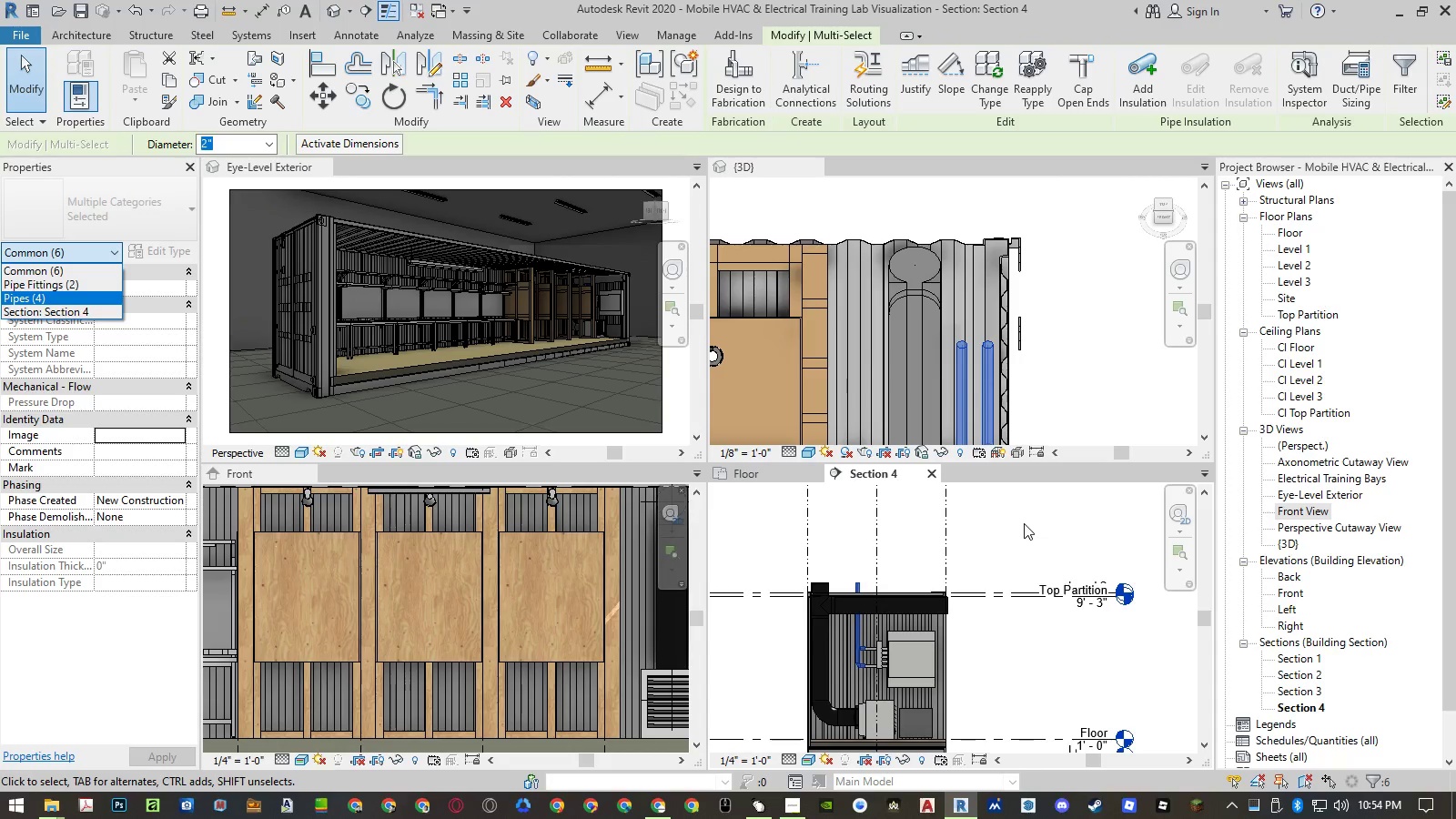 
left_click([1024, 523])
 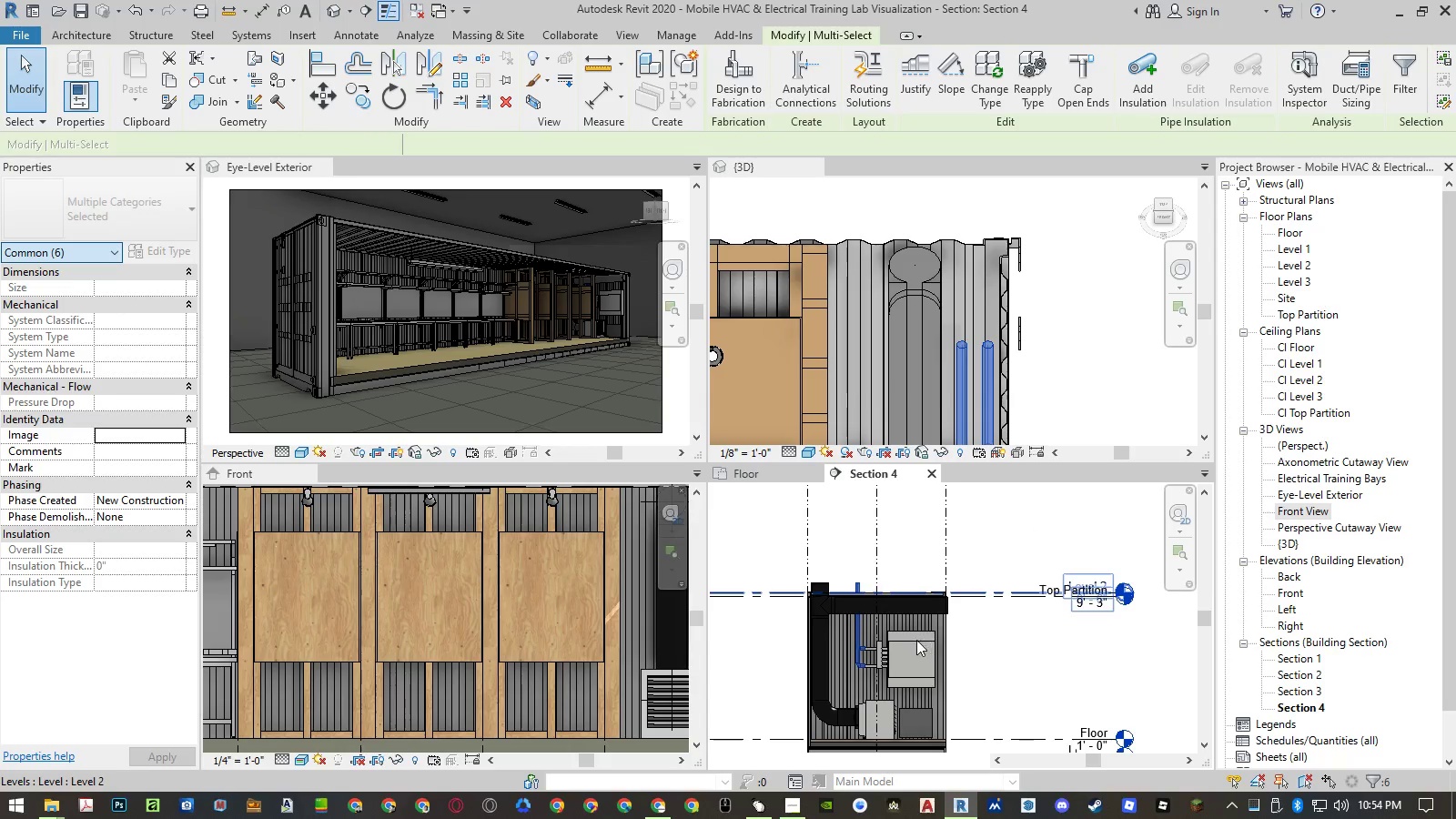 
hold_key(key=ControlLeft, duration=0.64)
left_click([913, 642])
 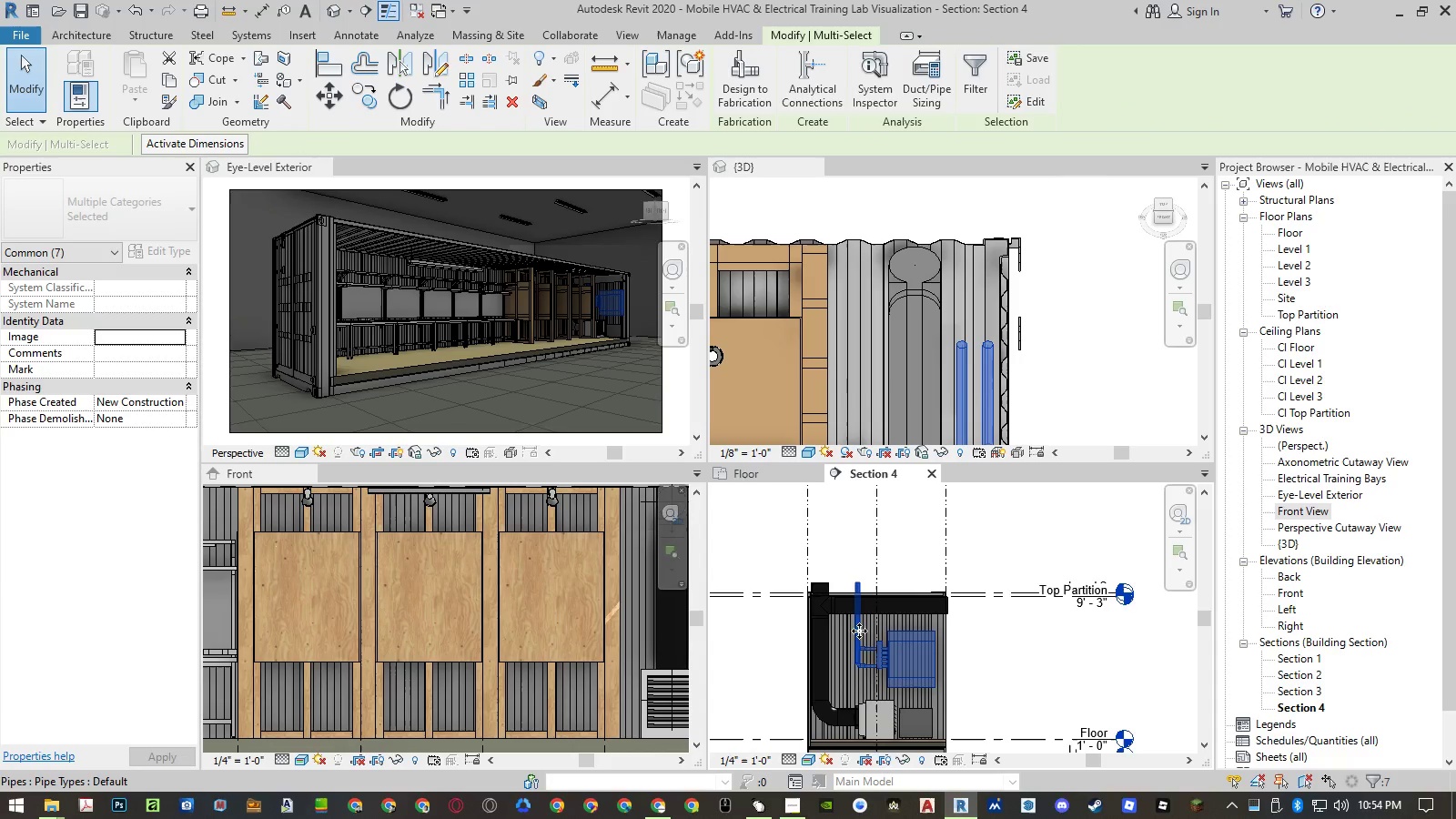 
type(mv)
 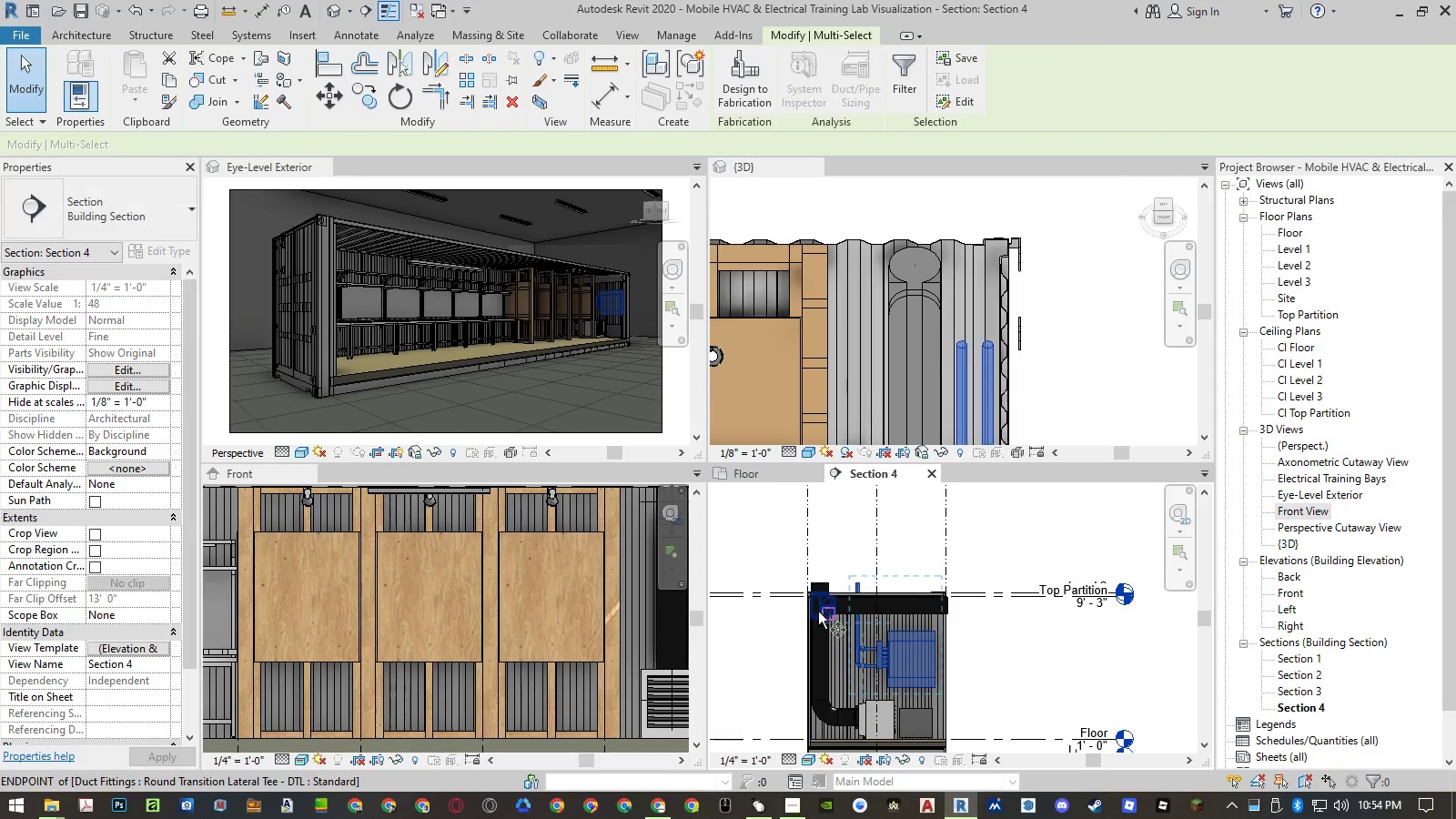 
scroll: coordinate [845, 571], scroll_direction: up, amount: 10.0
 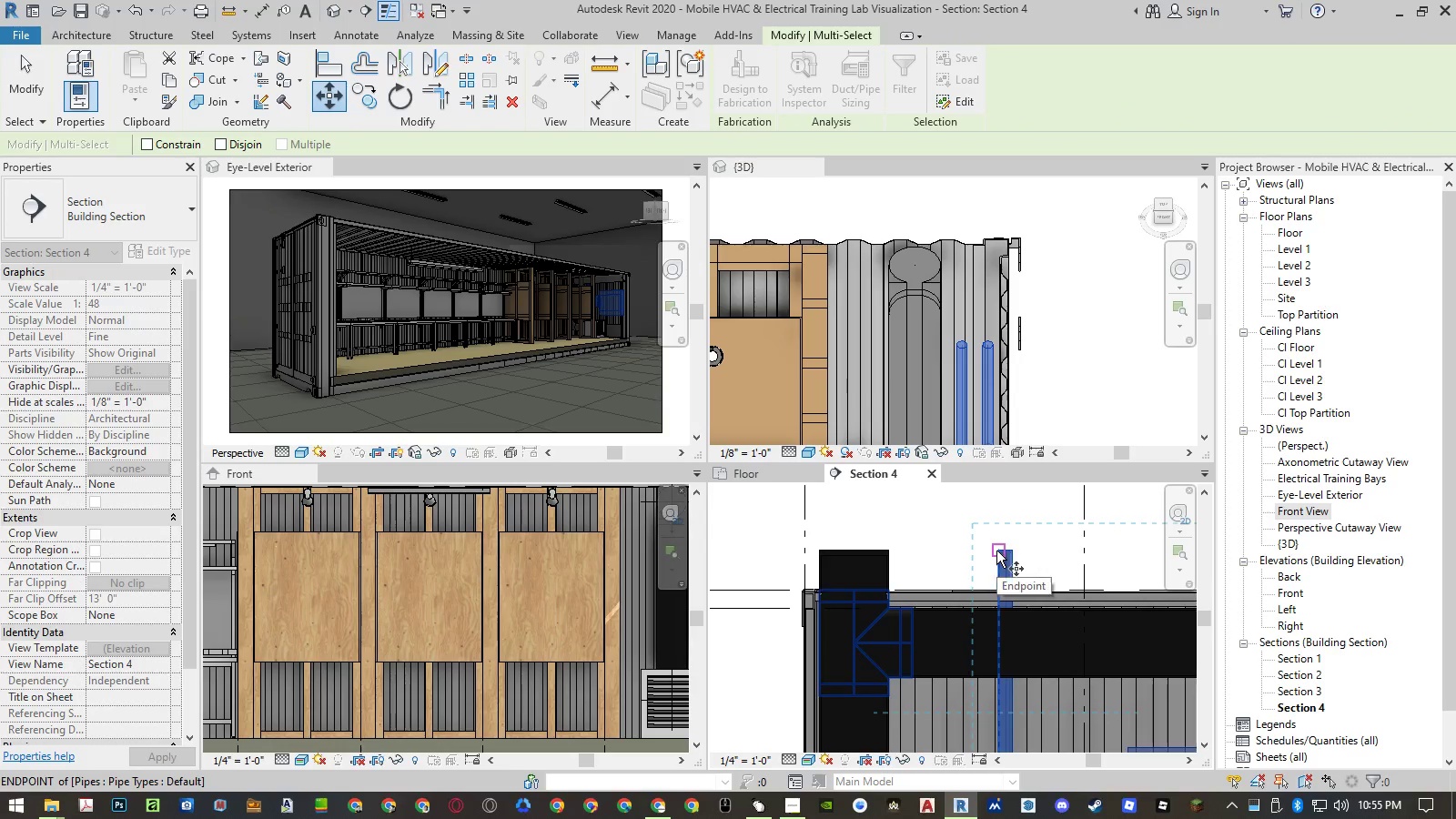 
left_click([996, 551])
 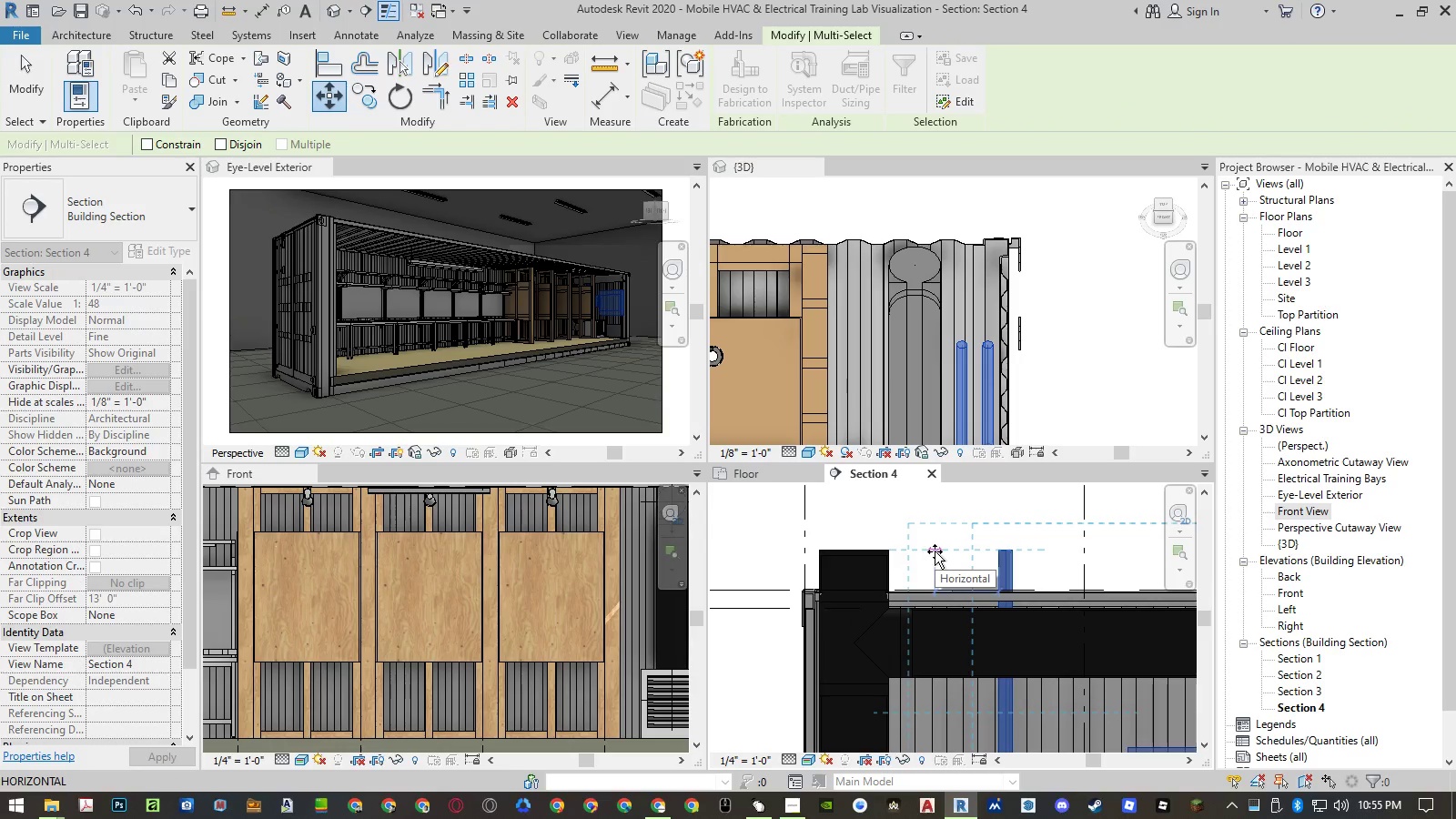 
key(Escape)
 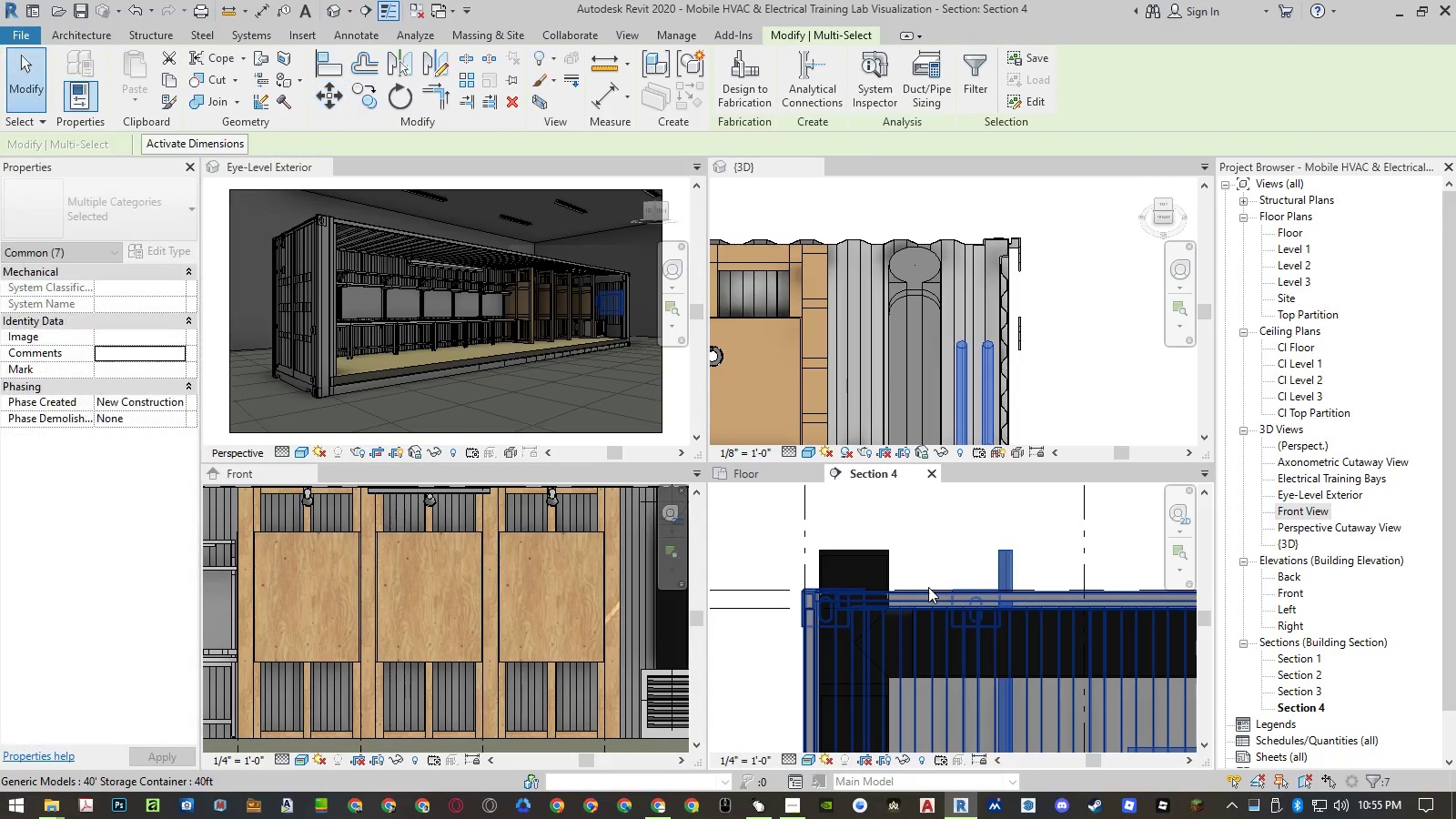 
type(mv)
 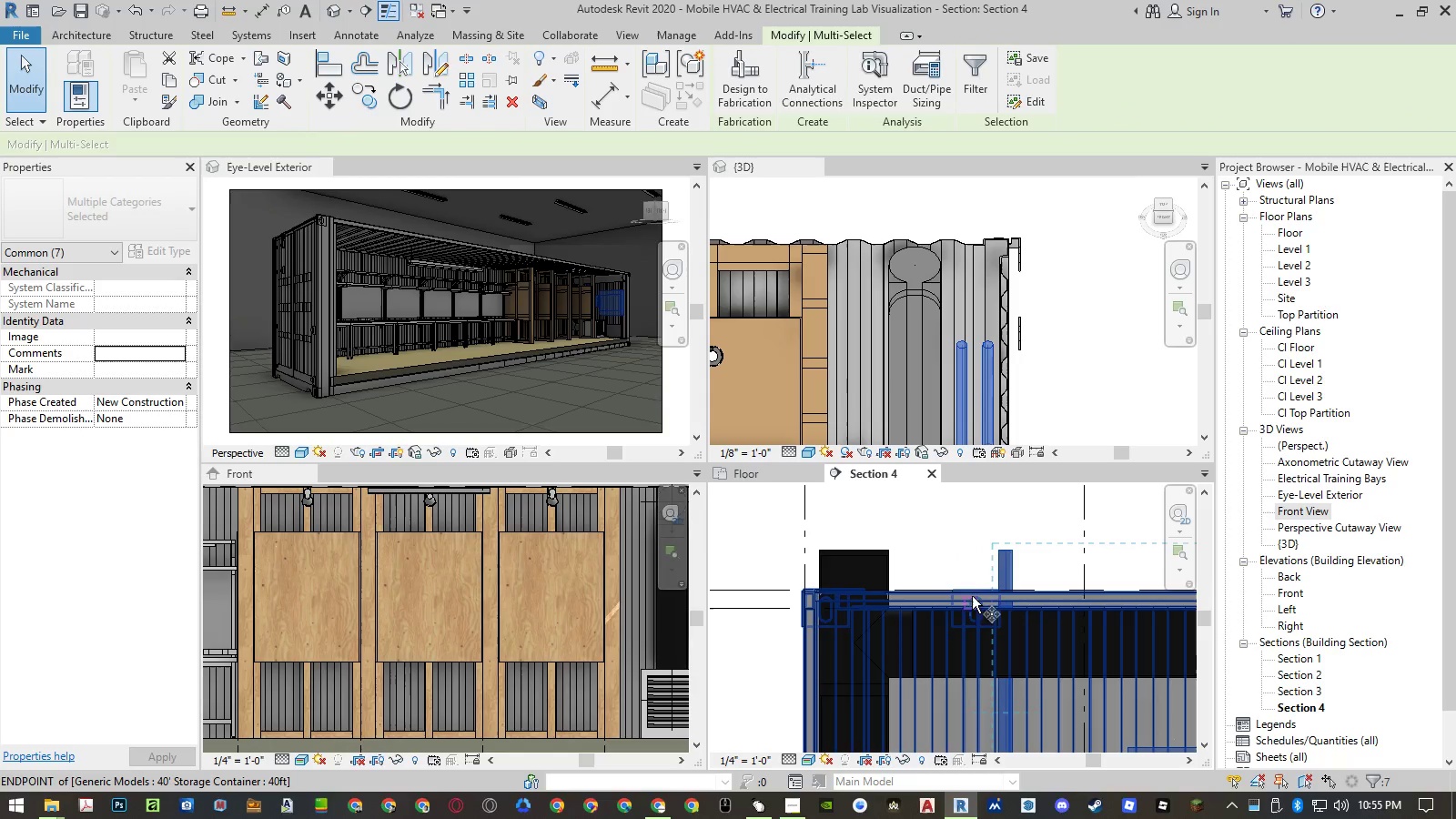 
scroll: coordinate [977, 581], scroll_direction: up, amount: 4.0
 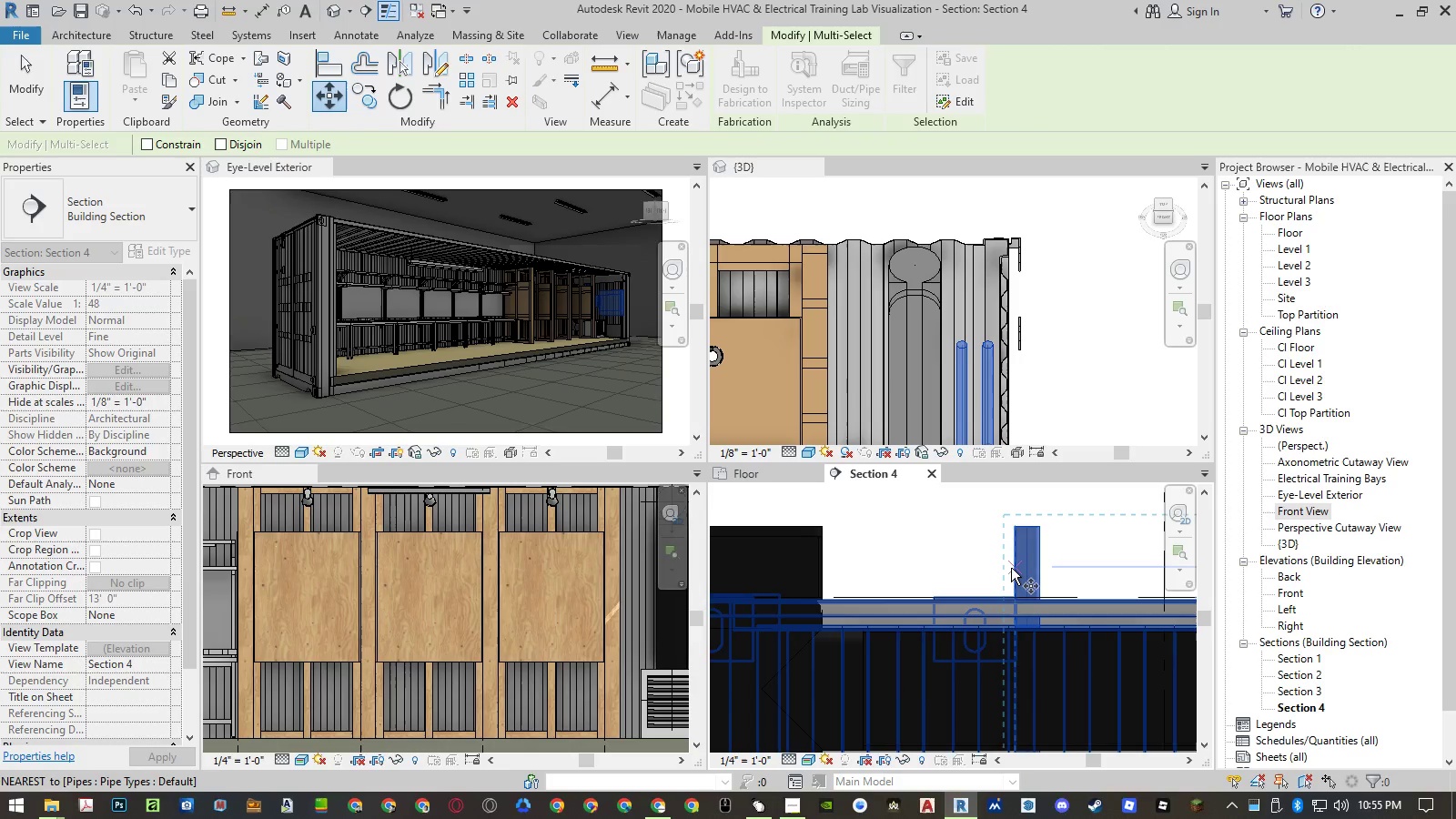 
left_click([1013, 568])
 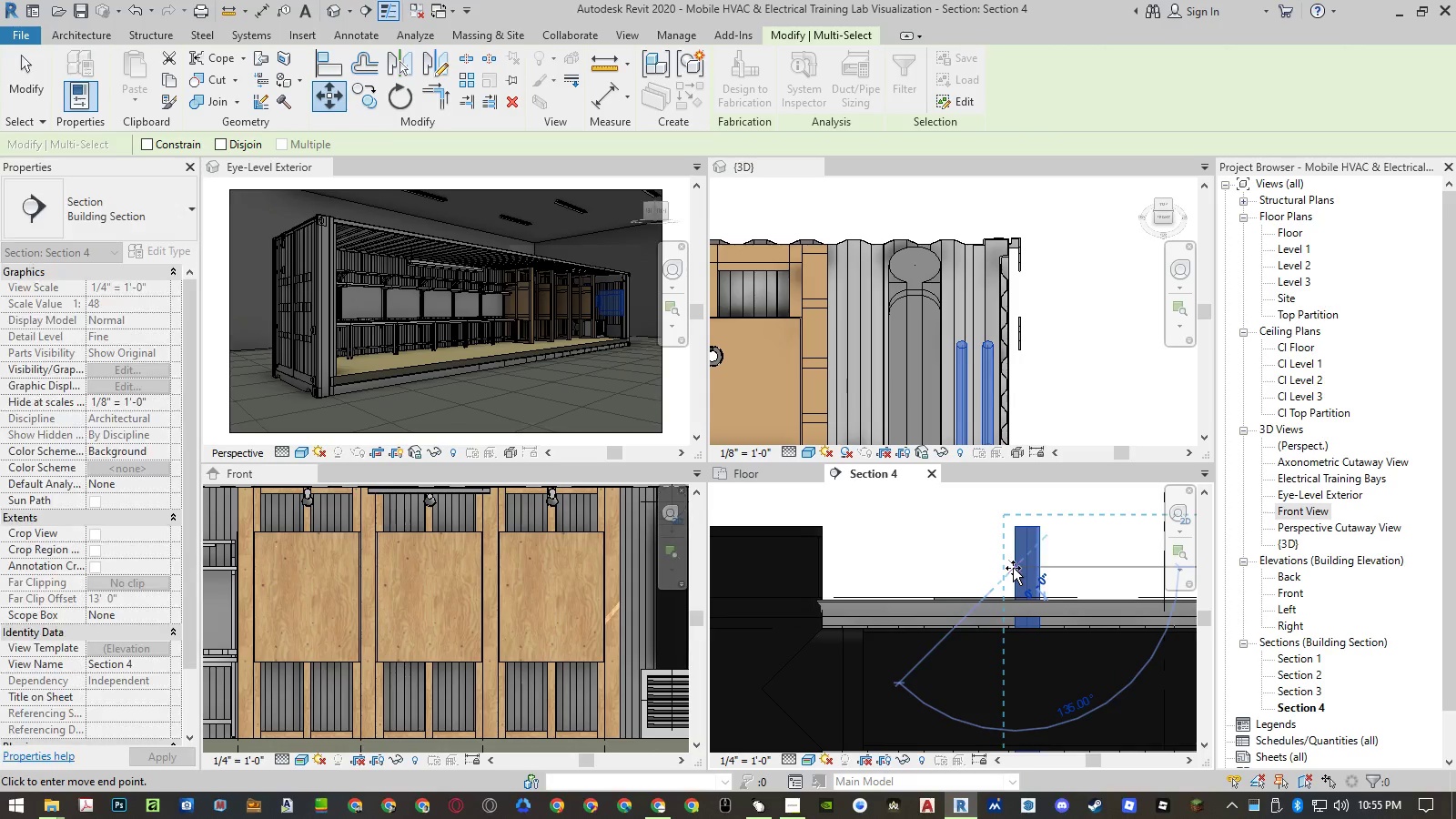 
scroll: coordinate [1013, 568], scroll_direction: down, amount: 4.0
 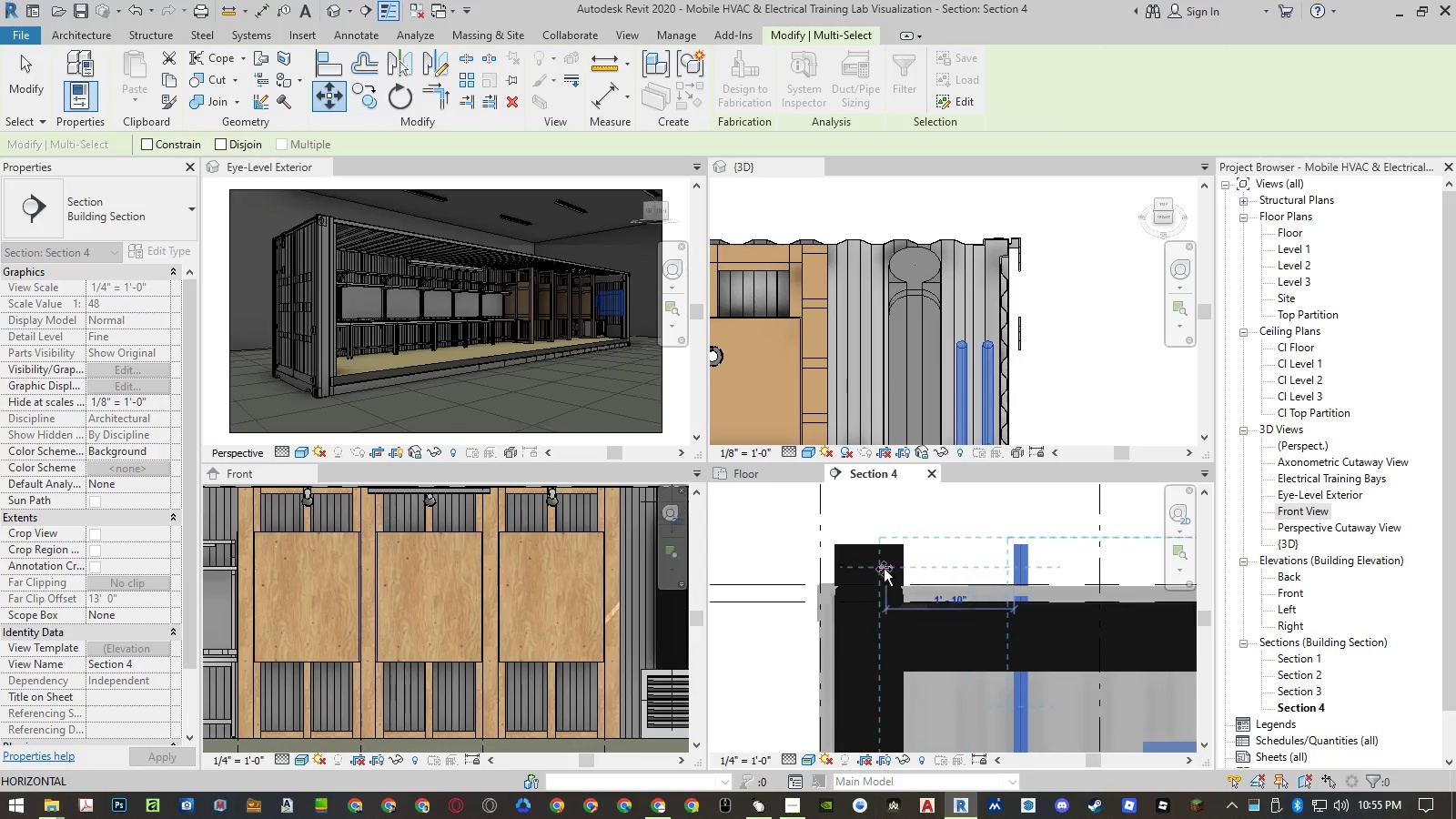 
scroll: coordinate [863, 566], scroll_direction: up, amount: 6.0
 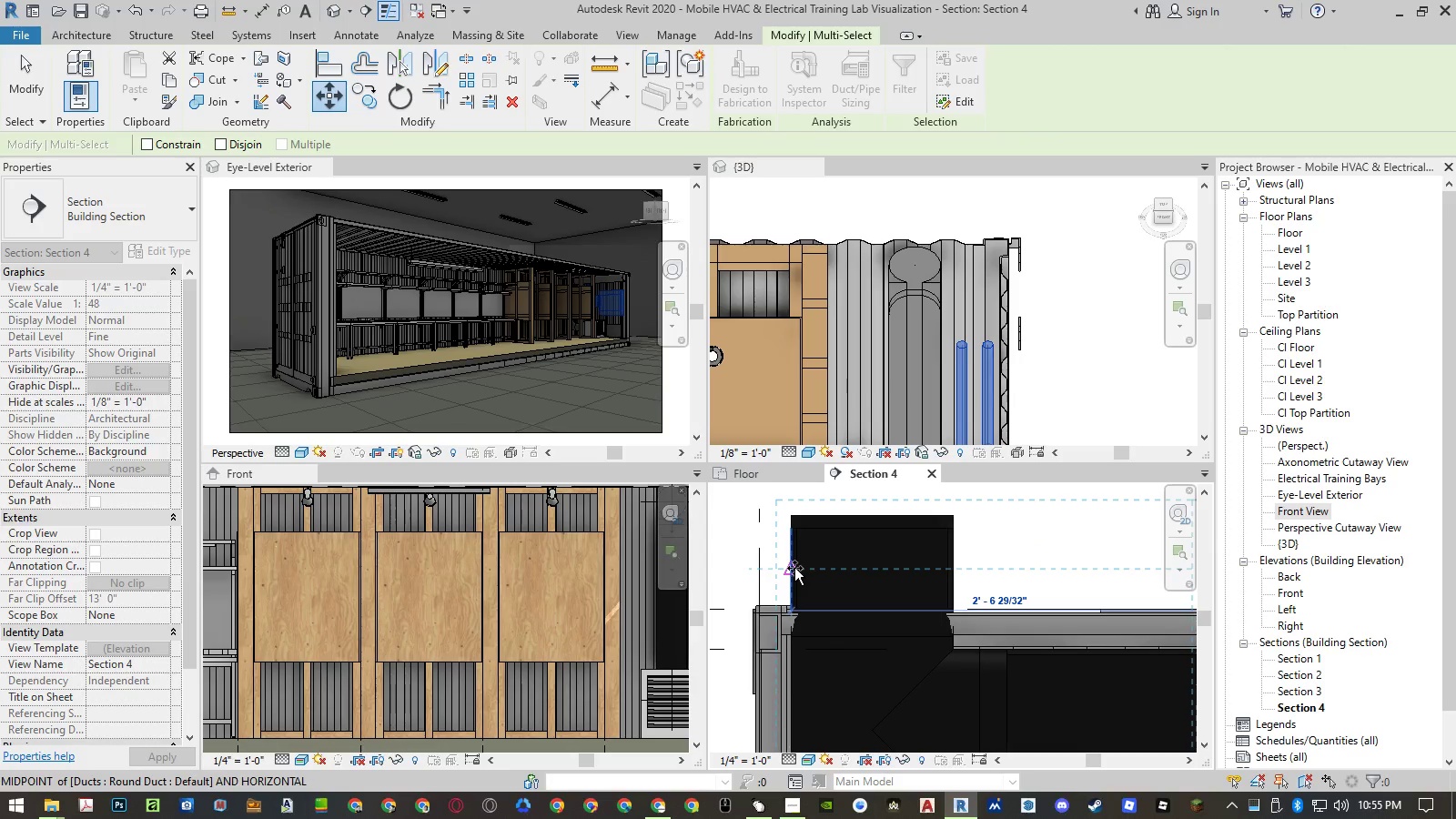 
left_click([794, 568])
 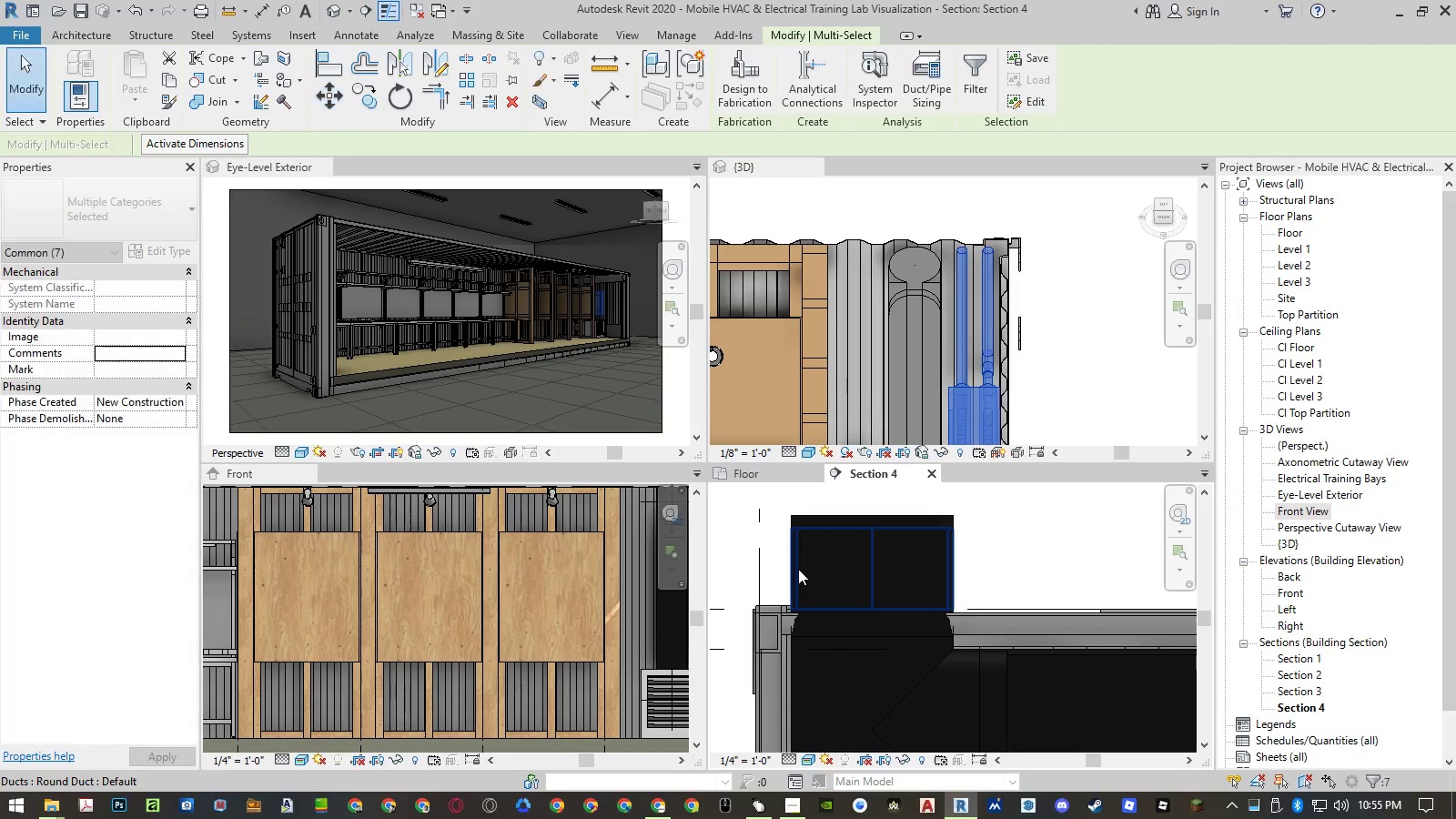 
key(Escape)
 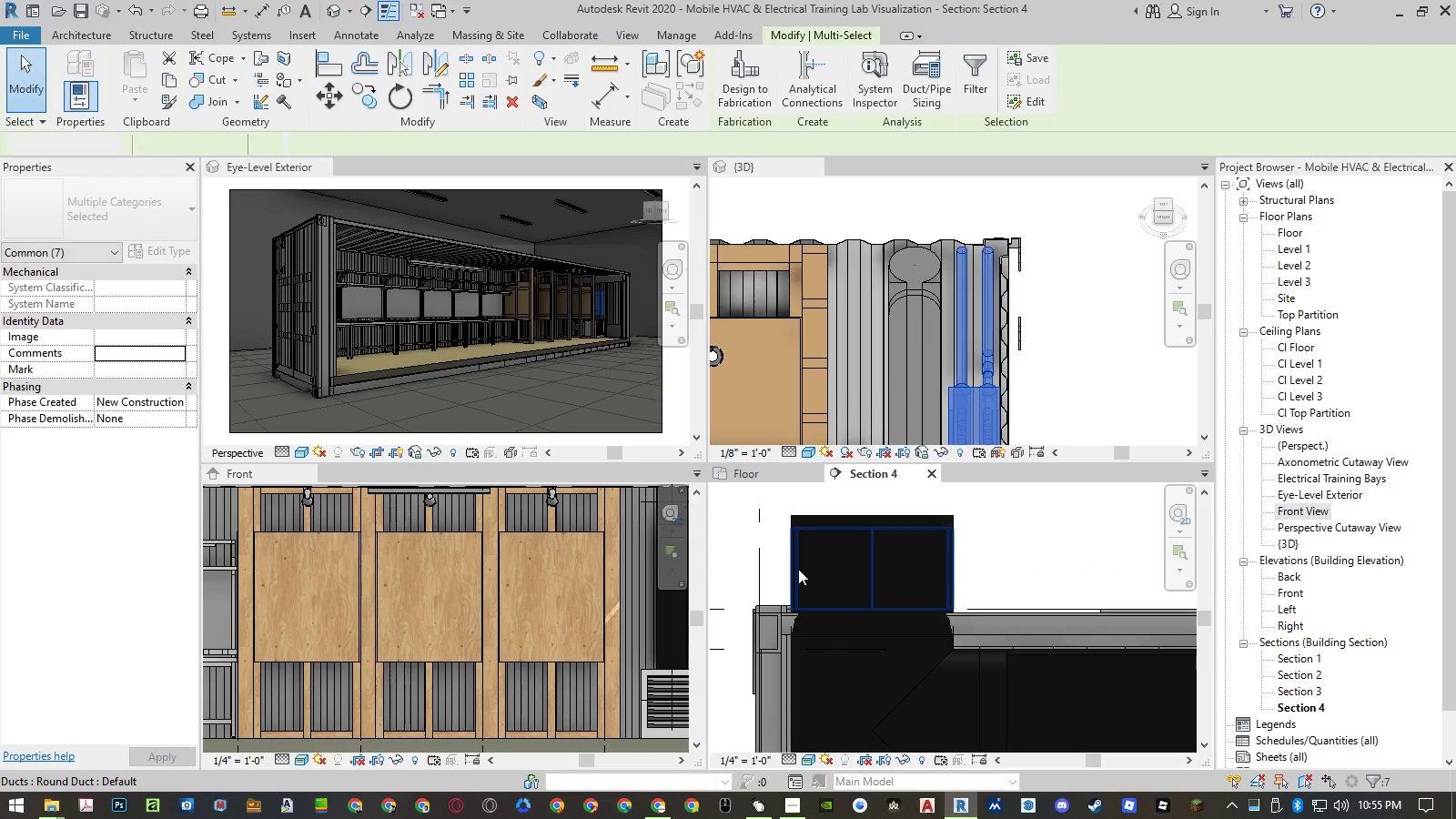 
key(Escape)
 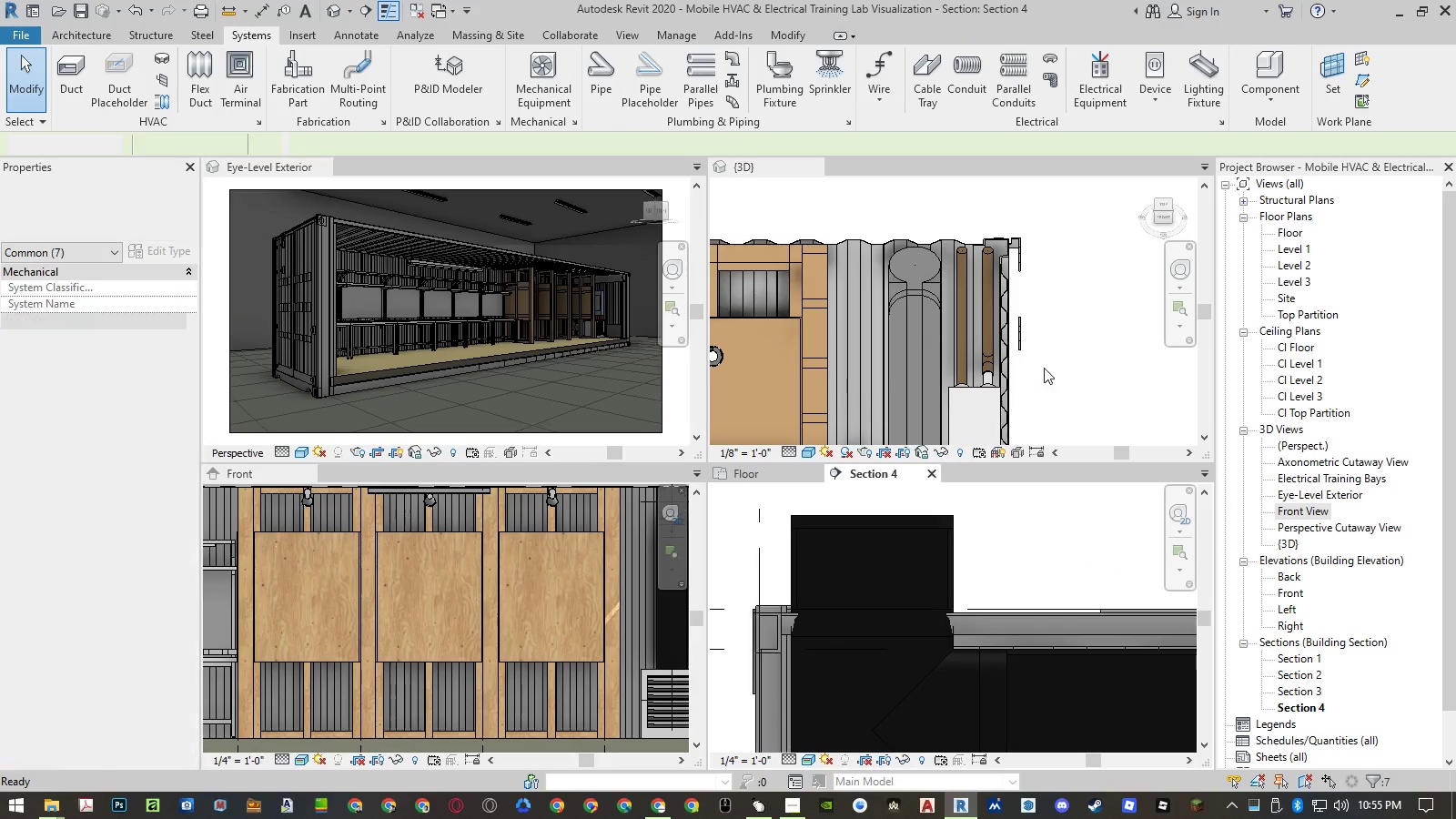 
left_click([1076, 354])
 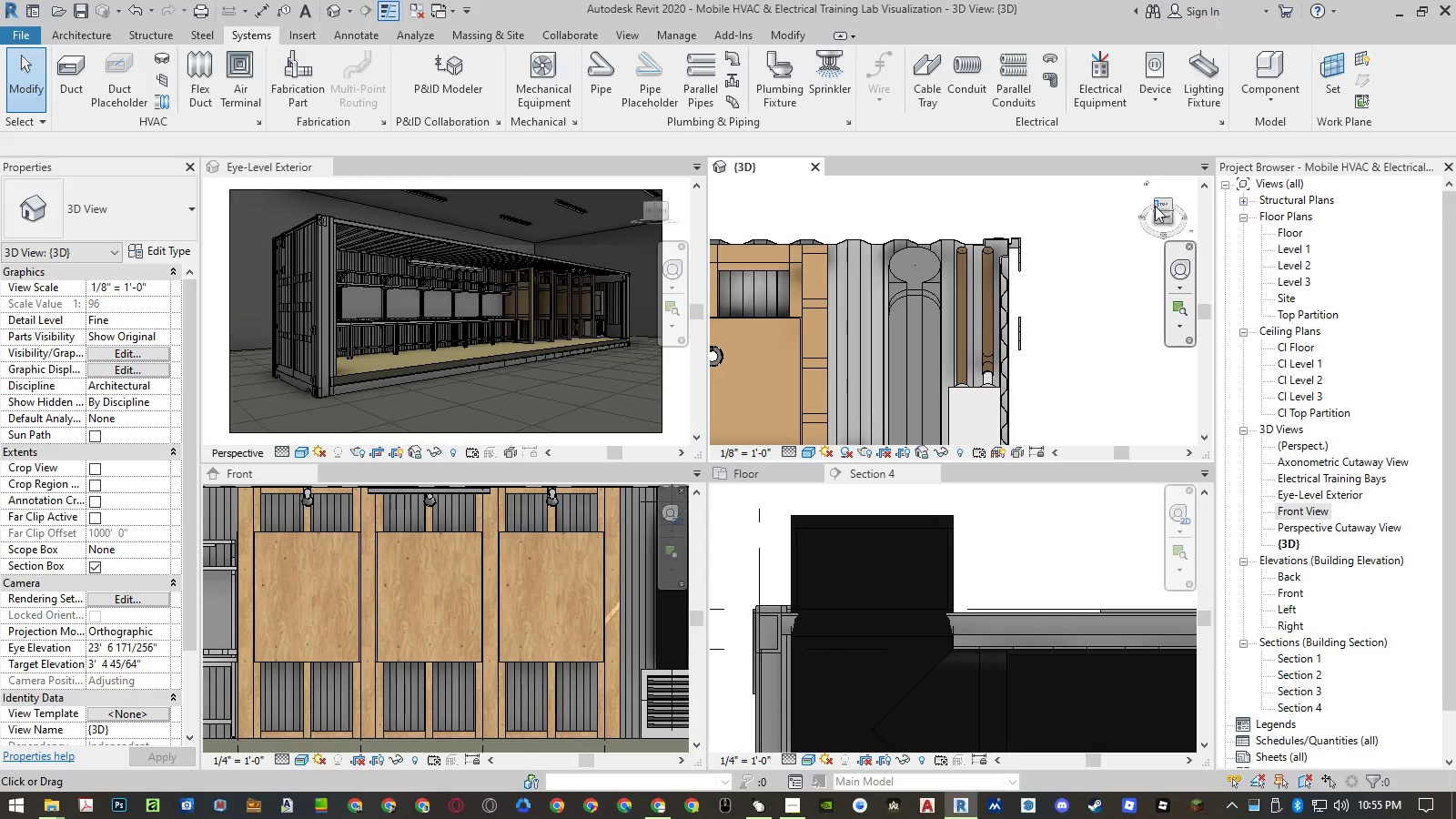 
left_click([1156, 209])
 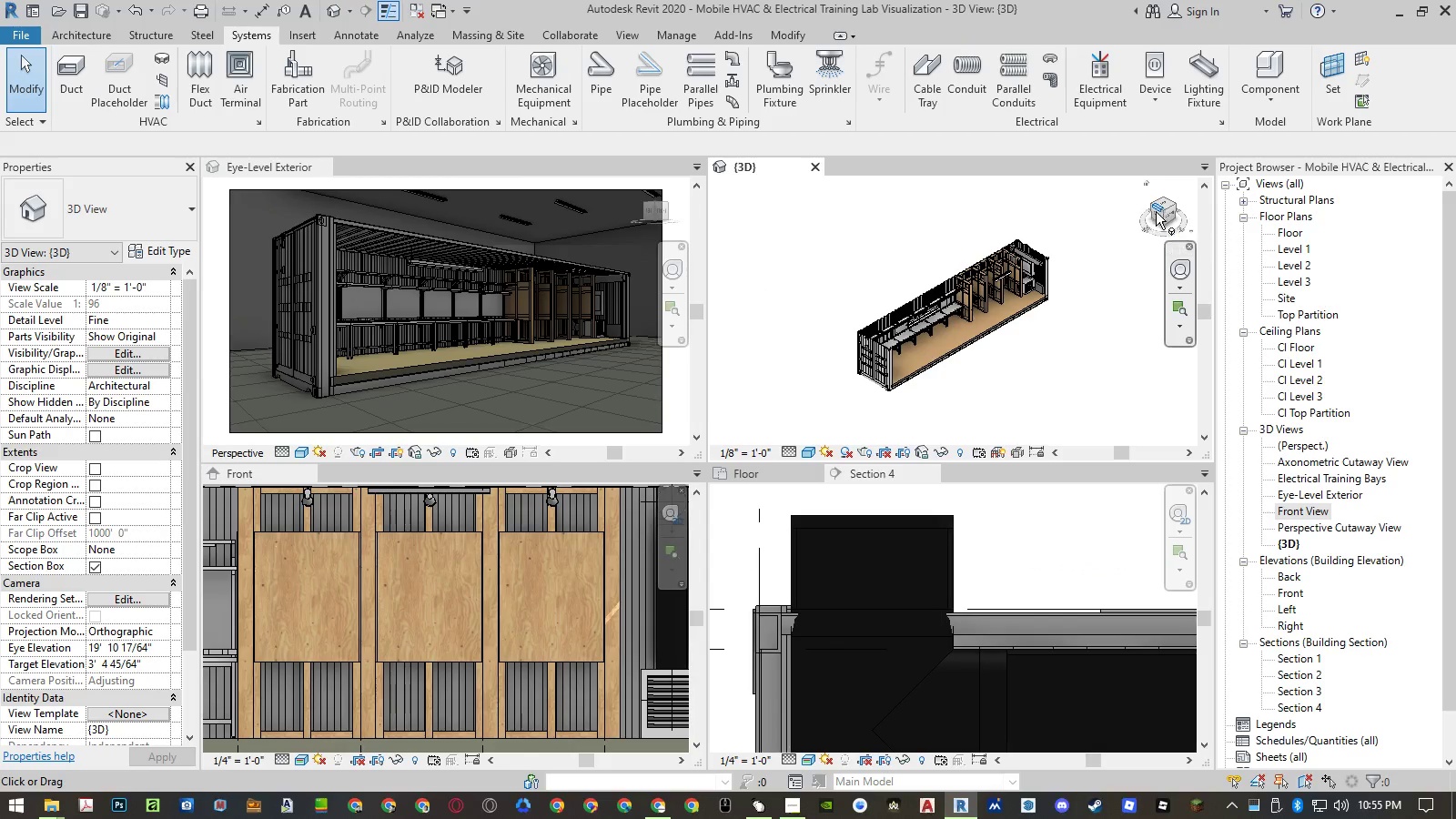 
scroll: coordinate [1024, 267], scroll_direction: up, amount: 10.0
 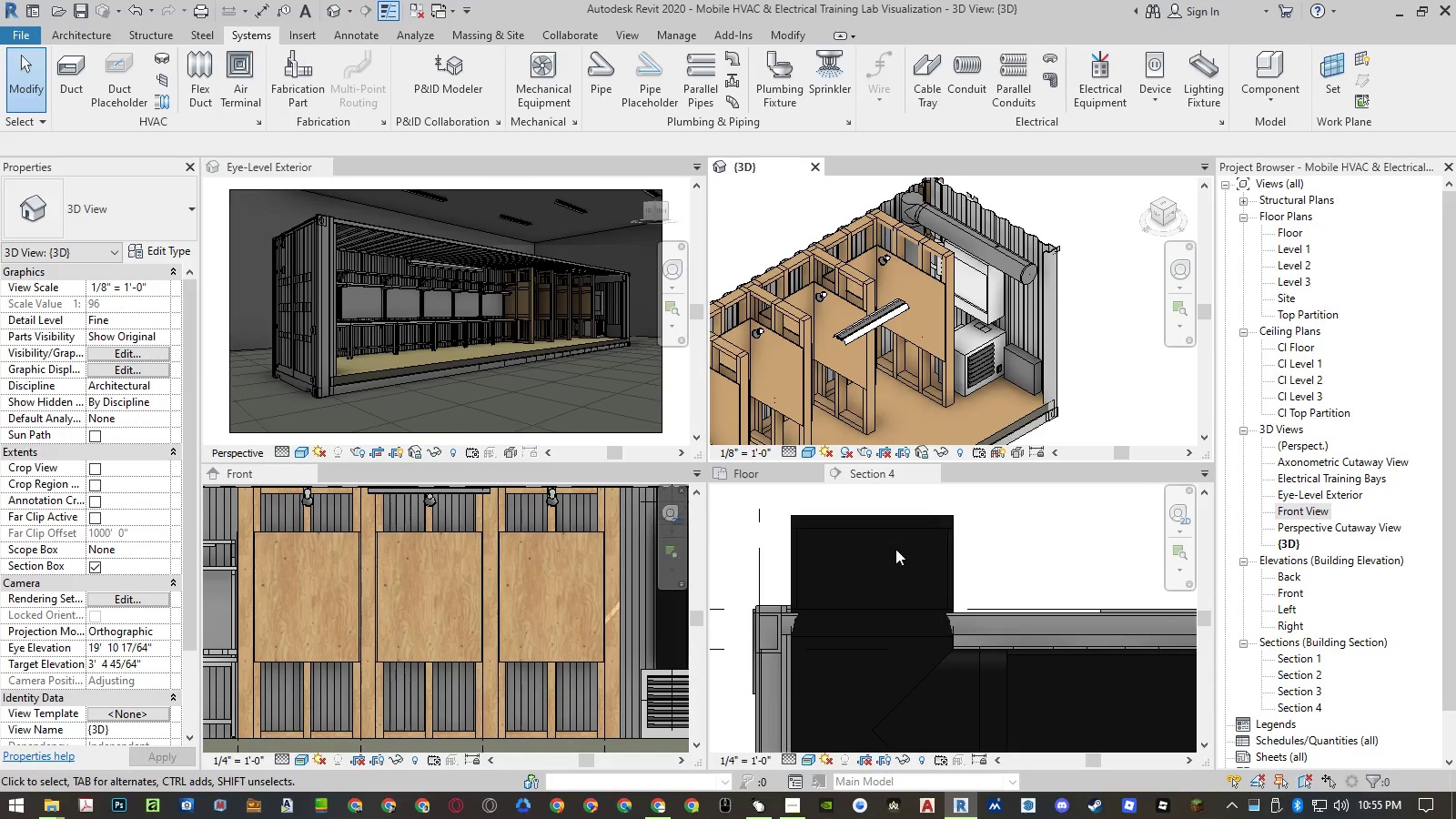 
scroll: coordinate [886, 534], scroll_direction: down, amount: 9.0
 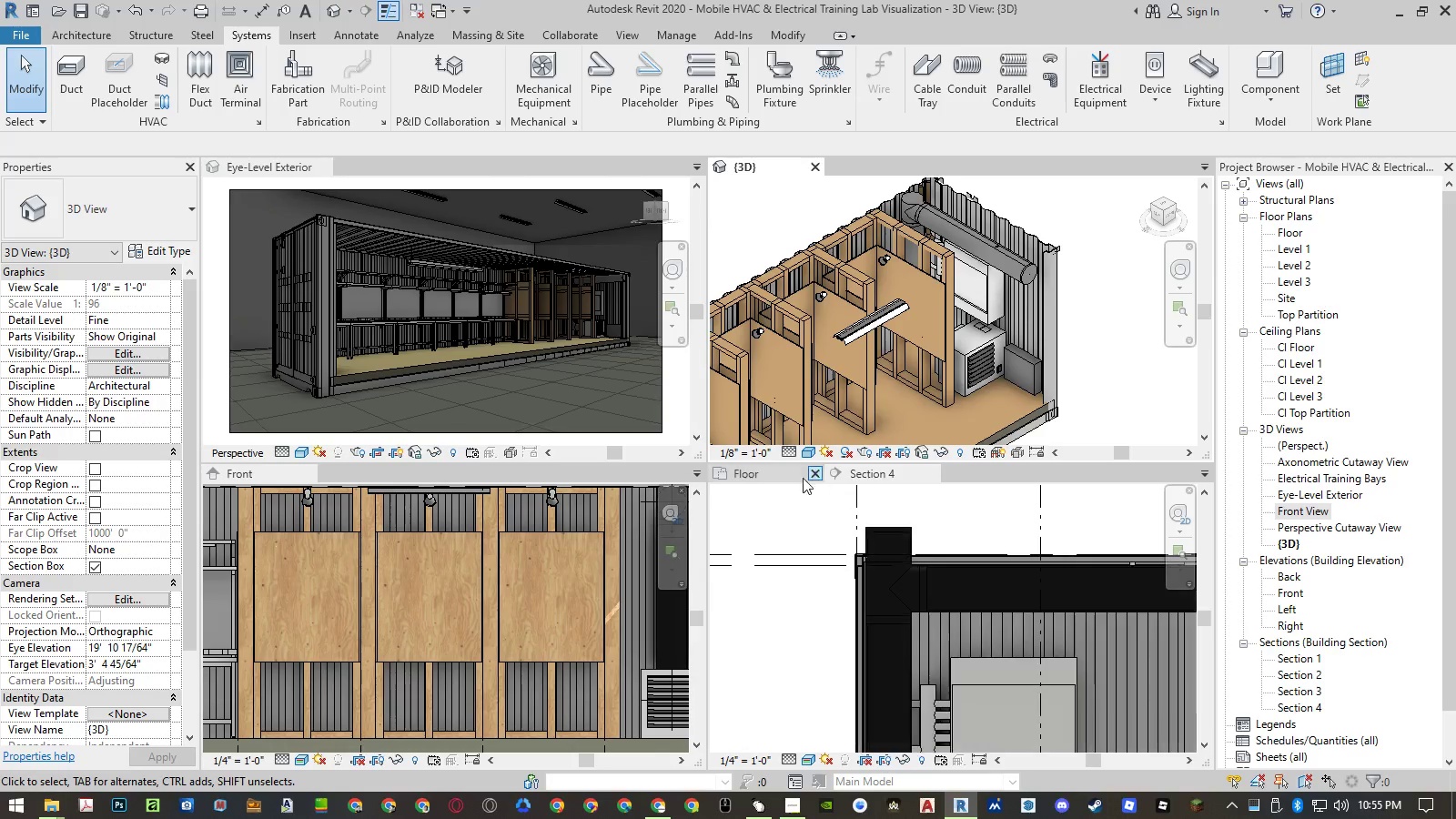 
left_click_drag(start_coordinate=[774, 474], to_coordinate=[965, 605])
 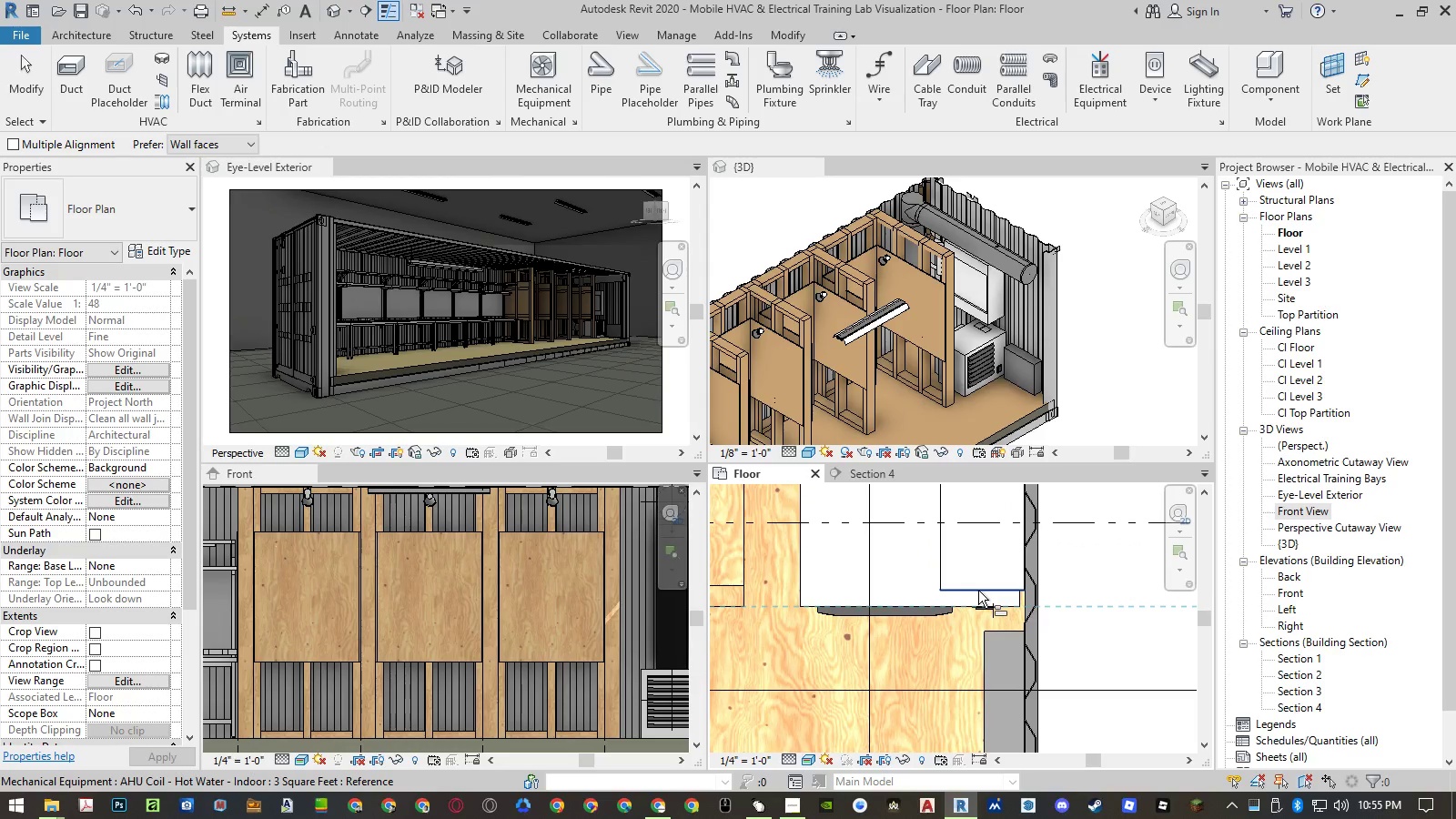 
scroll: coordinate [988, 583], scroll_direction: up, amount: 18.0
 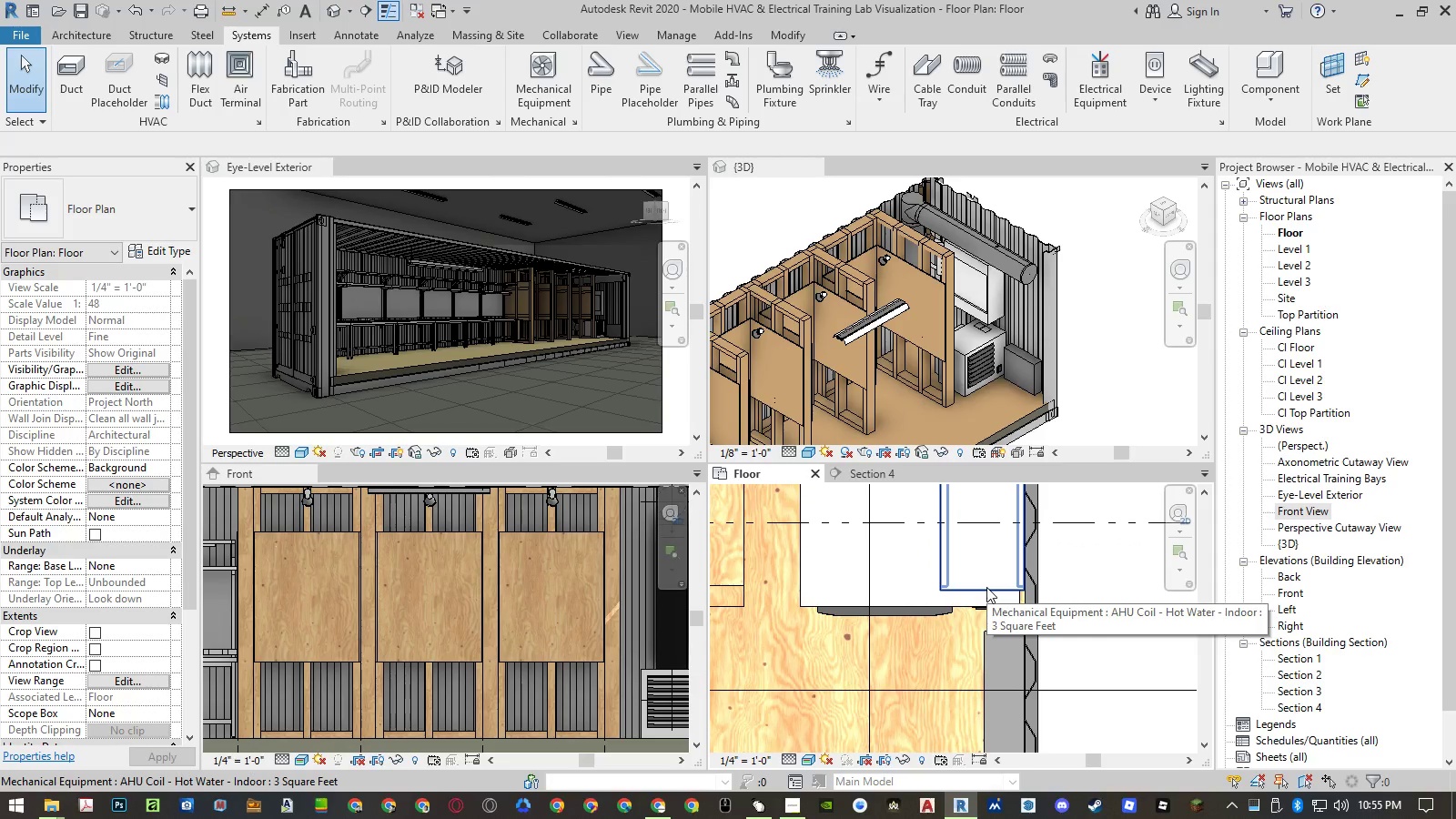 
key(A)
 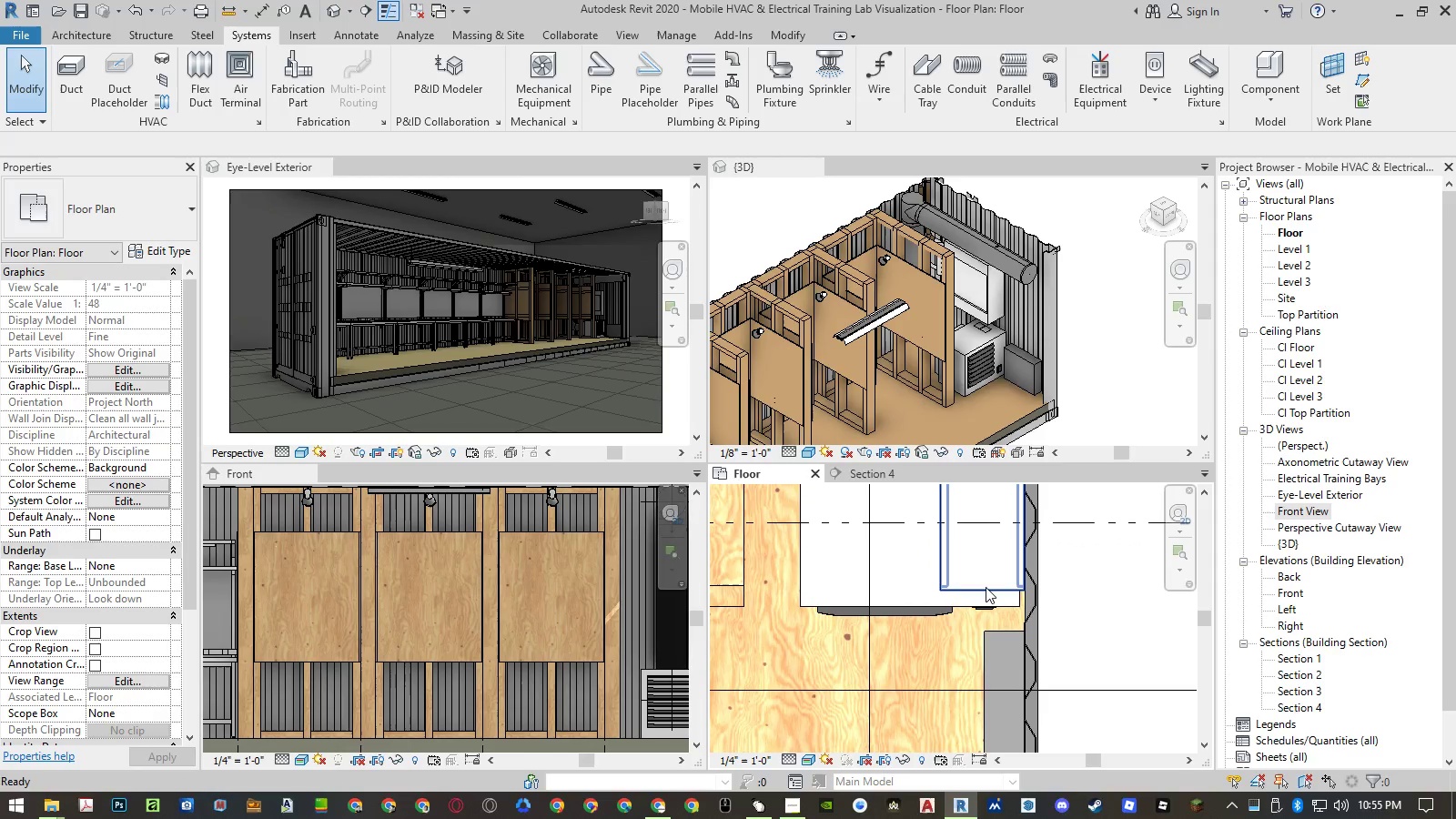 
hold_key(key=L, duration=18.97)
 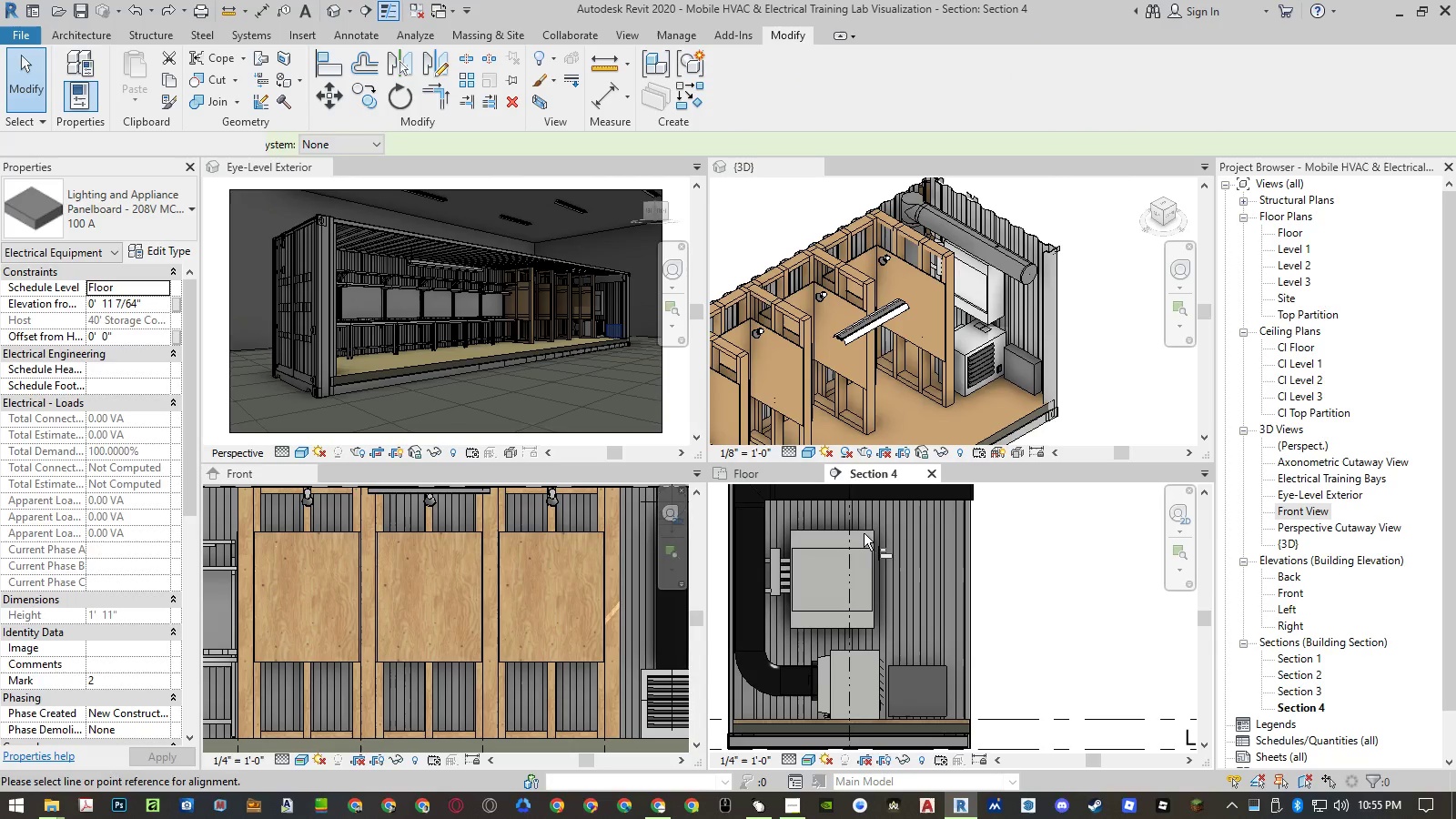 
left_click([965, 605])
 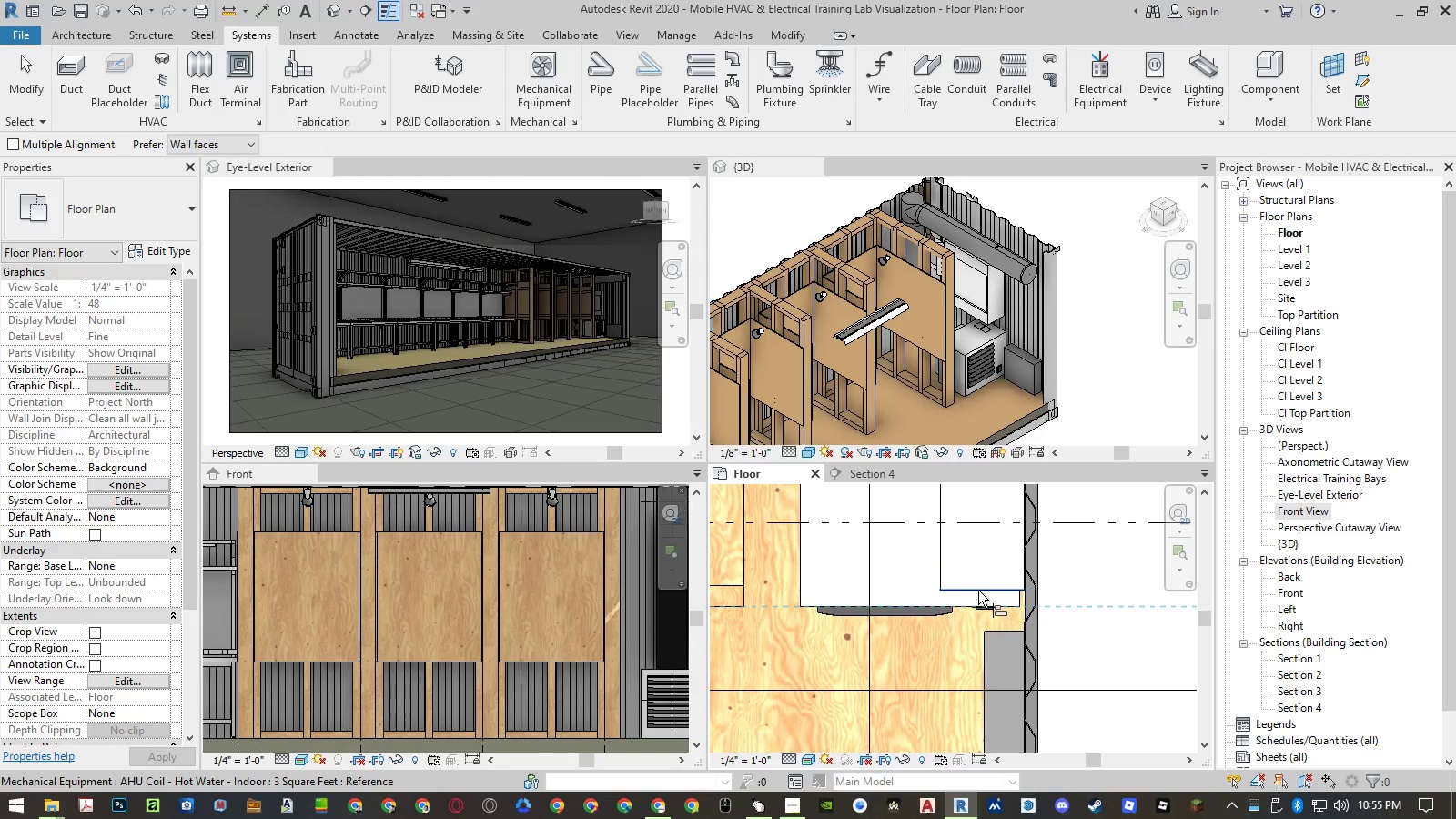 
left_click([978, 591])
 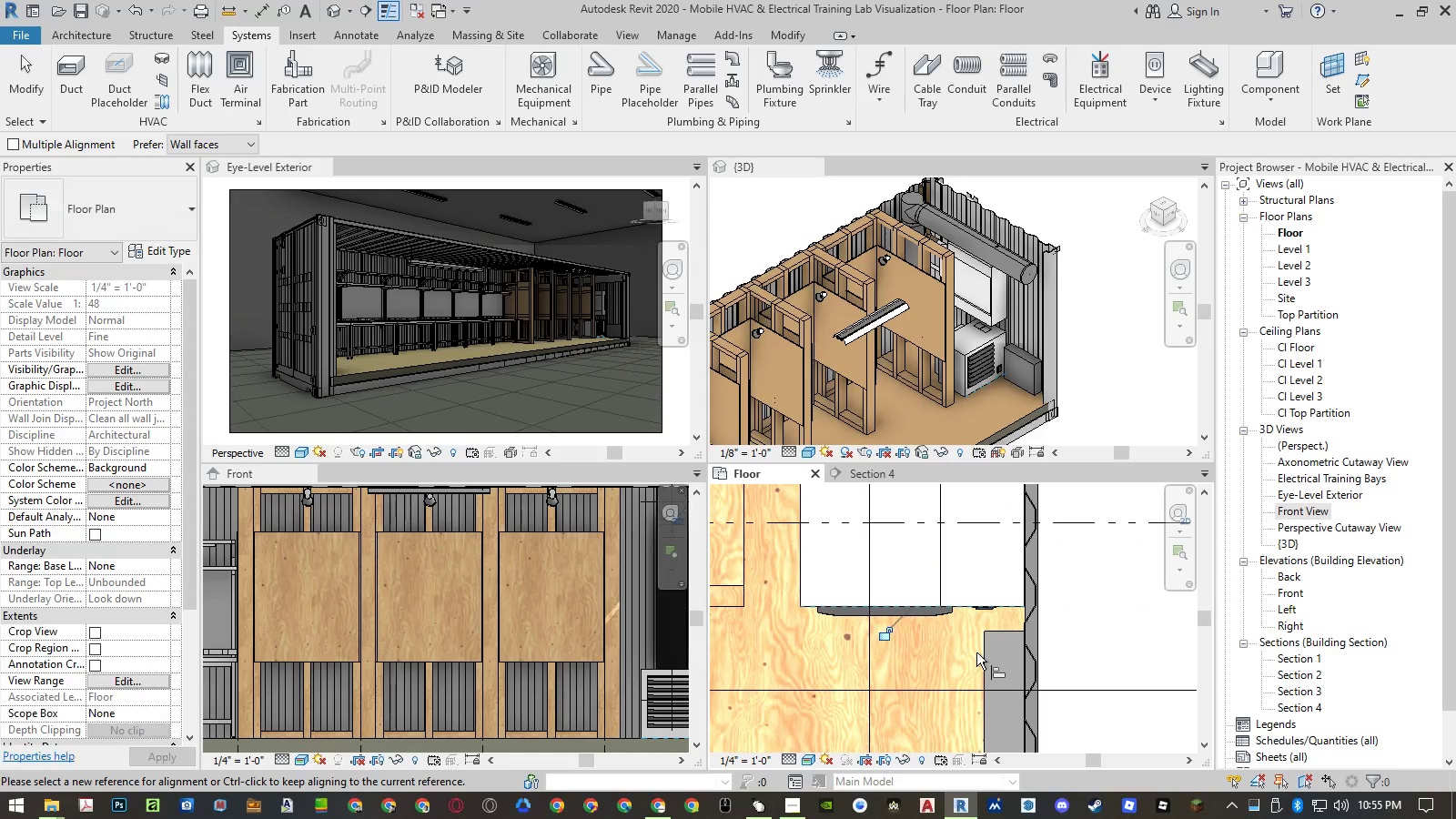 
key(Escape)
 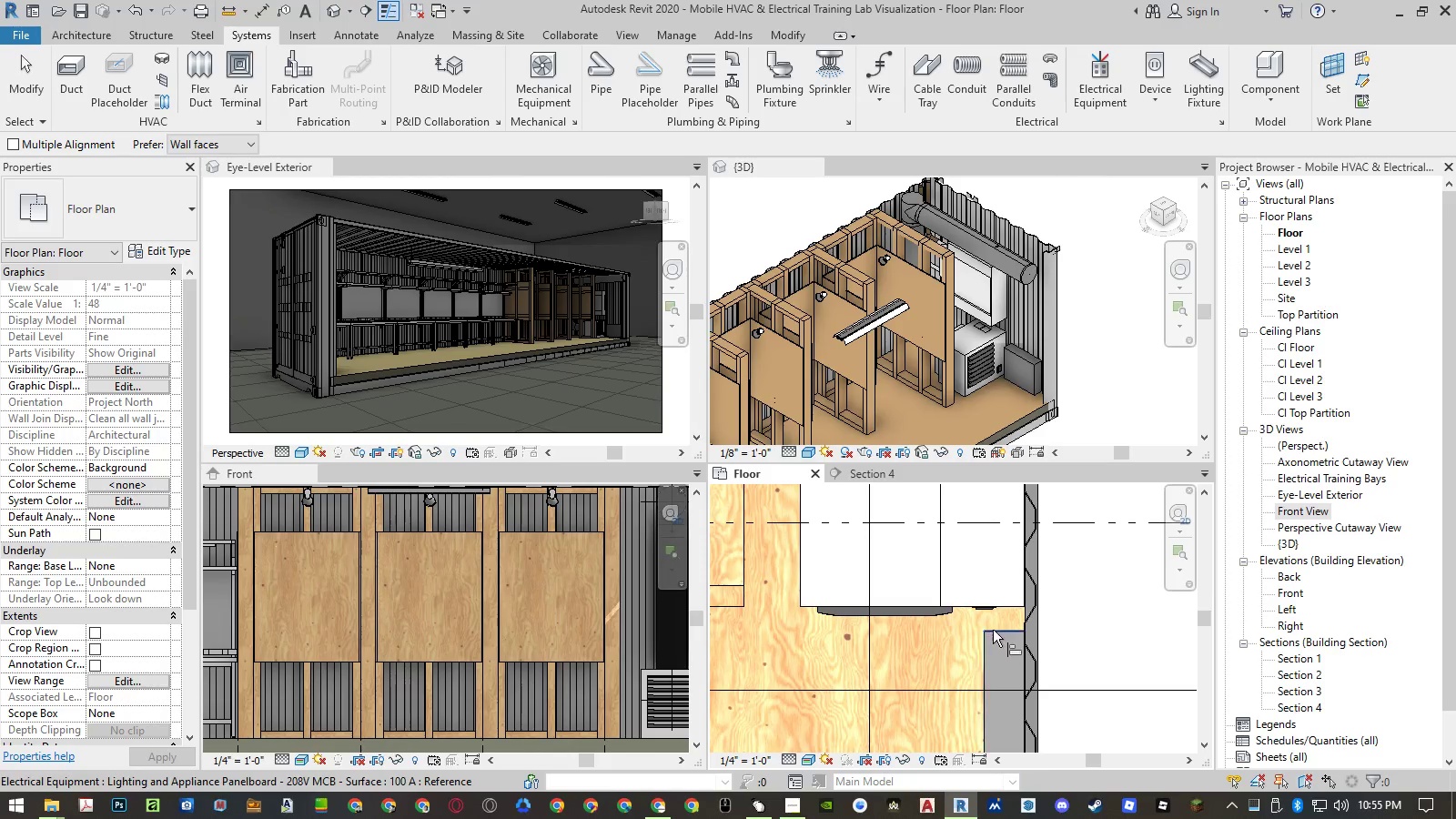 
key(Control+Z)
 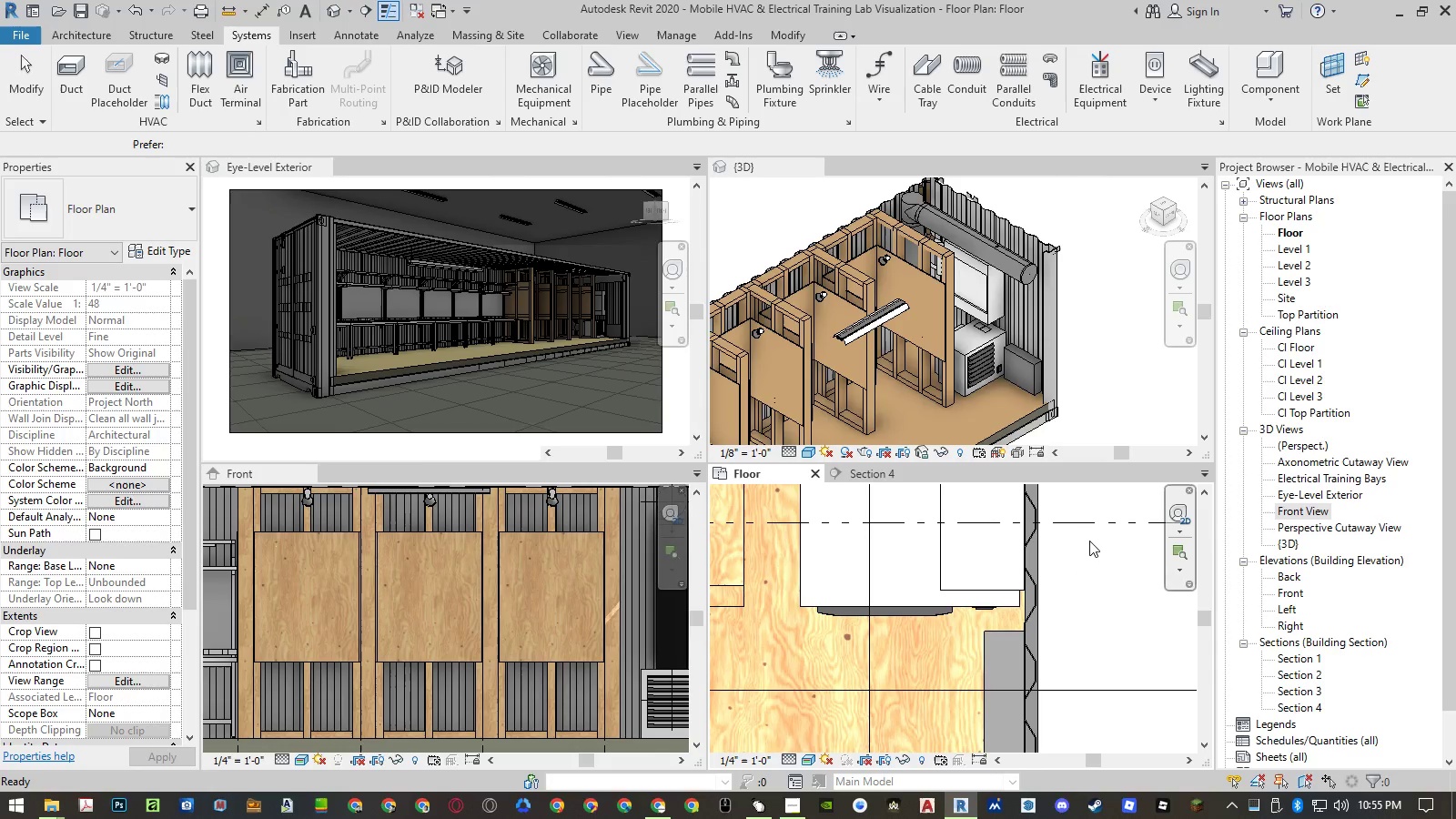 
key(Escape)
 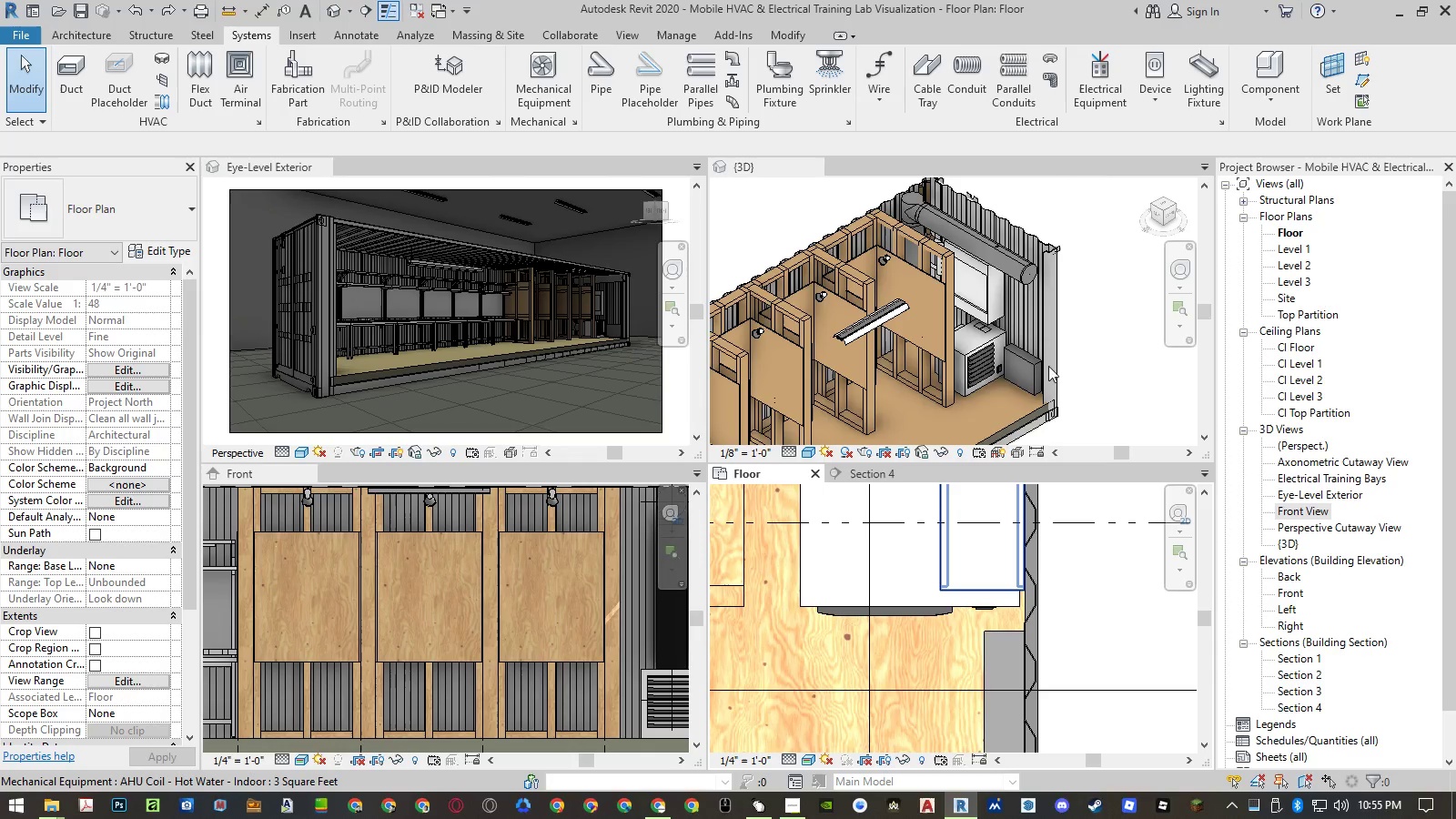 
left_click([890, 473])
 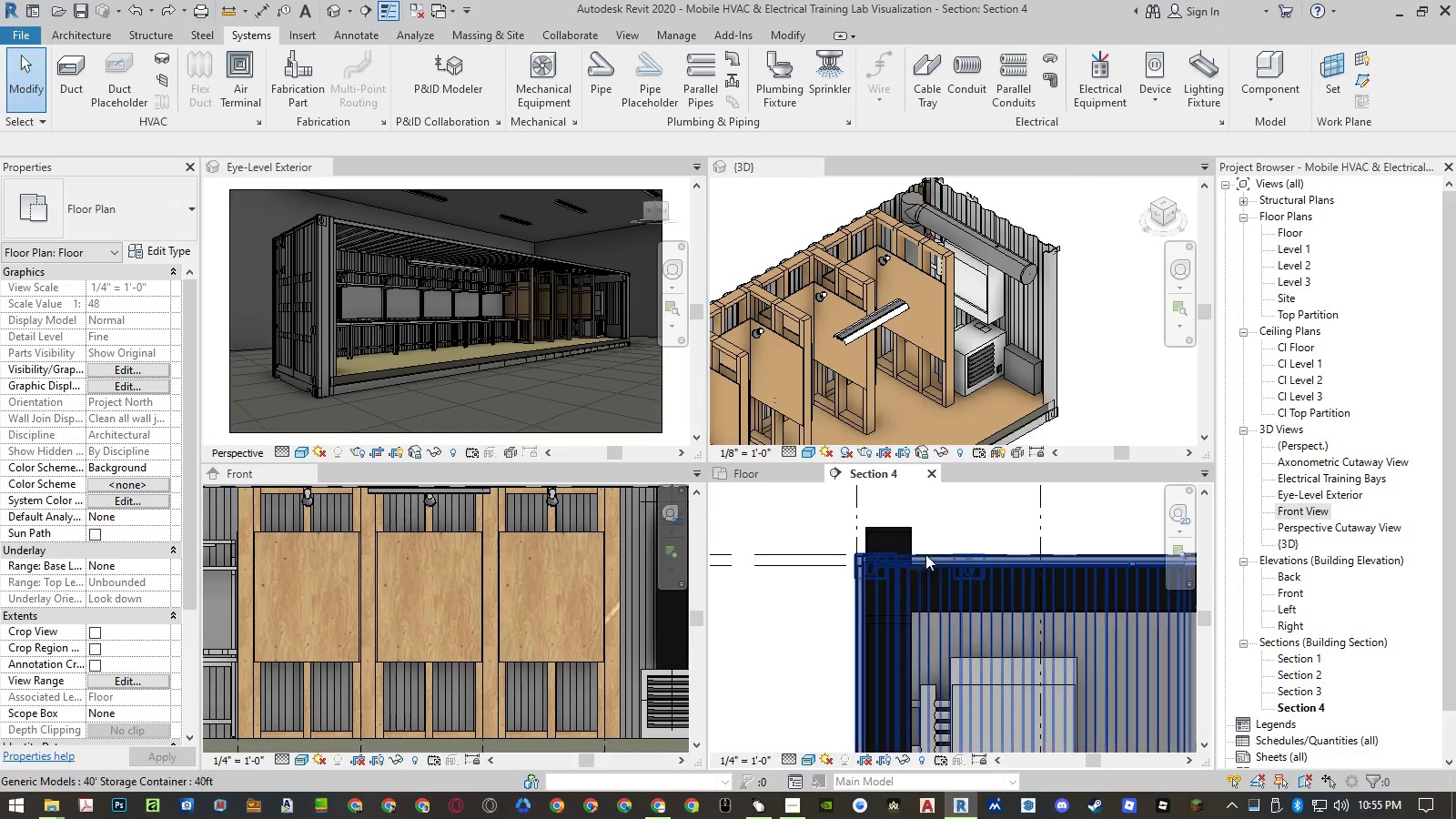 
scroll: coordinate [830, 575], scroll_direction: down, amount: 8.0
 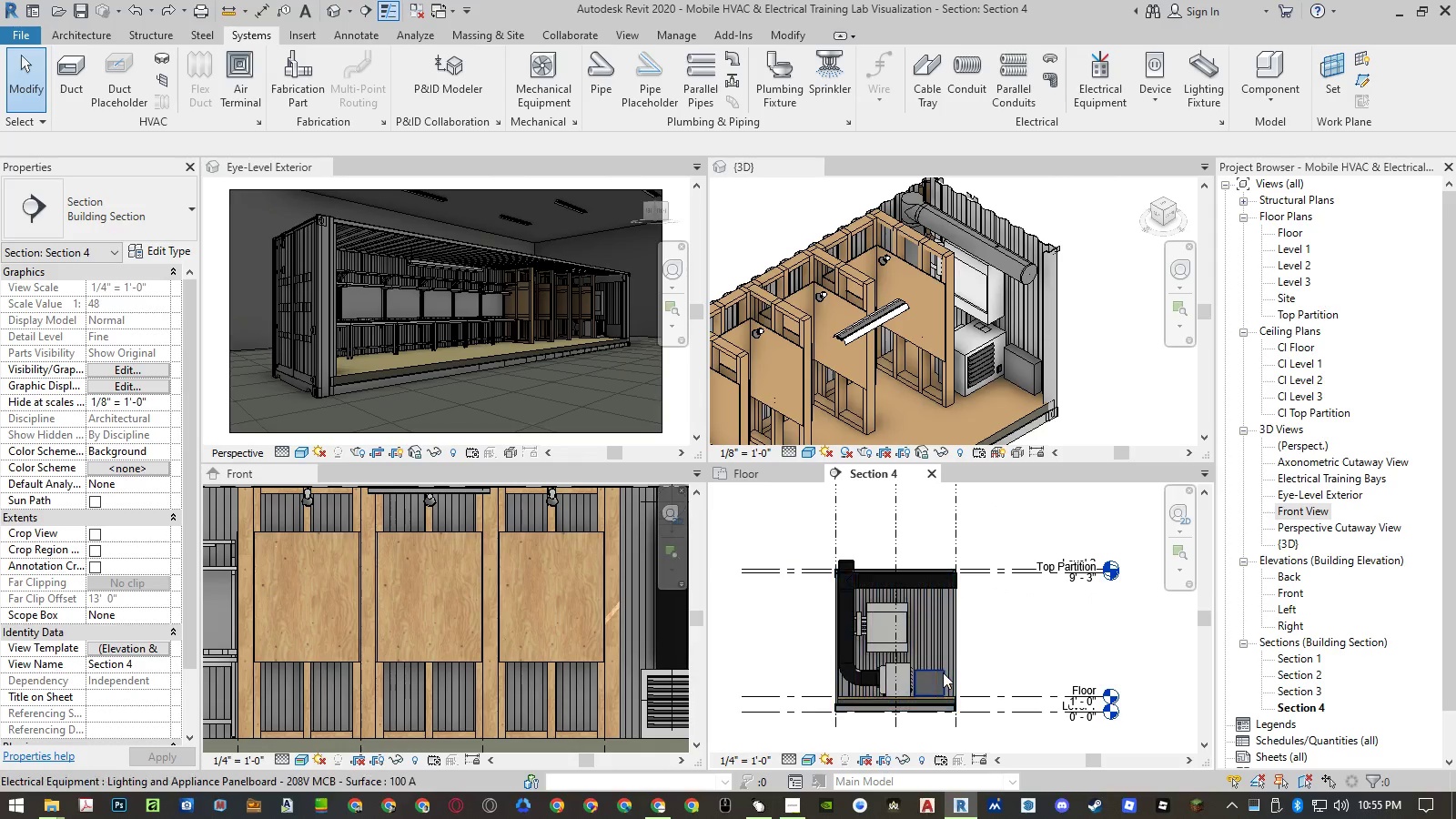 
left_click([942, 672])
 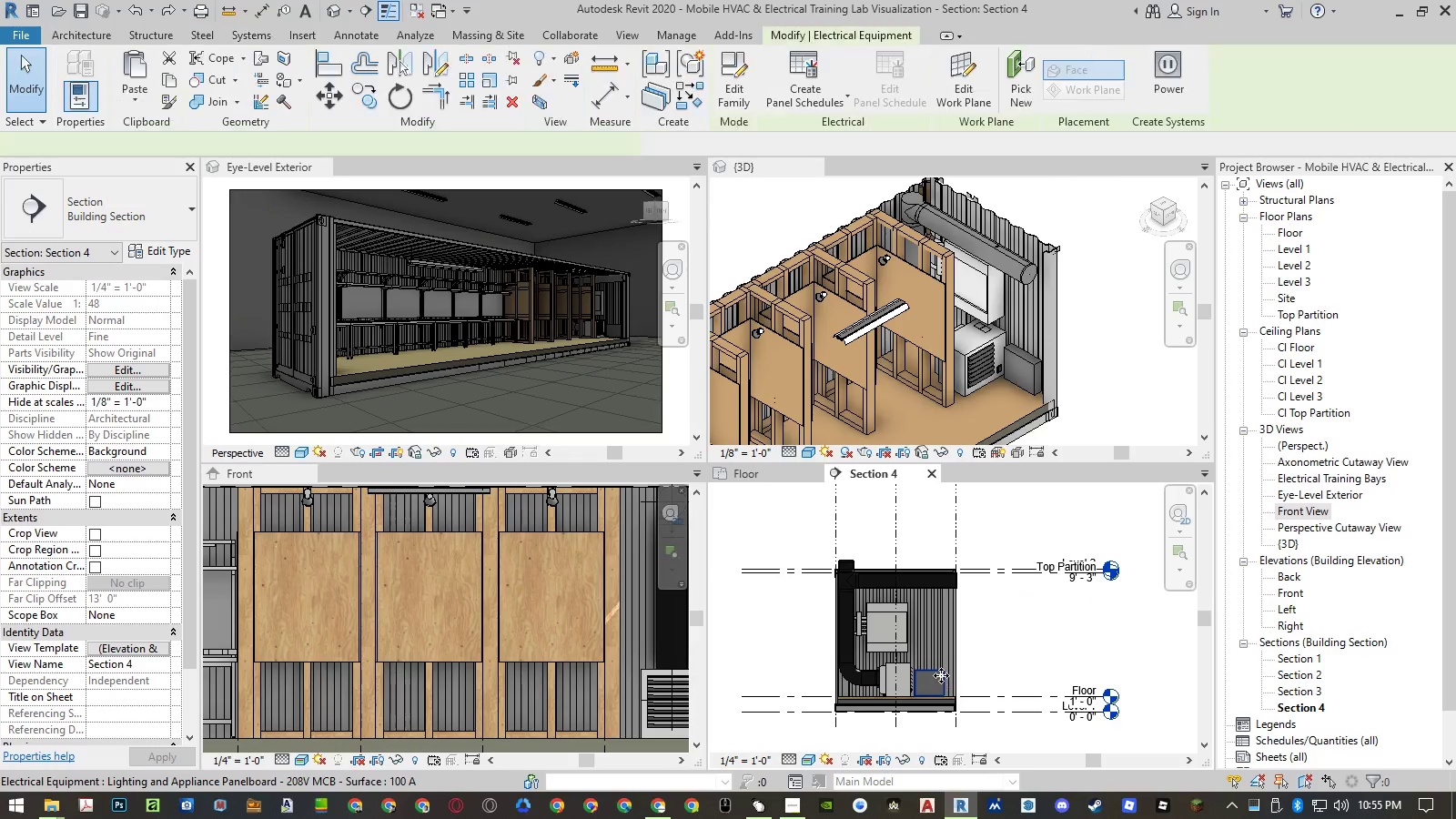 
scroll: coordinate [942, 673], scroll_direction: up, amount: 7.0
 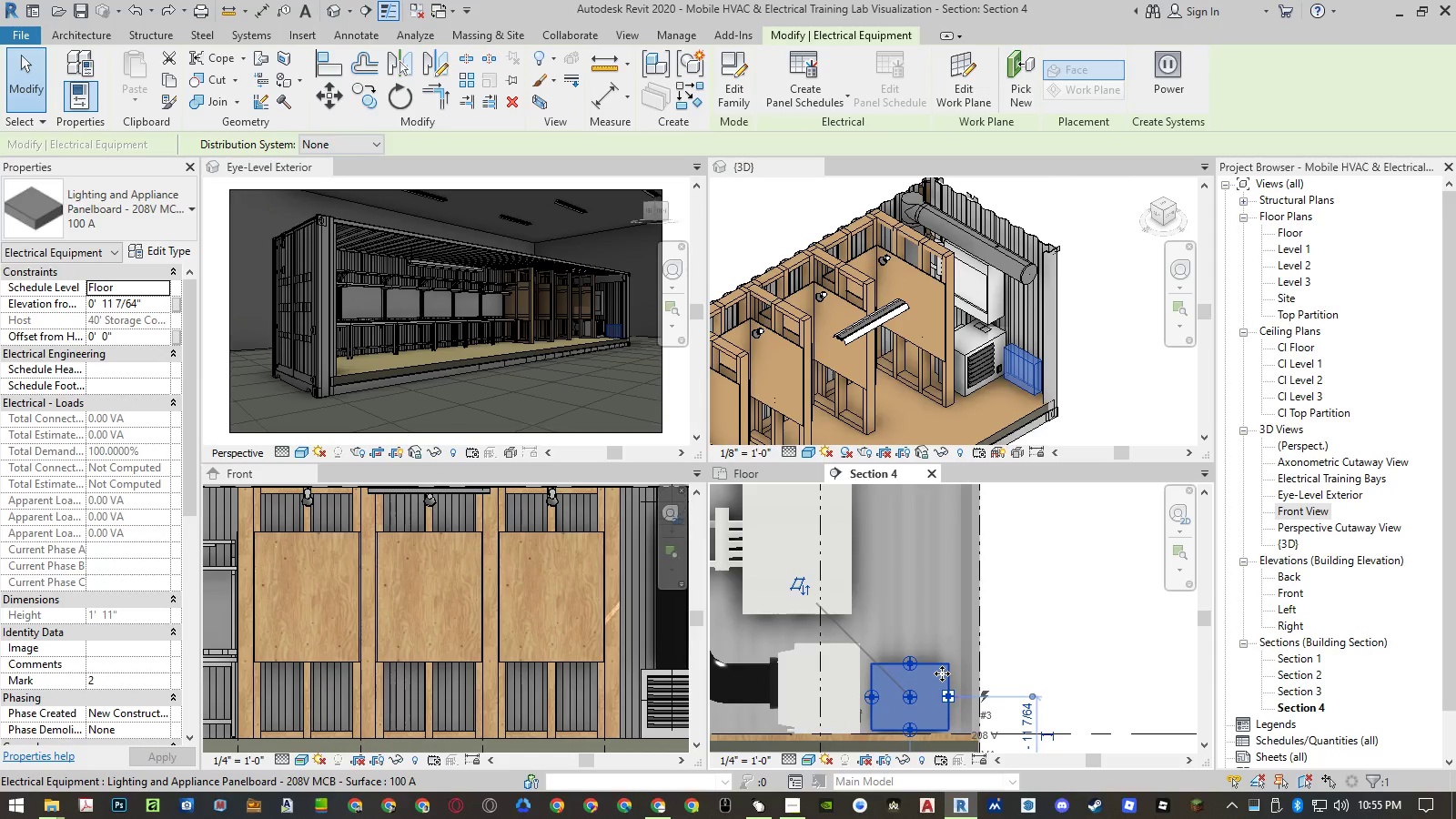 
scroll: coordinate [941, 673], scroll_direction: down, amount: 2.0
 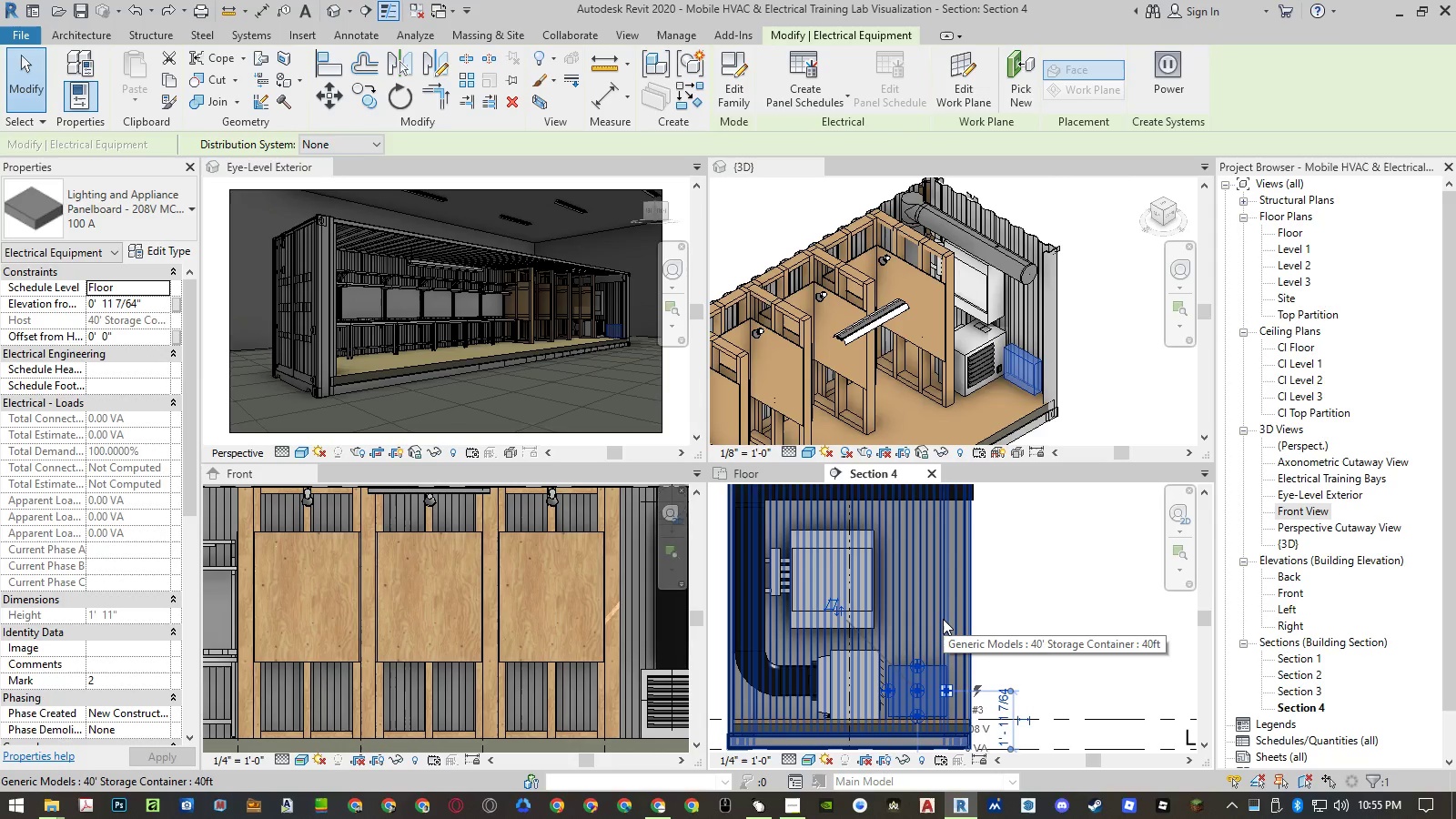 
key(A)
 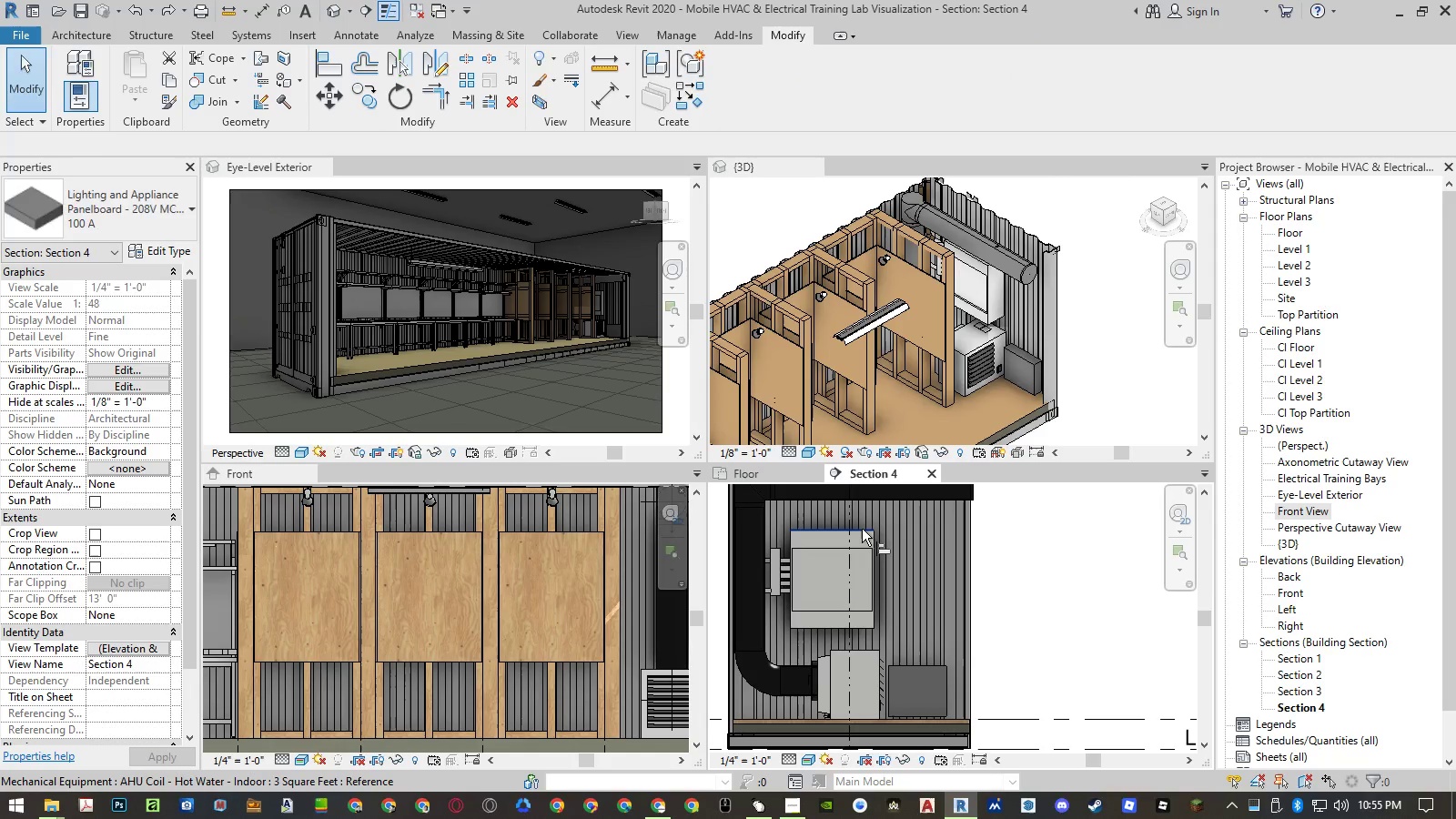 
left_click([862, 529])
 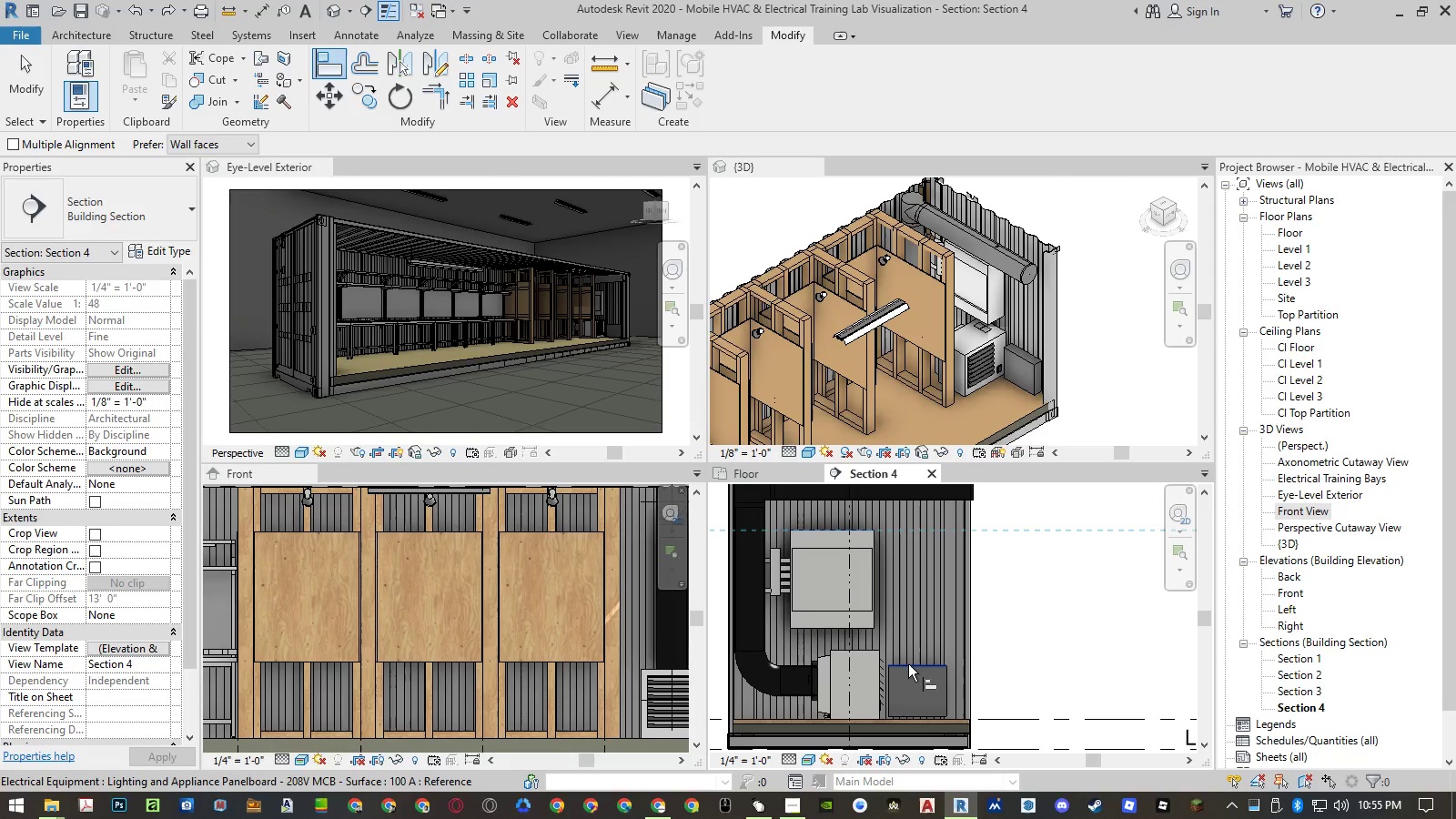 
left_click([909, 667])
 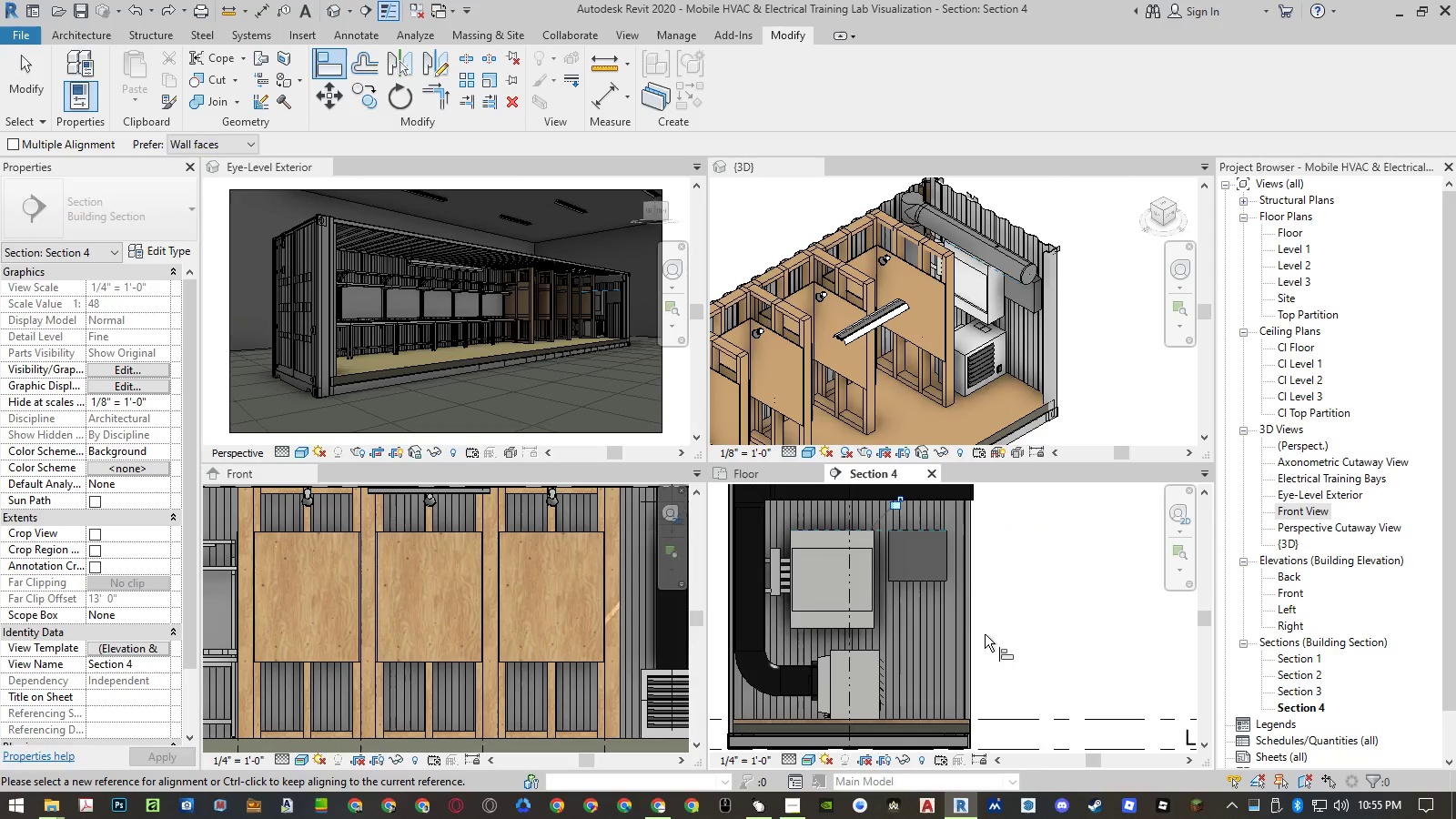 
key(Escape)
 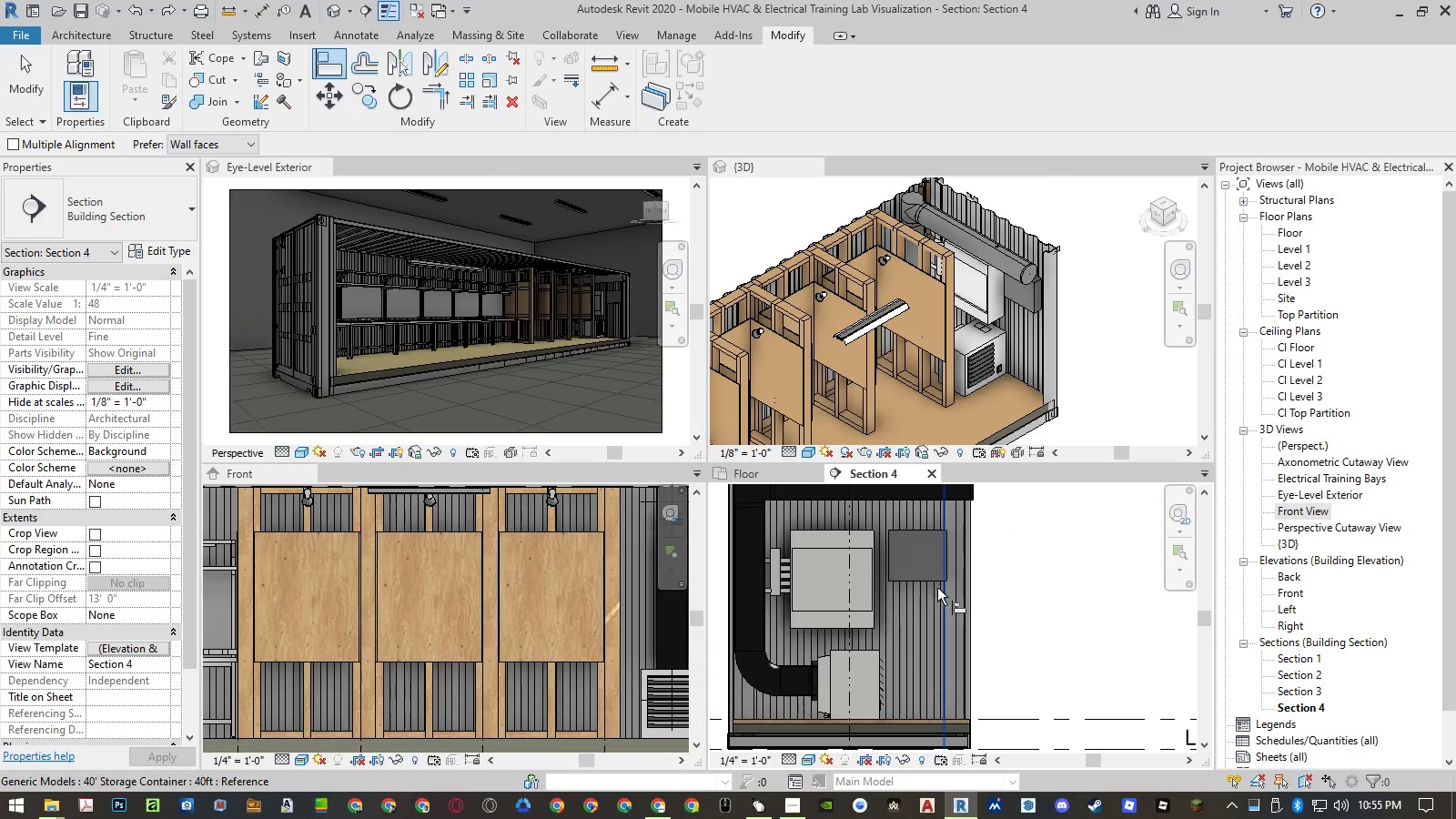 
scroll: coordinate [901, 541], scroll_direction: up, amount: 3.0
 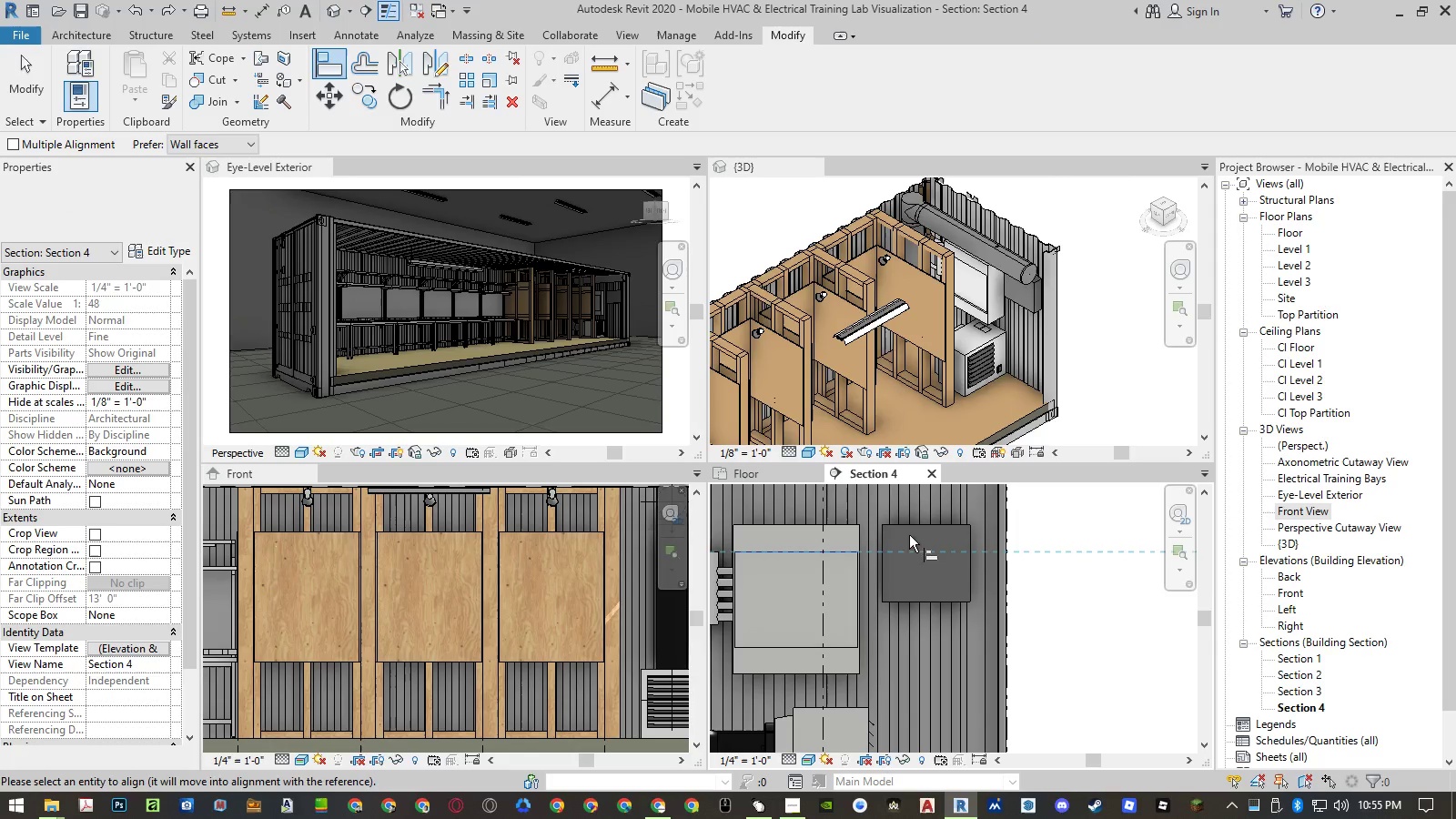 
double_click([931, 522])
 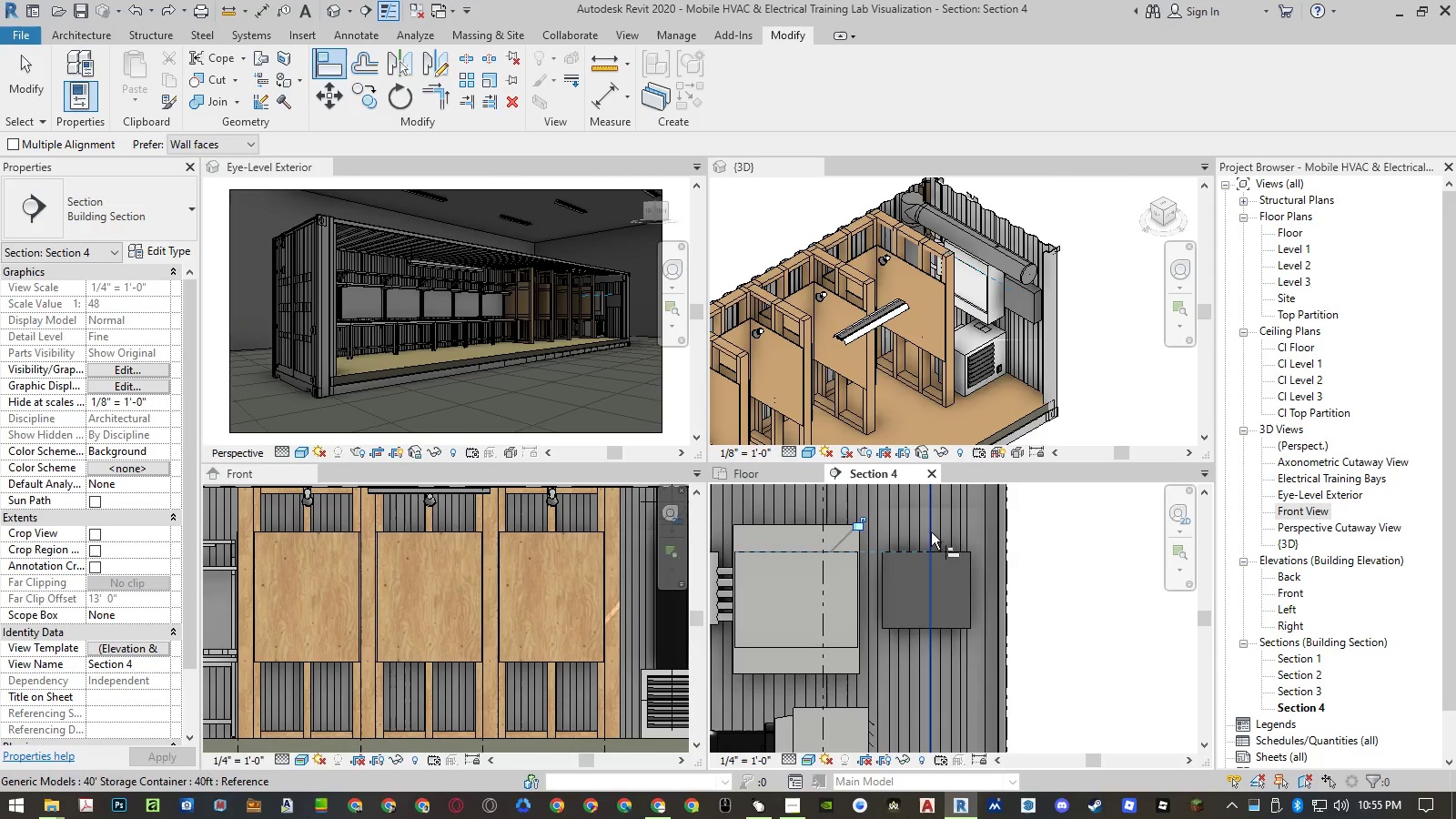 
key(Escape)
 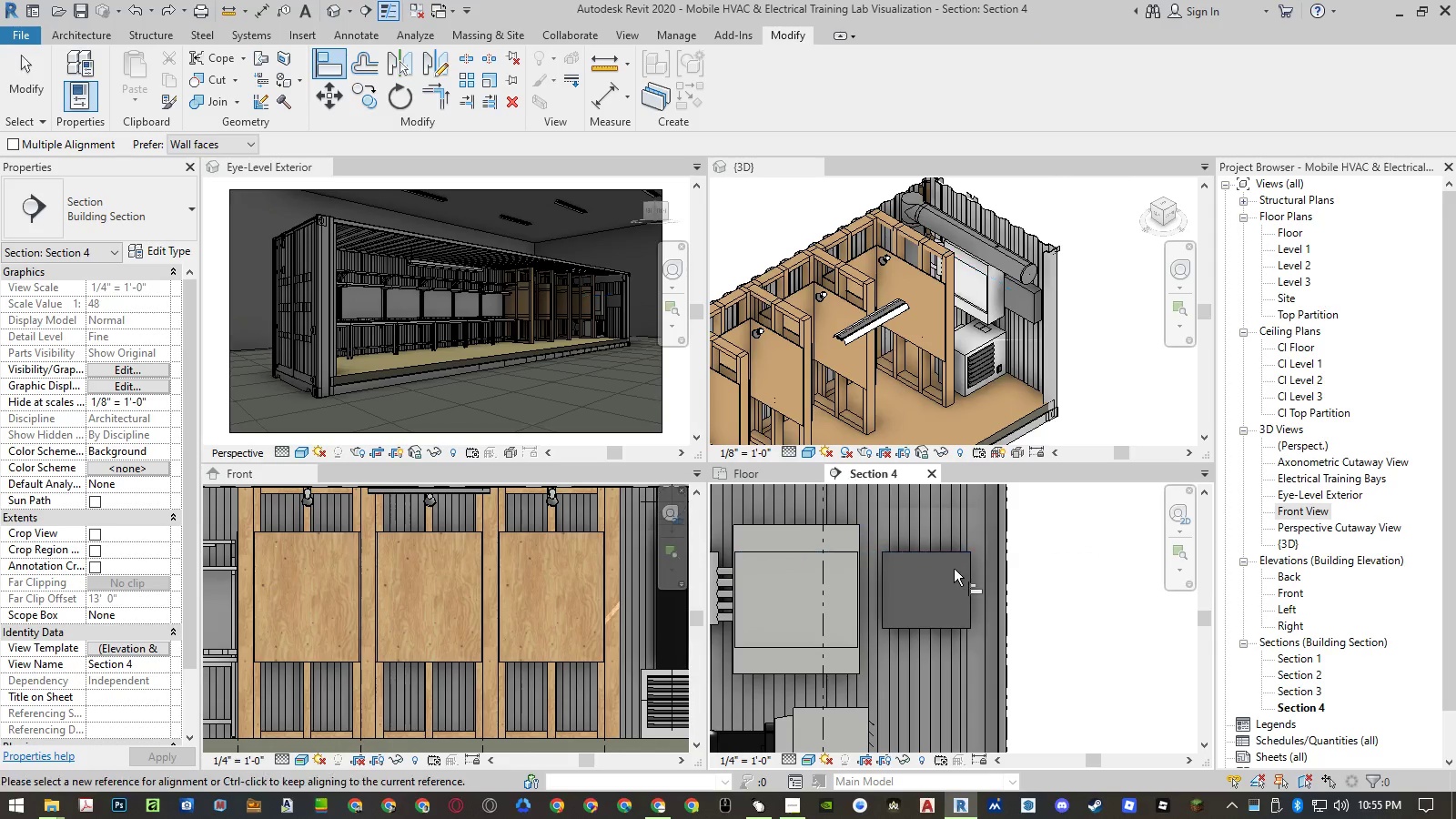 
key(Escape)
 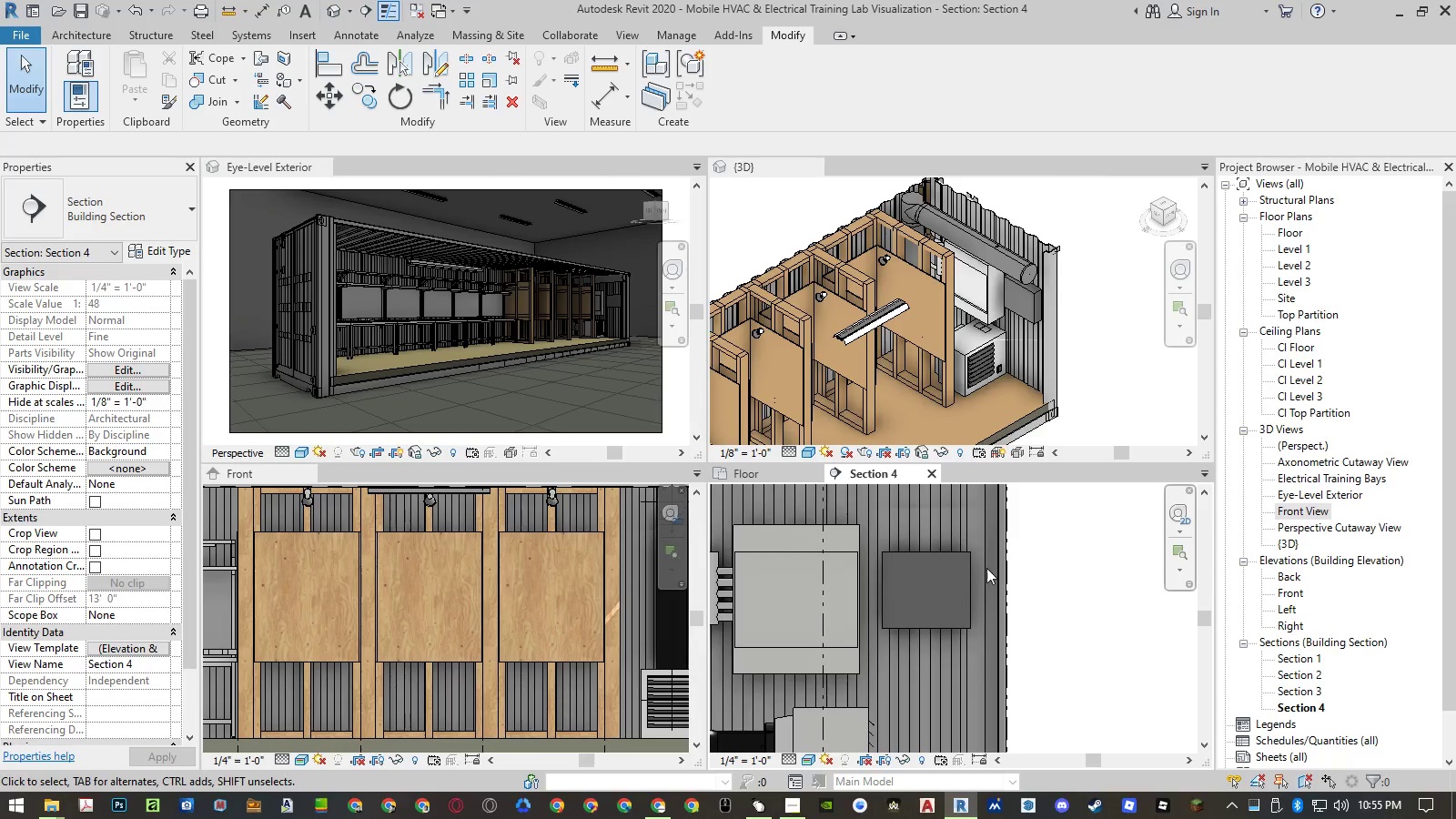 
left_click([946, 554])
 